 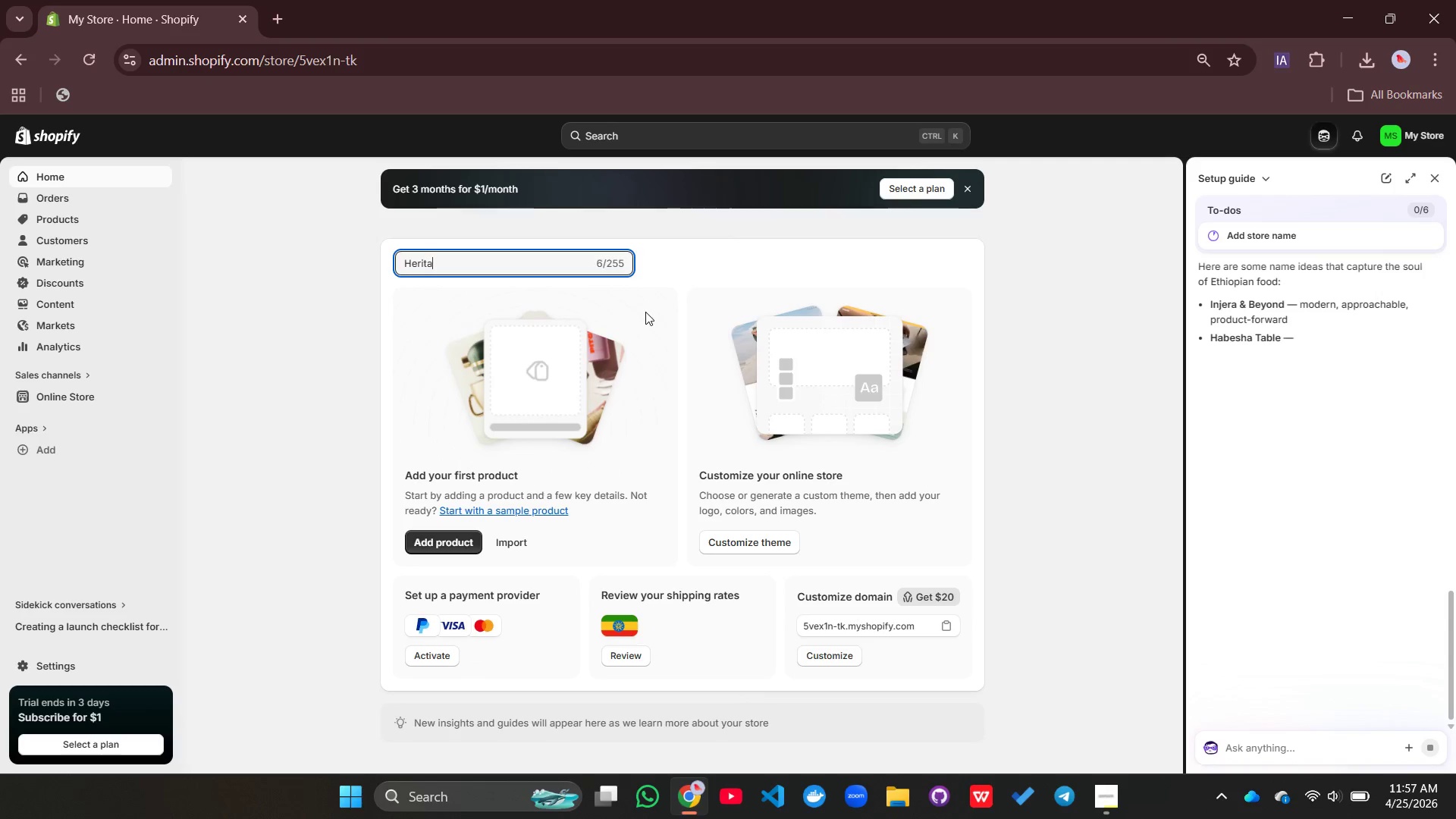 
key(Enter)
 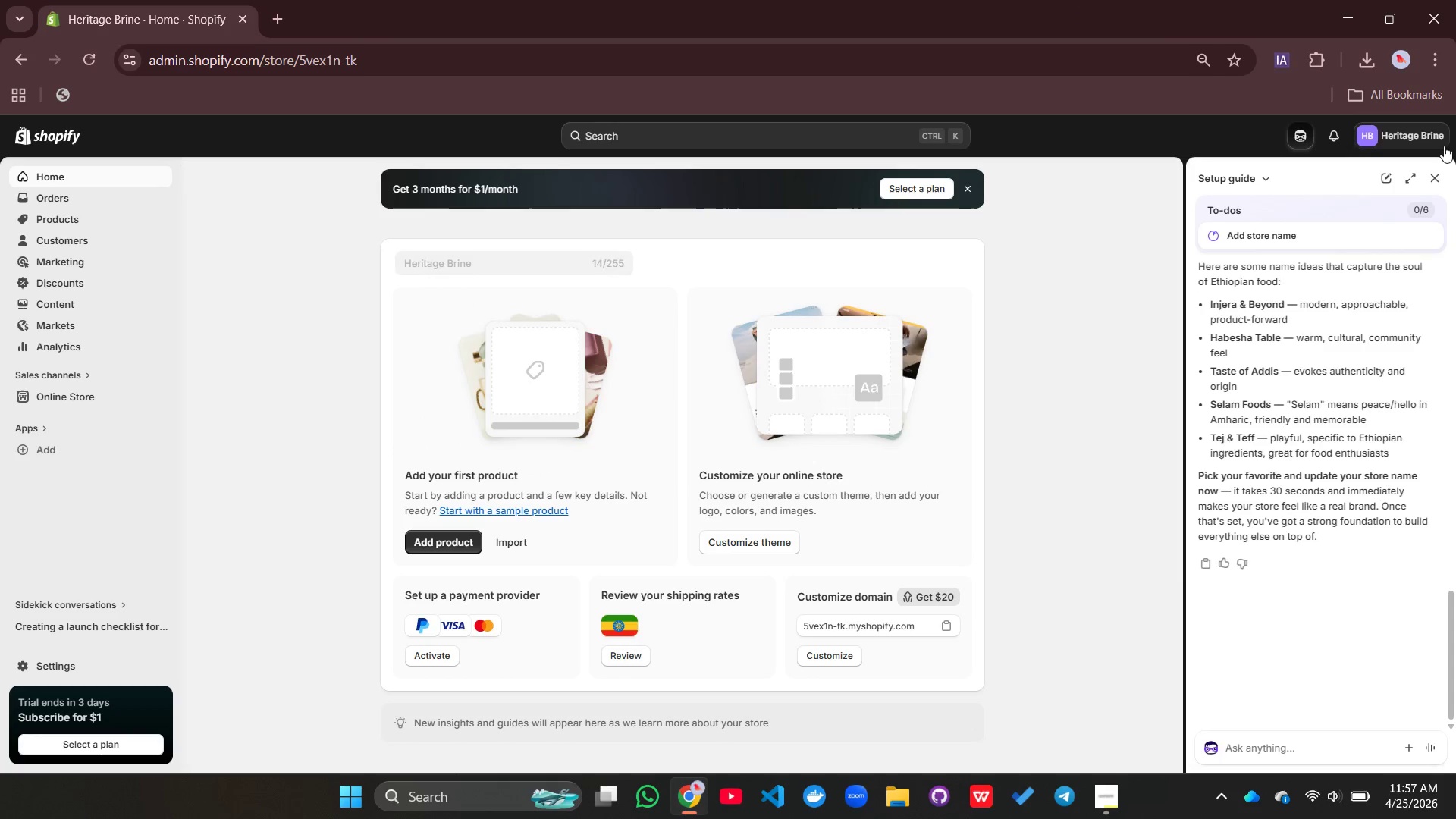 
left_click([1436, 178])
 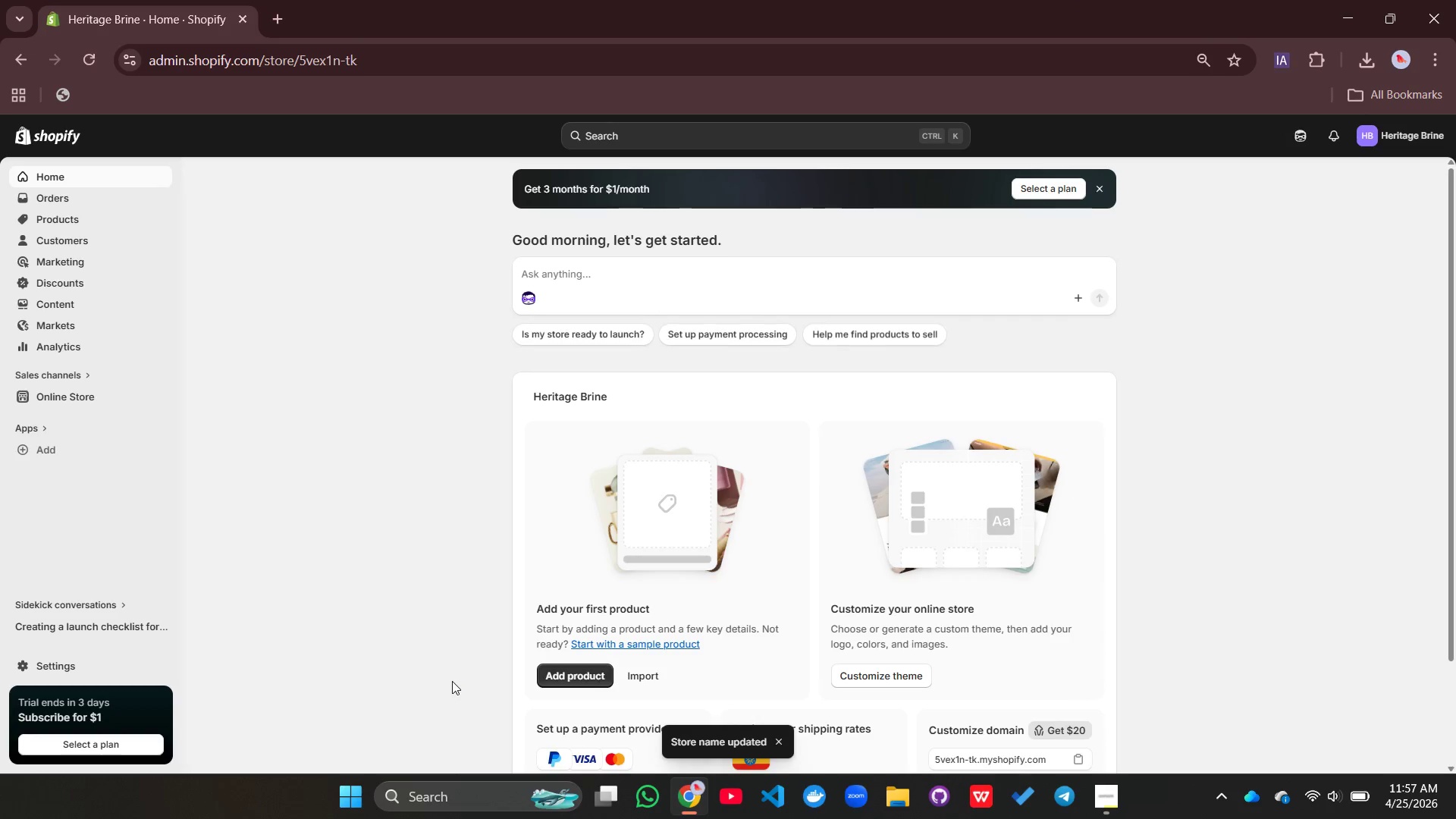 
scroll: coordinate [451, 673], scroll_direction: down, amount: 4.0
 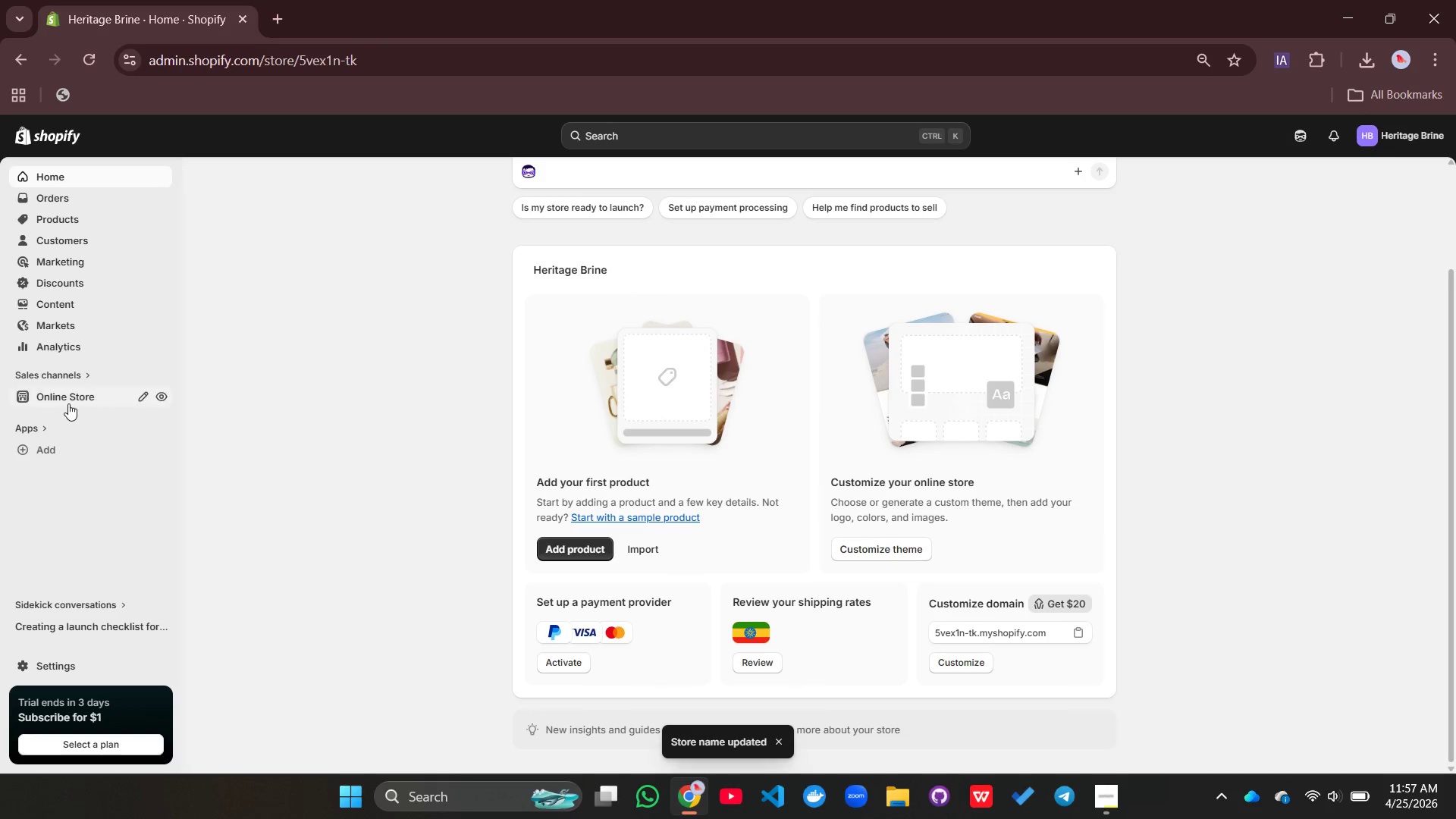 
left_click([69, 403])
 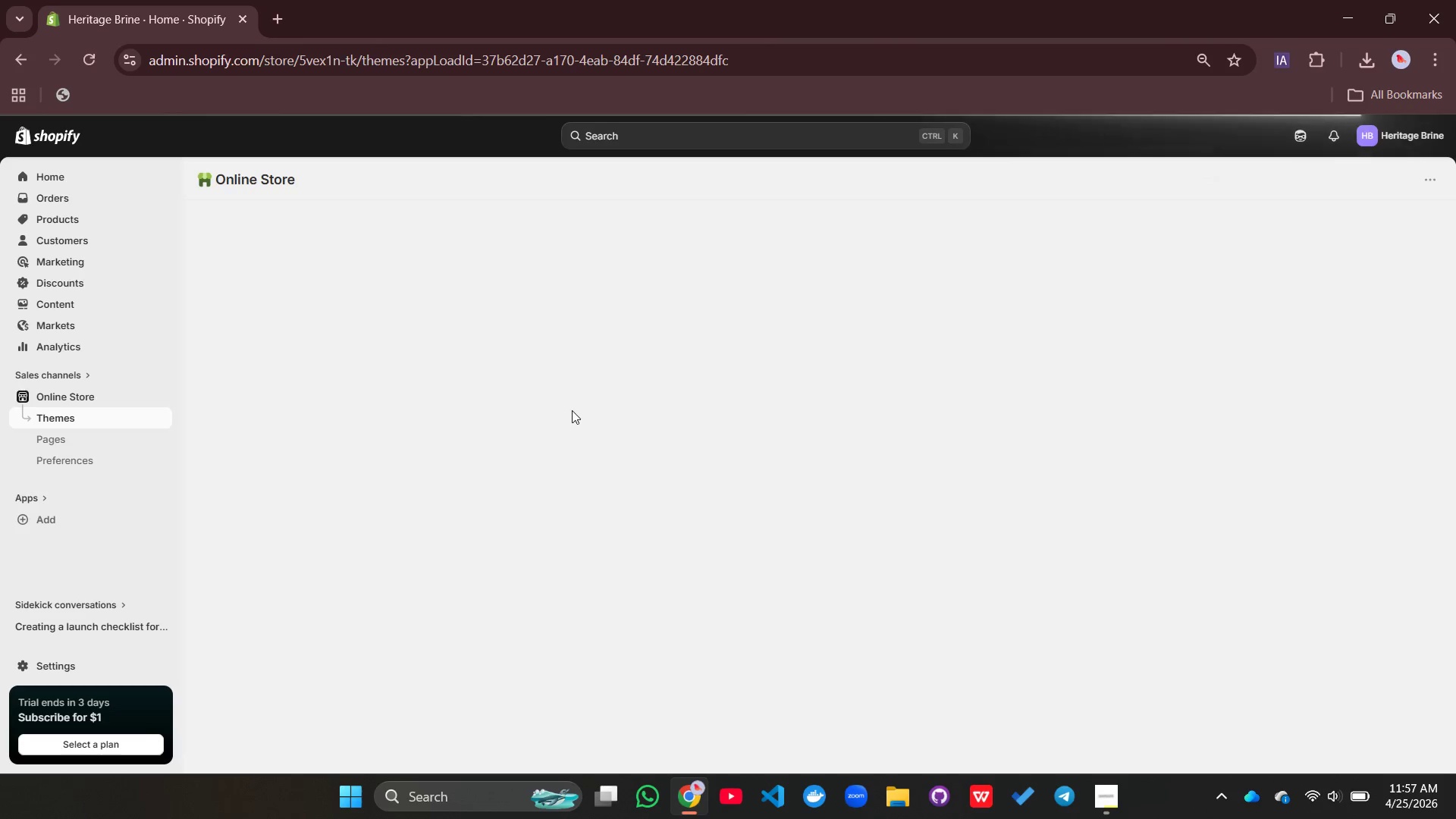 
wait(6.98)
 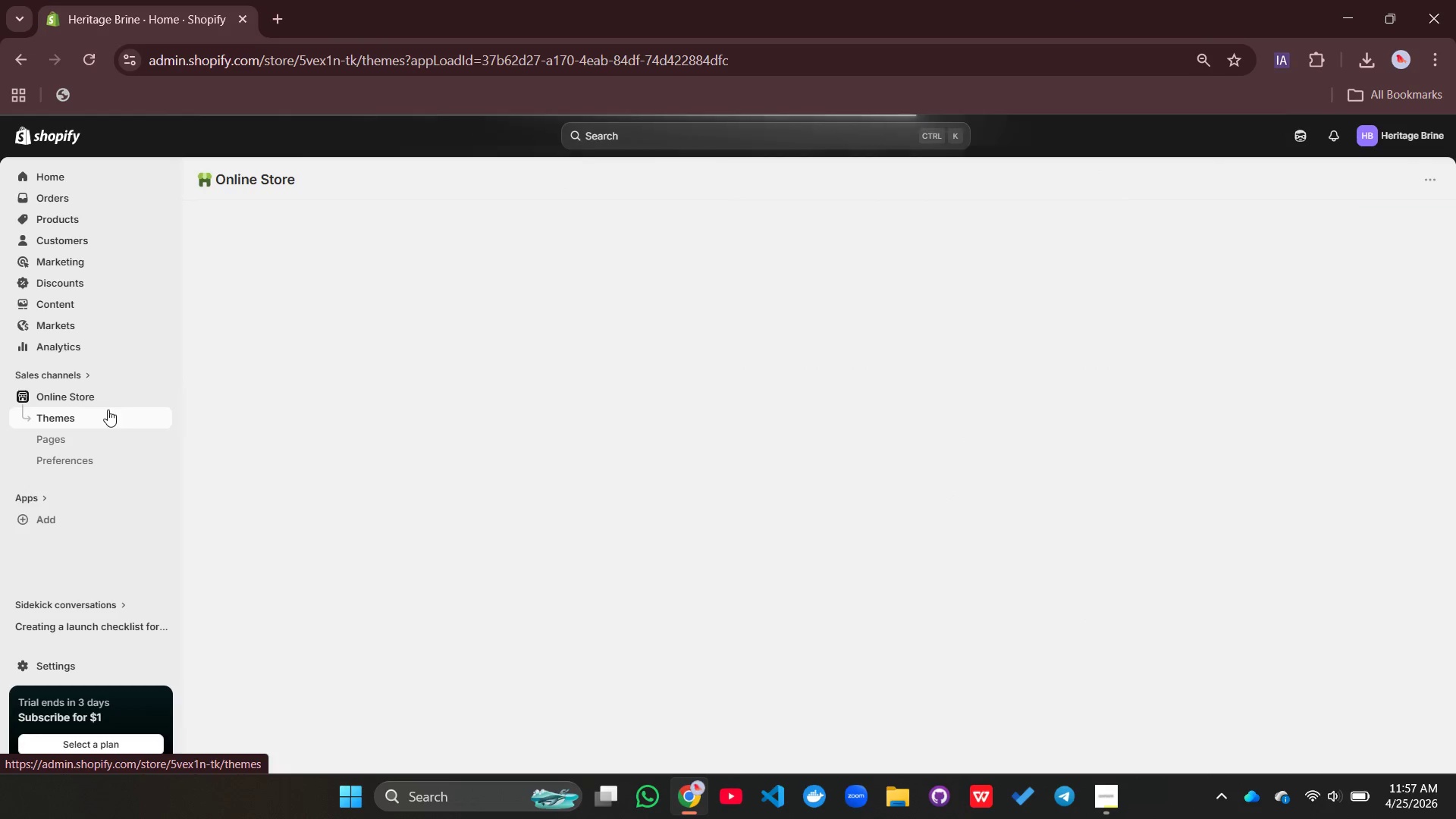 
scroll: coordinate [806, 446], scroll_direction: down, amount: 13.0
 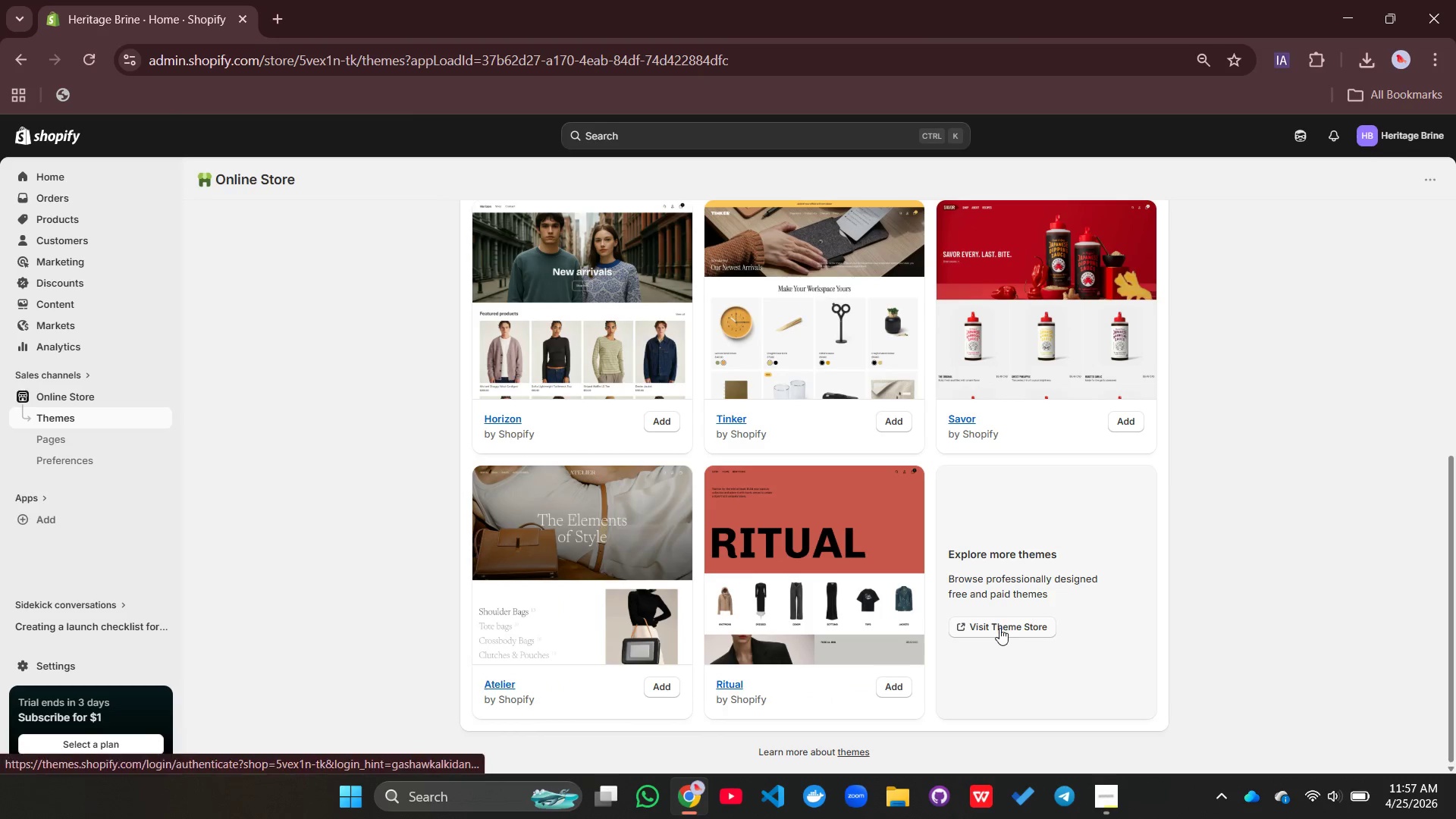 
left_click([999, 628])
 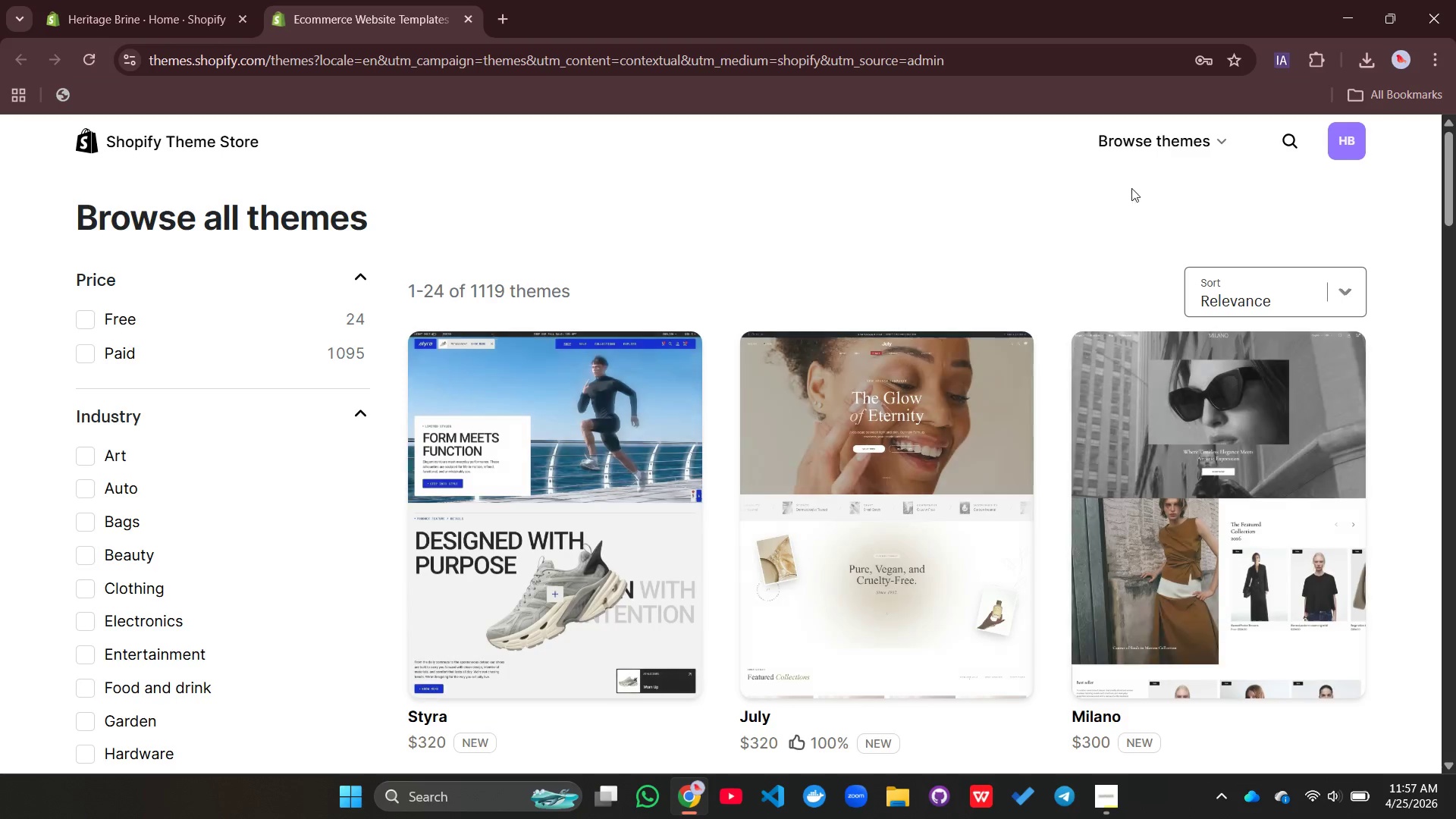 
left_click([1293, 143])
 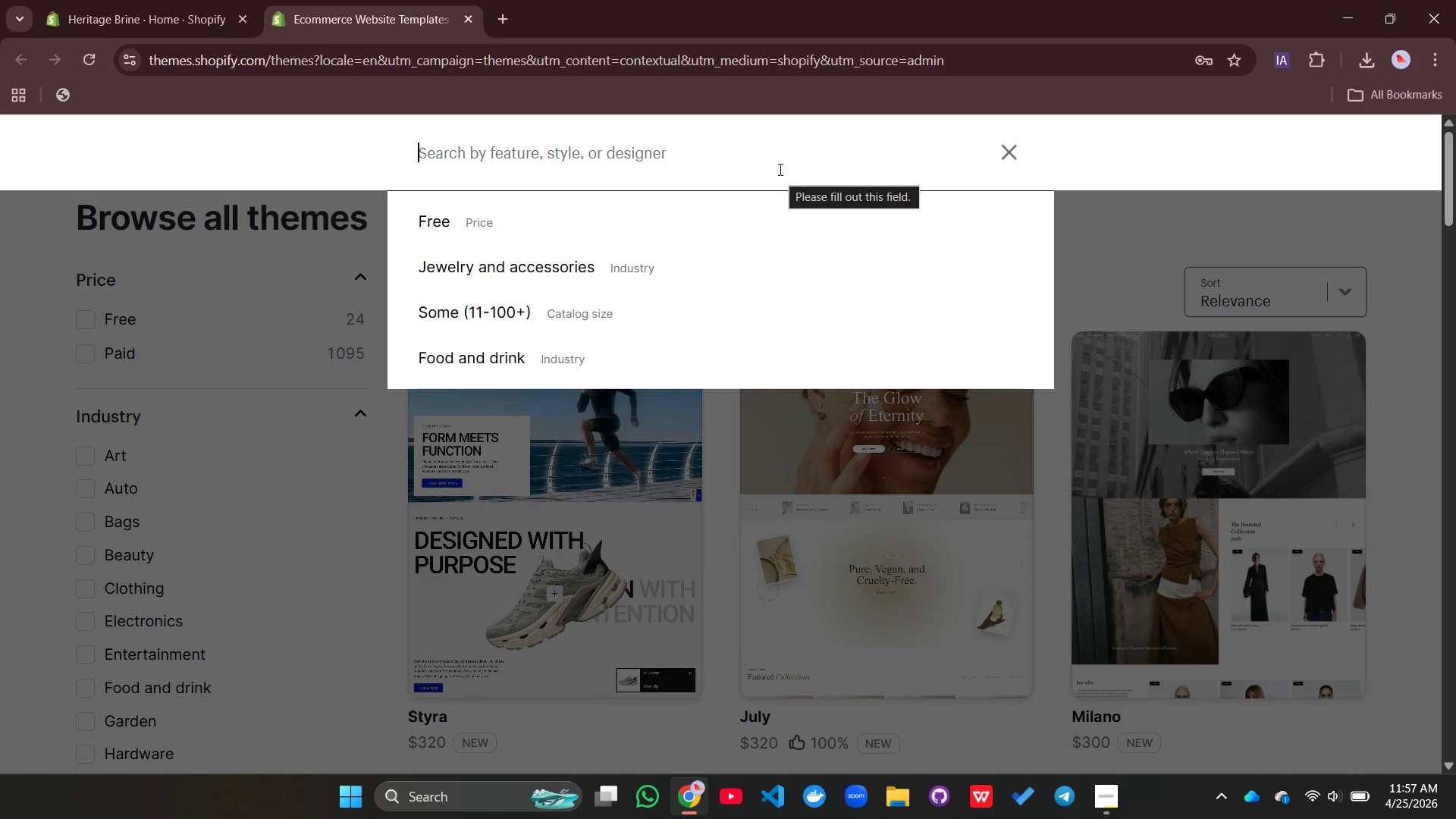 
type(Dwa)
key(Backspace)
key(Backspace)
type(awn)
 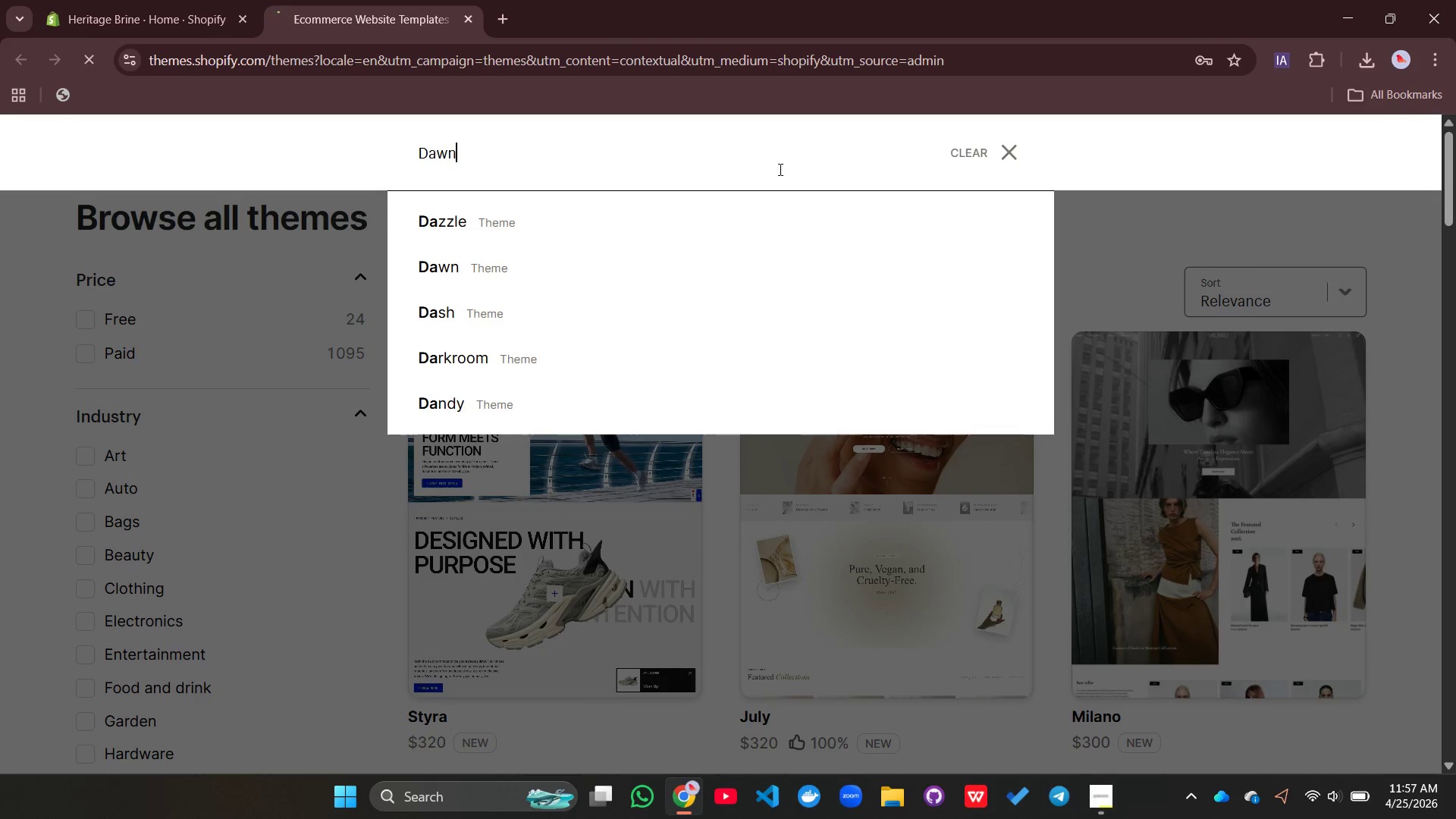 
key(Enter)
 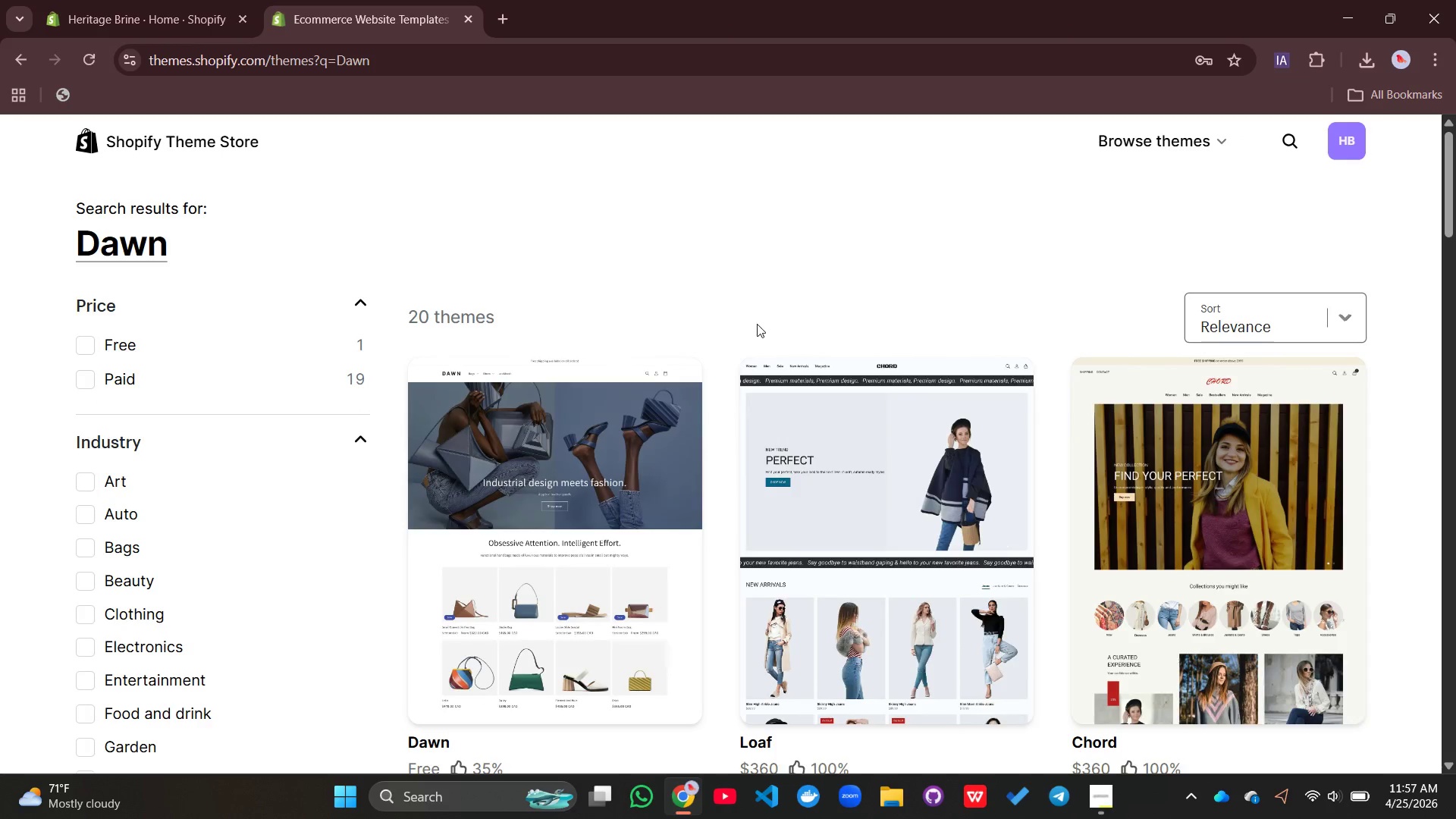 
left_click([627, 483])
 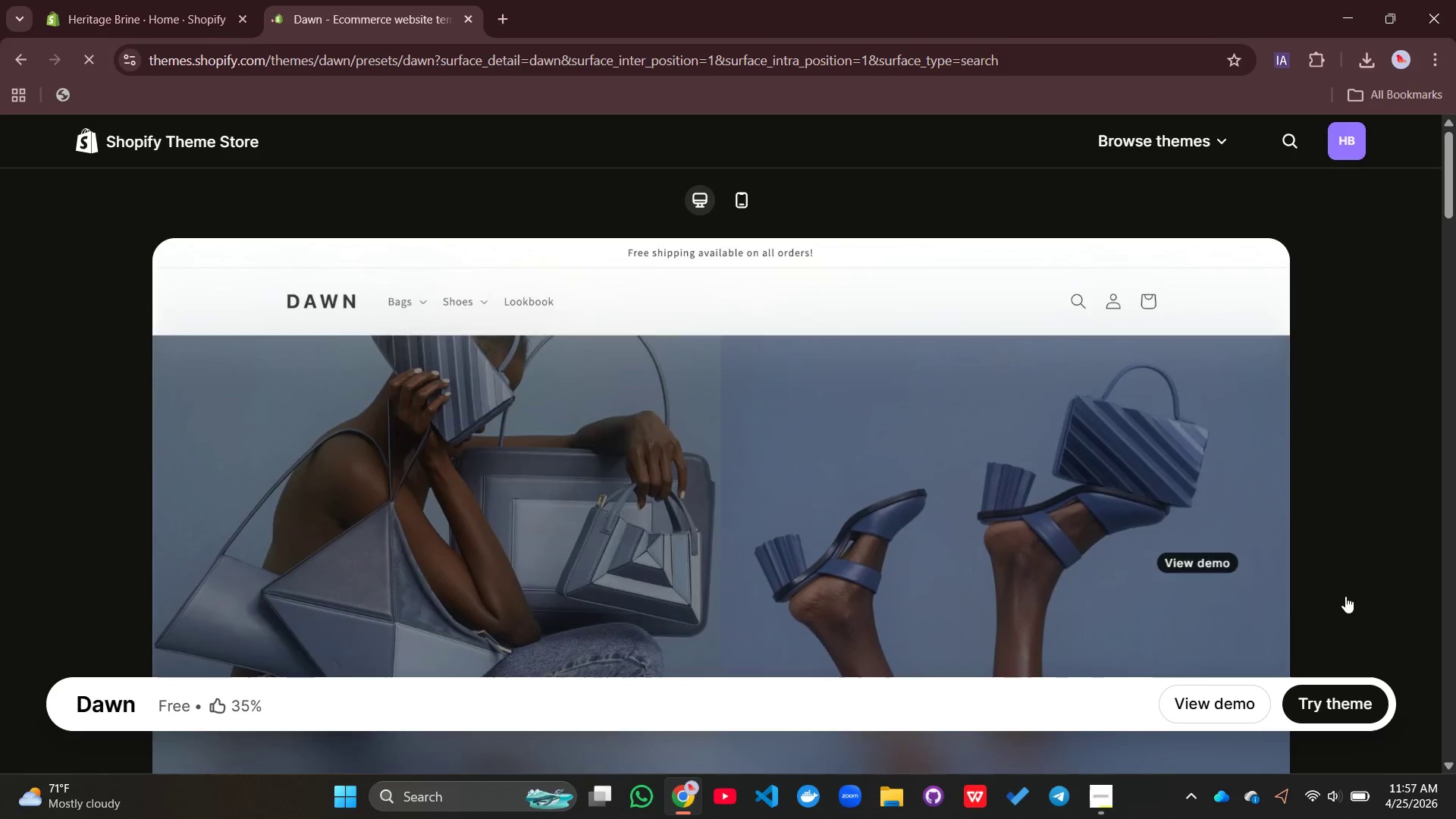 
wait(5.39)
 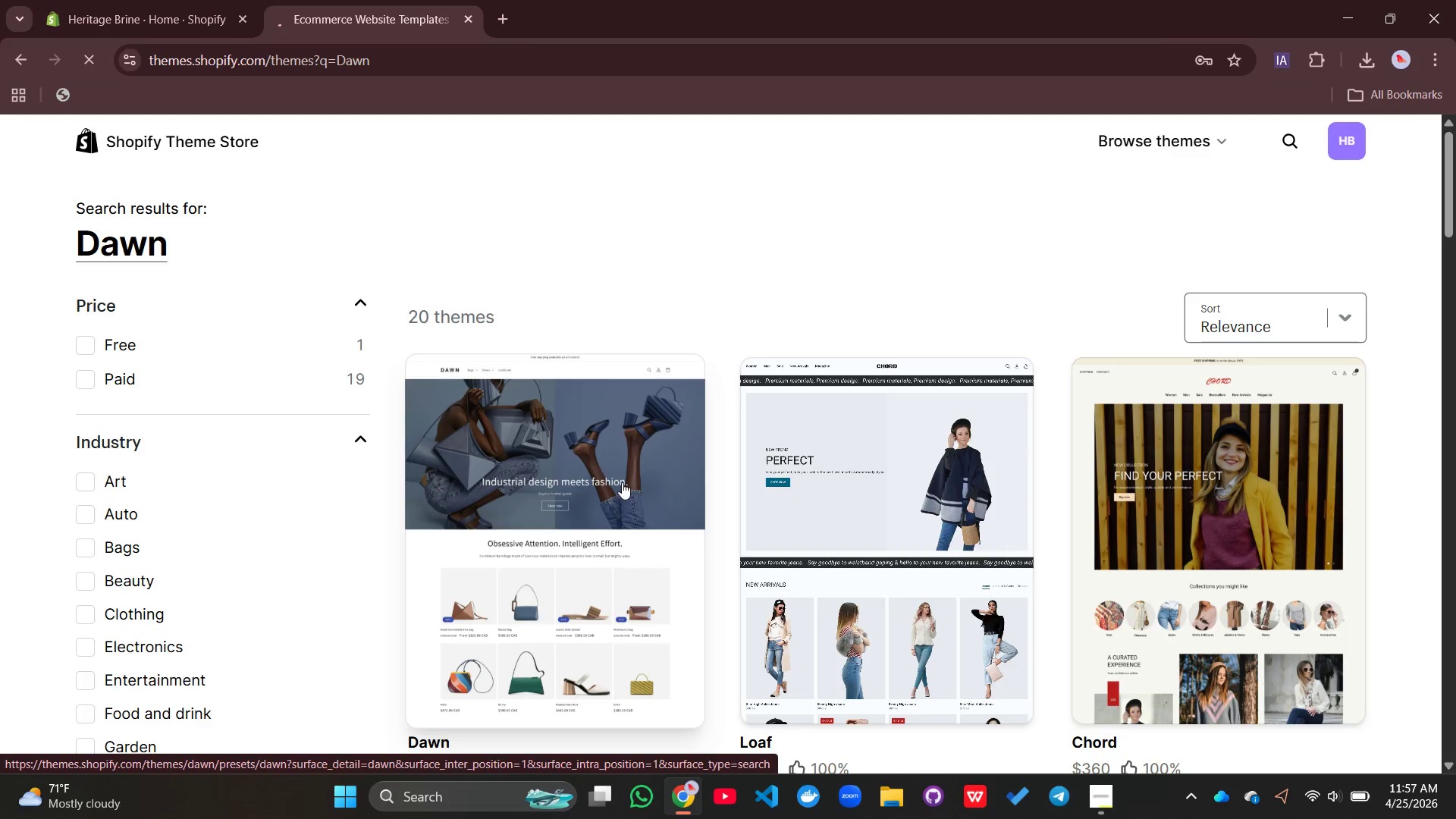 
left_click([1335, 709])
 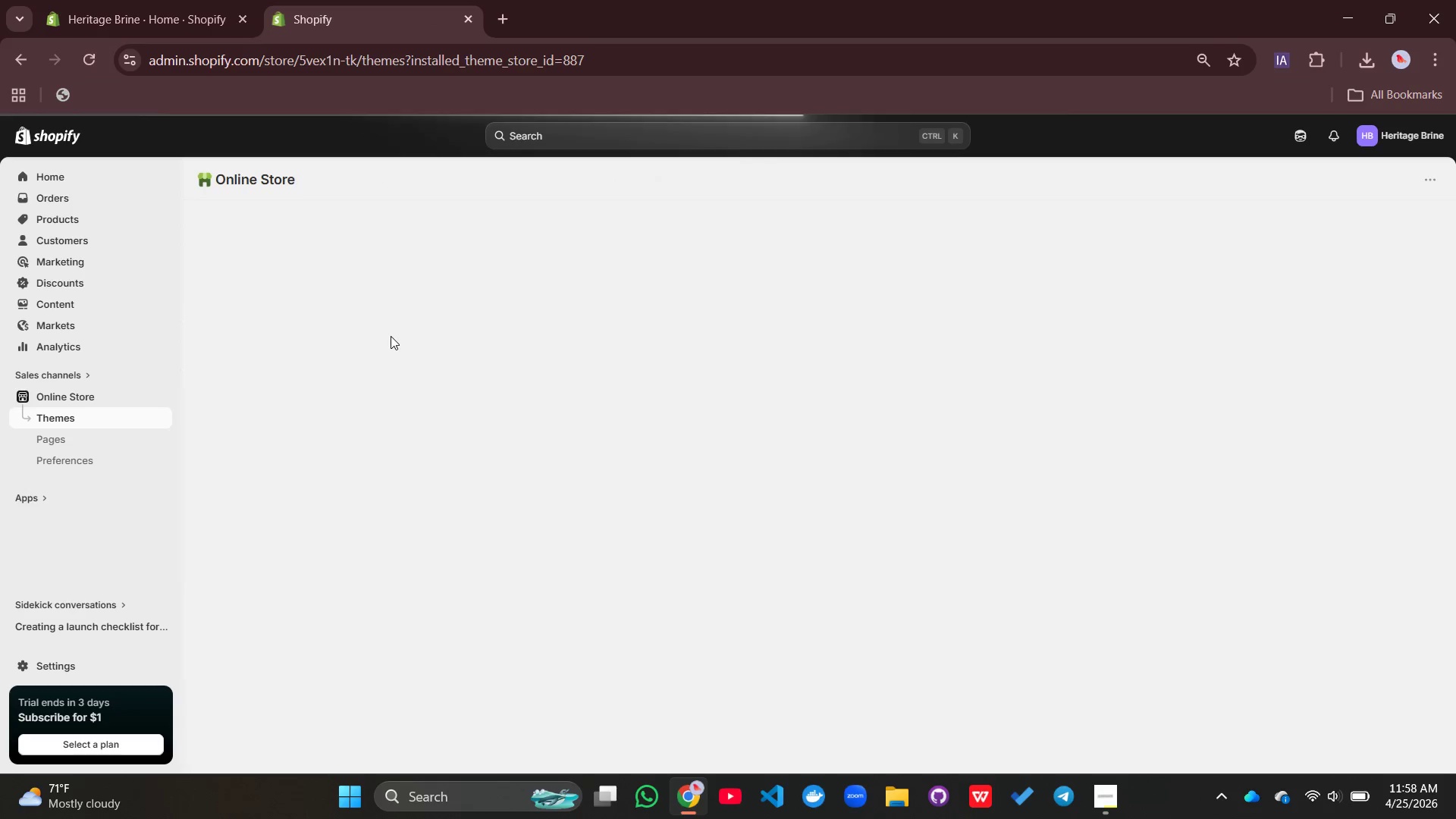 
wait(19.86)
 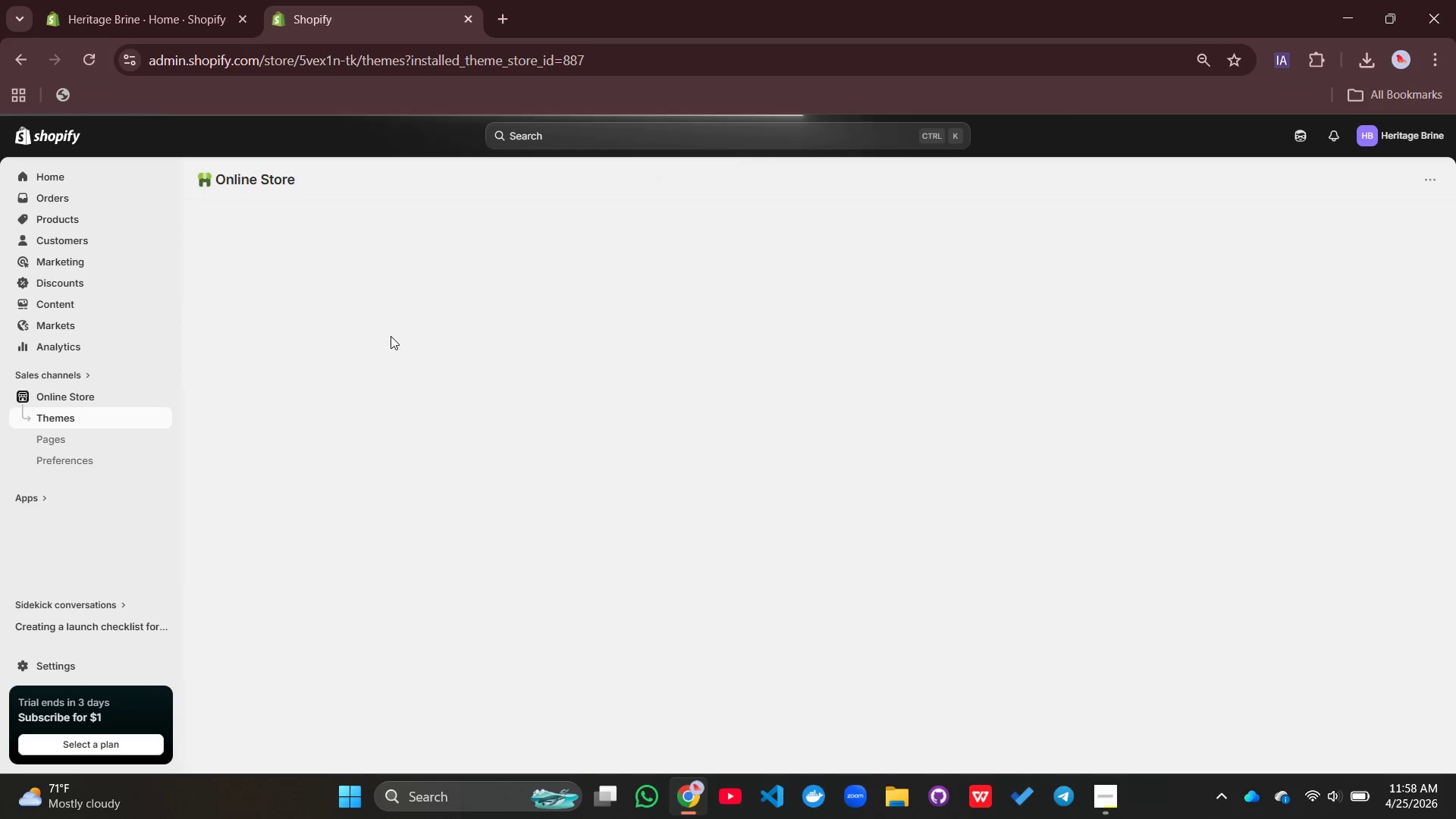 
scroll: coordinate [707, 547], scroll_direction: down, amount: 3.0
 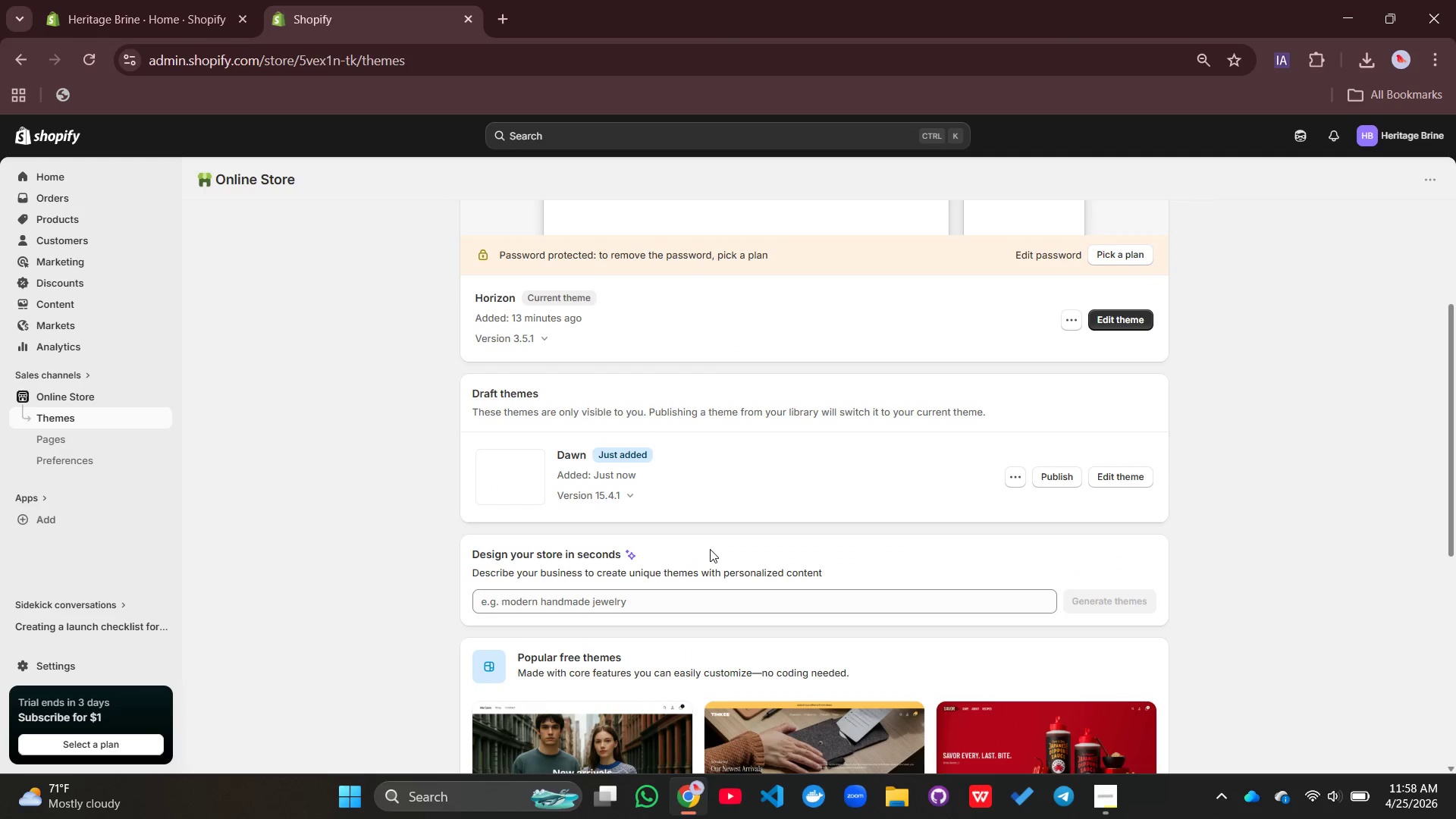 
wait(16.24)
 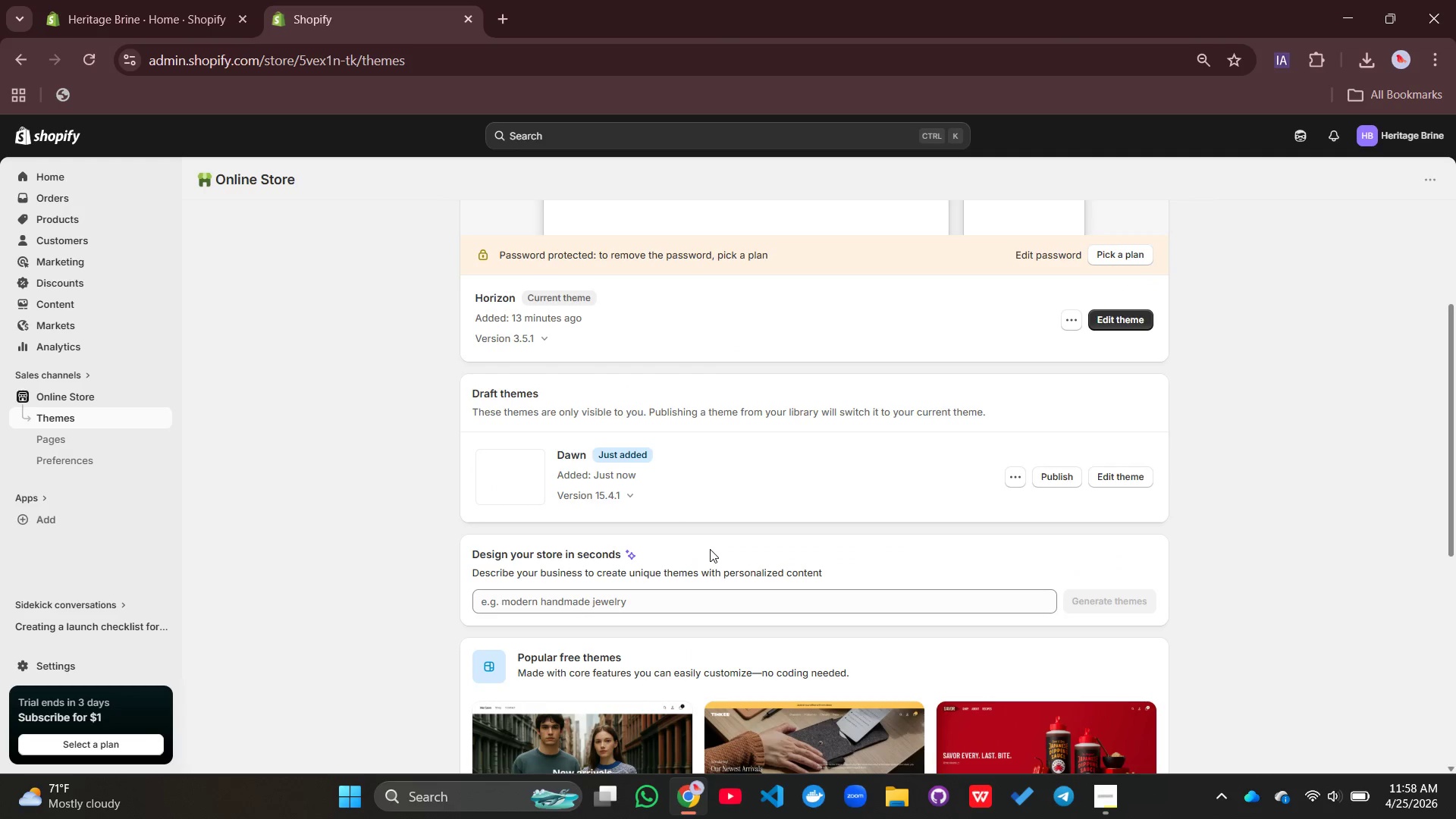 
left_click([1047, 469])
 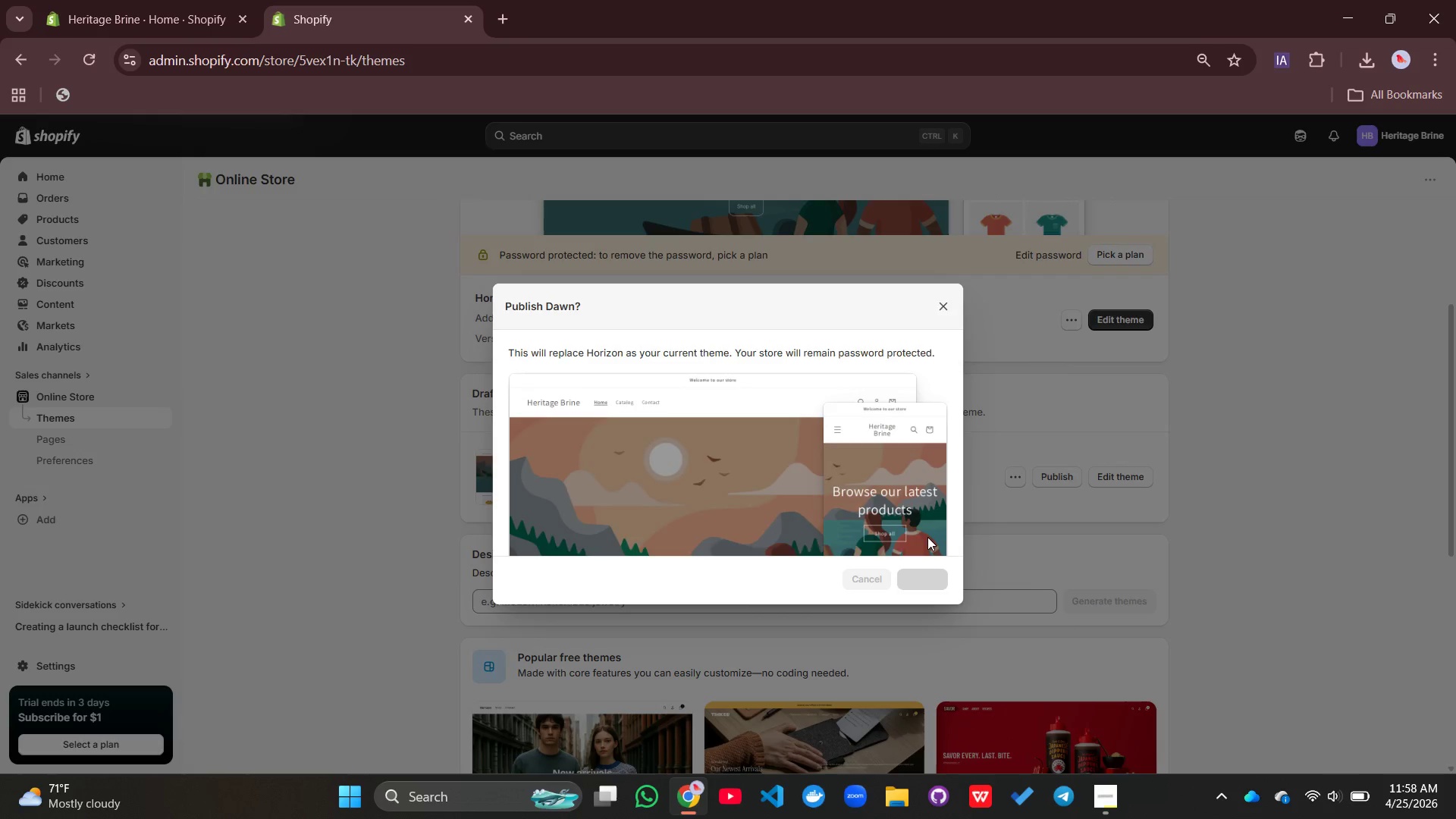 
wait(5.06)
 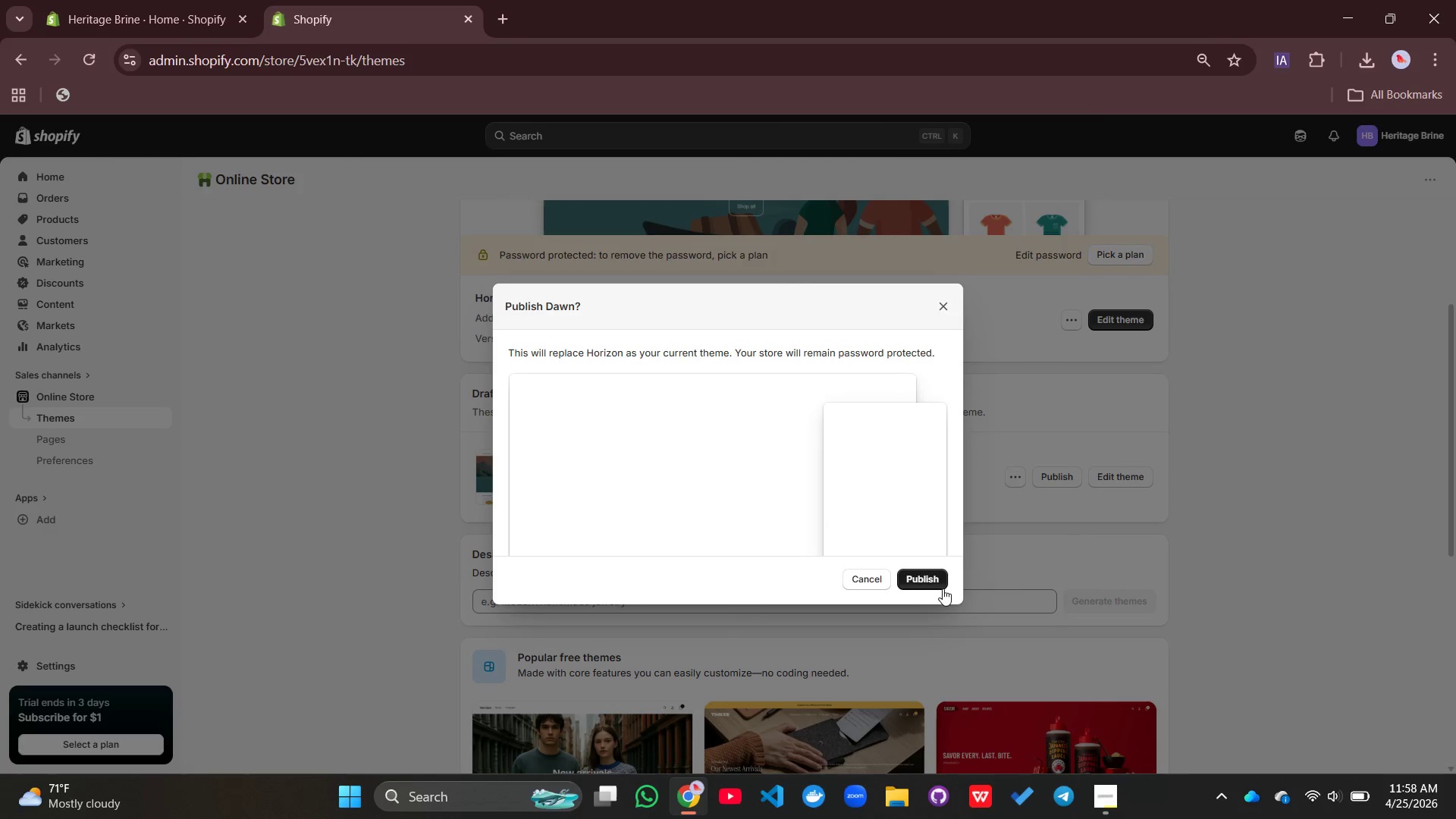 
scroll: coordinate [892, 528], scroll_direction: up, amount: 2.0
 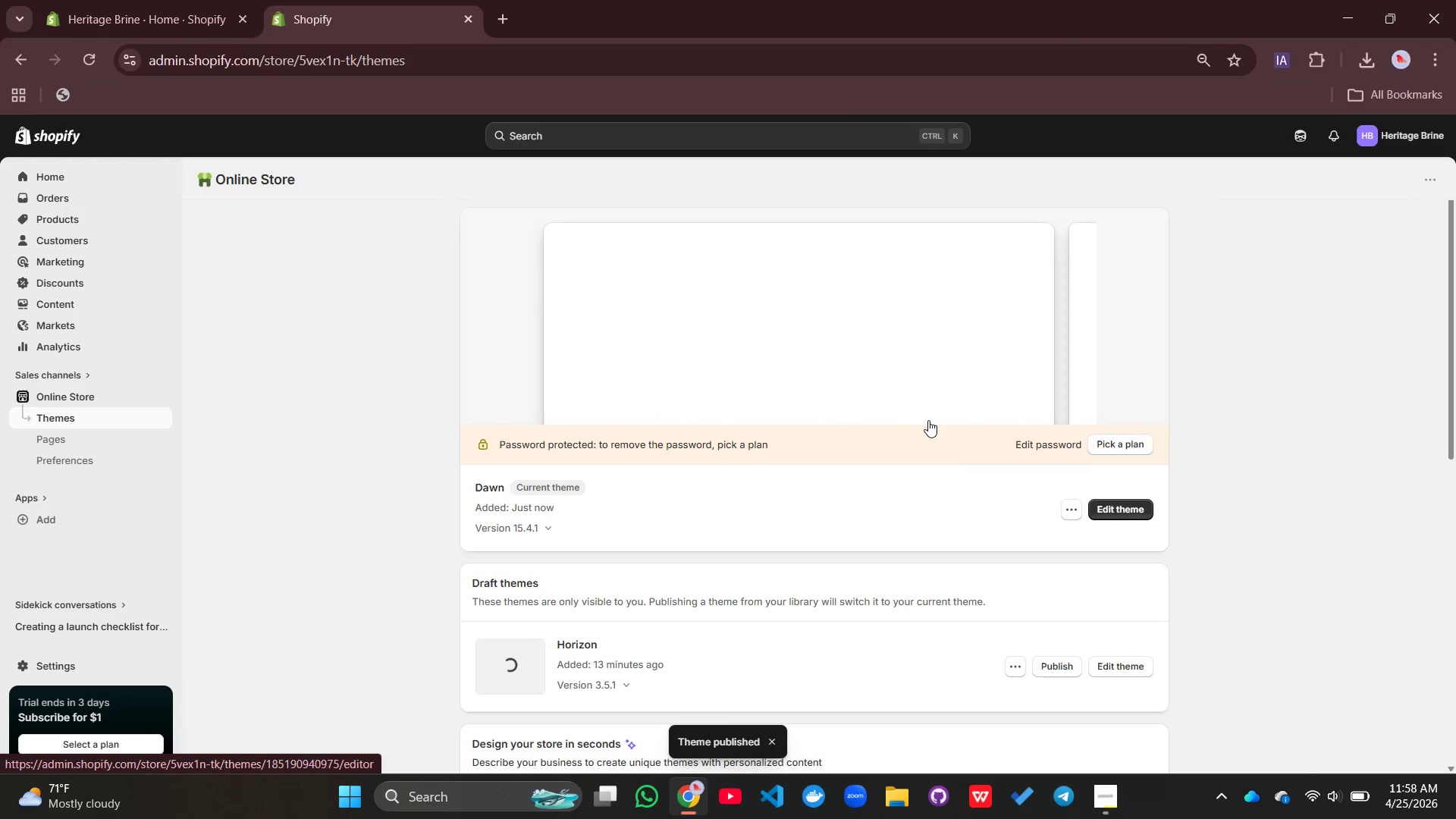 
left_click([887, 353])
 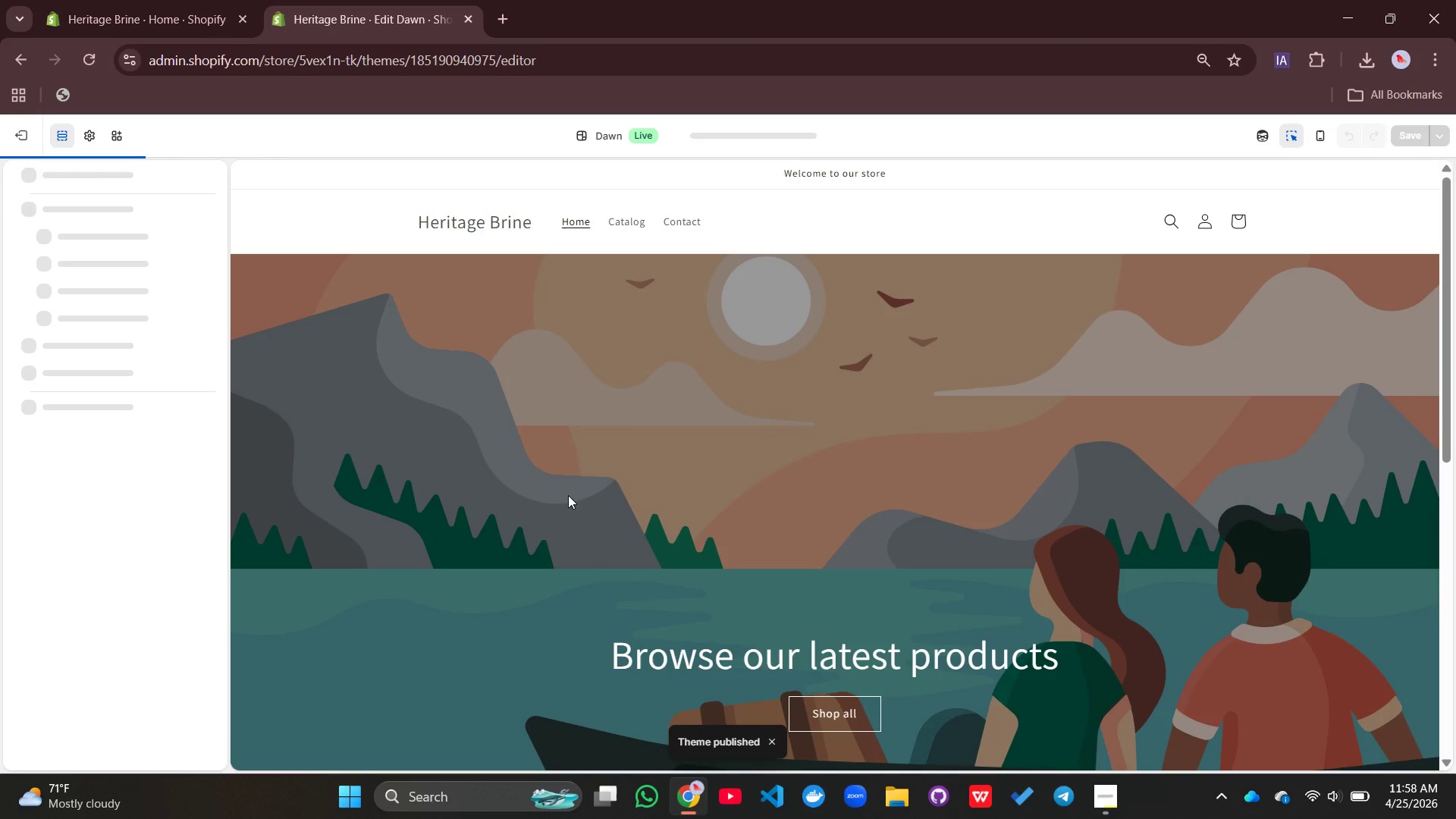 
wait(7.73)
 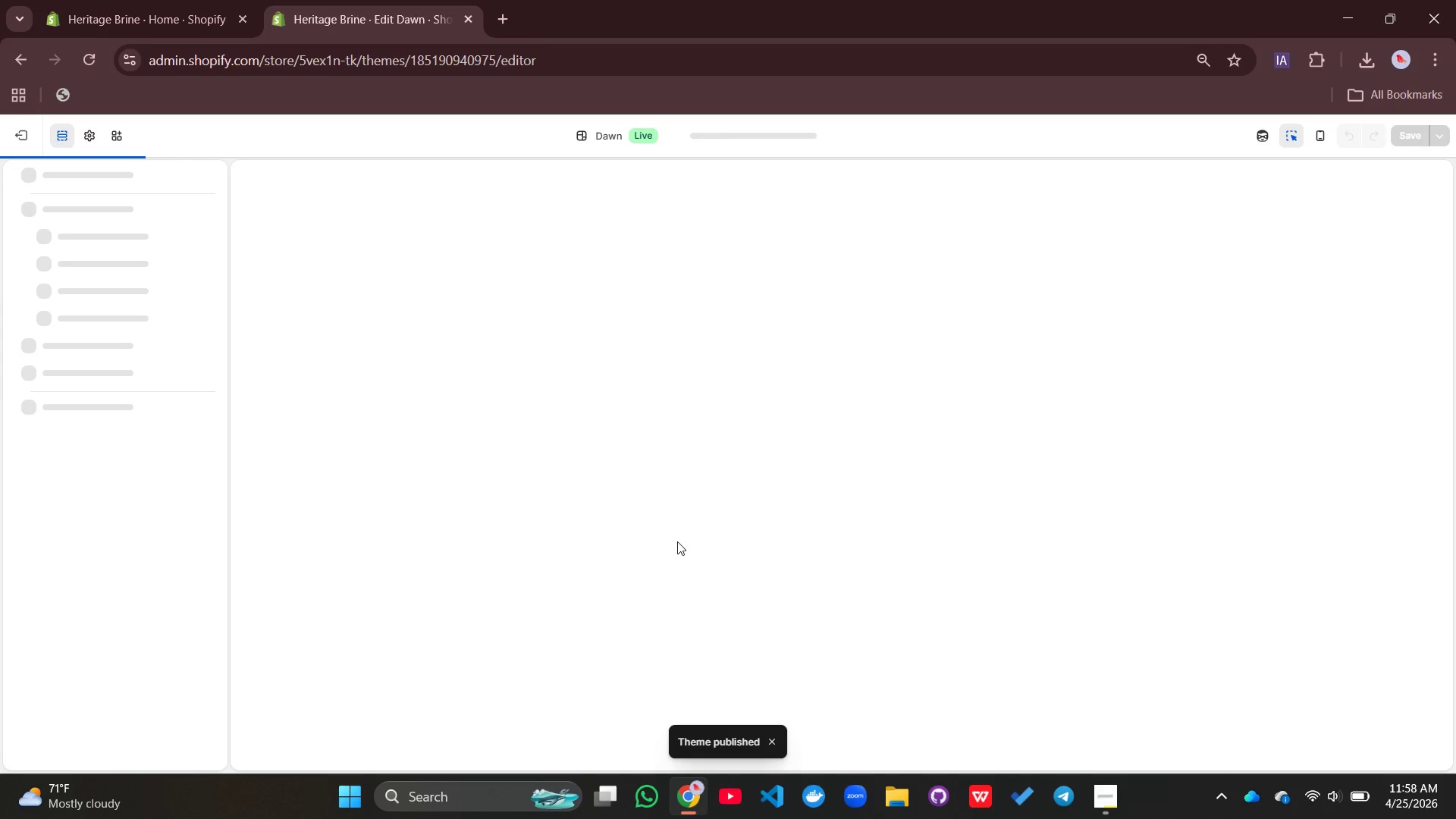 
left_click([579, 414])
 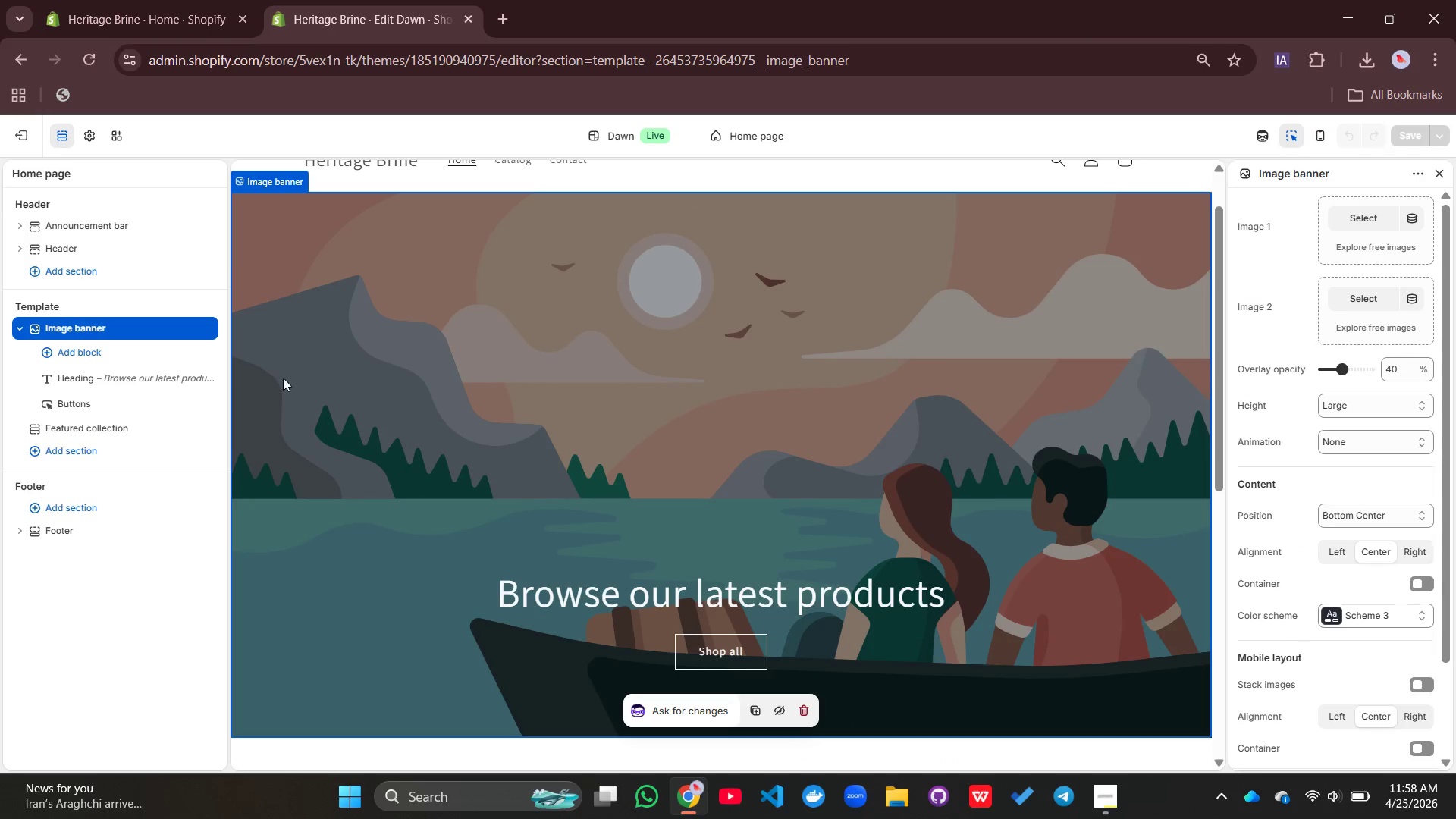 
left_click_drag(start_coordinate=[393, 377], to_coordinate=[397, 377])
 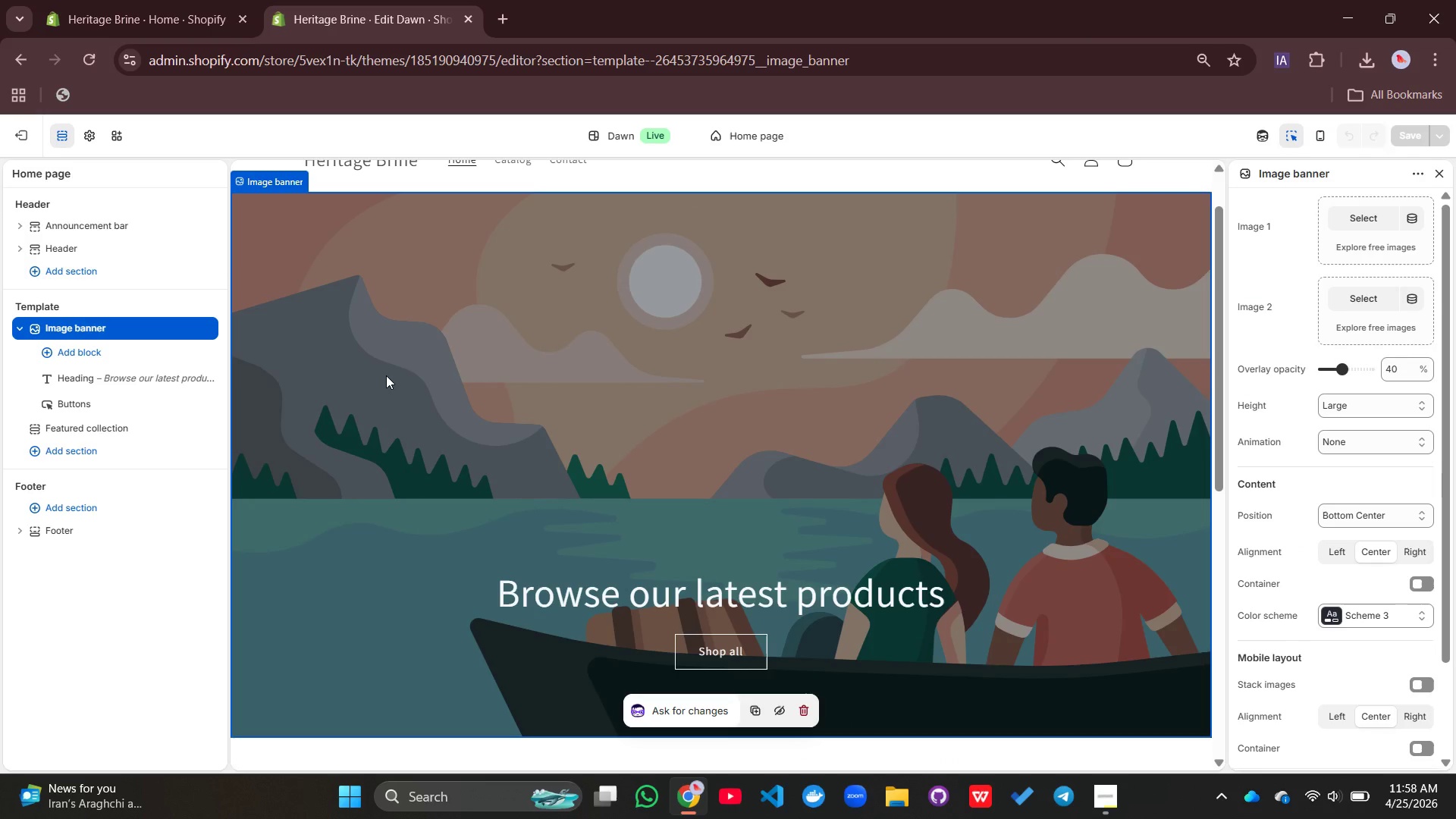 
scroll: coordinate [386, 375], scroll_direction: up, amount: 2.0
 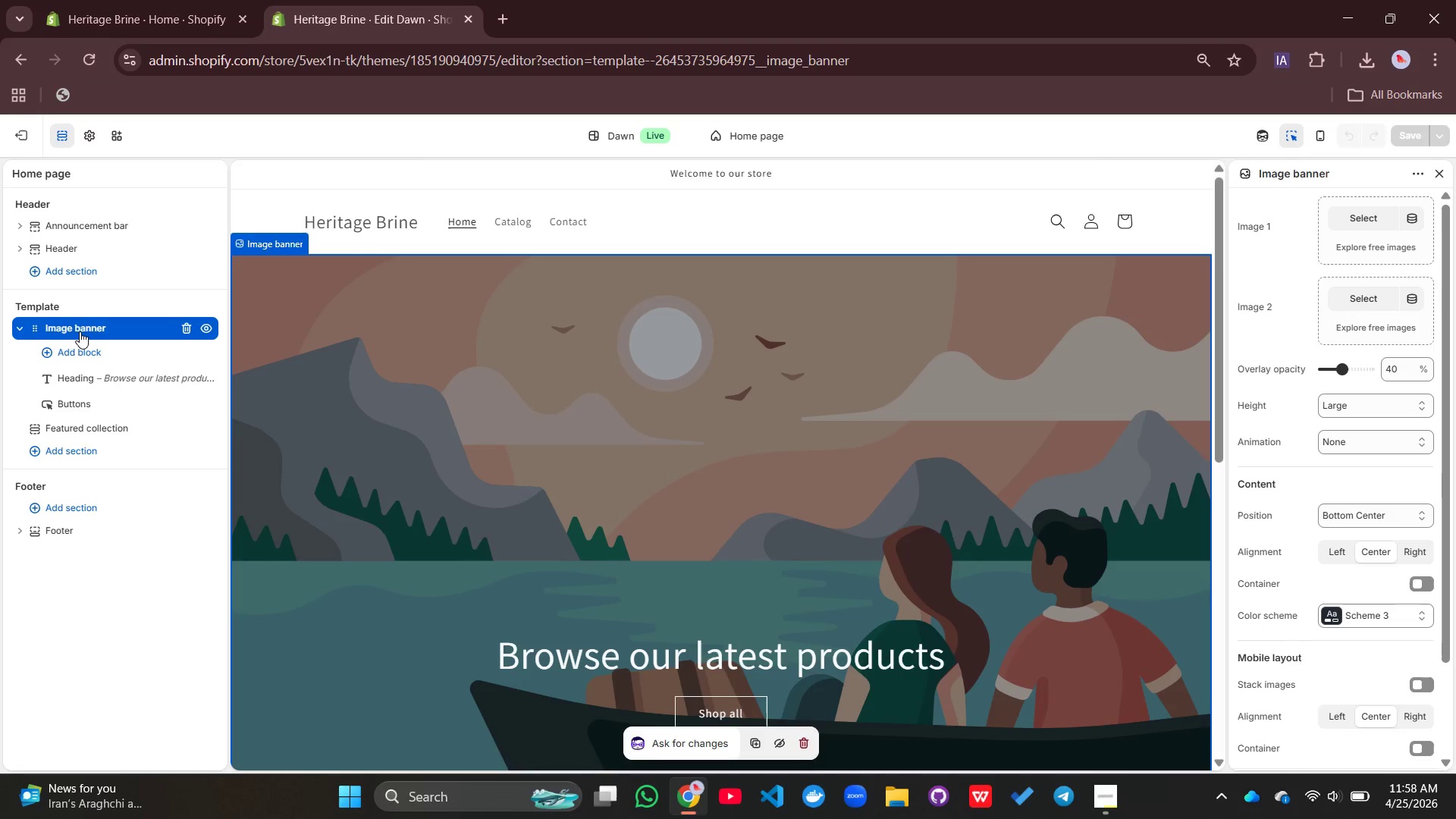 
left_click([80, 331])
 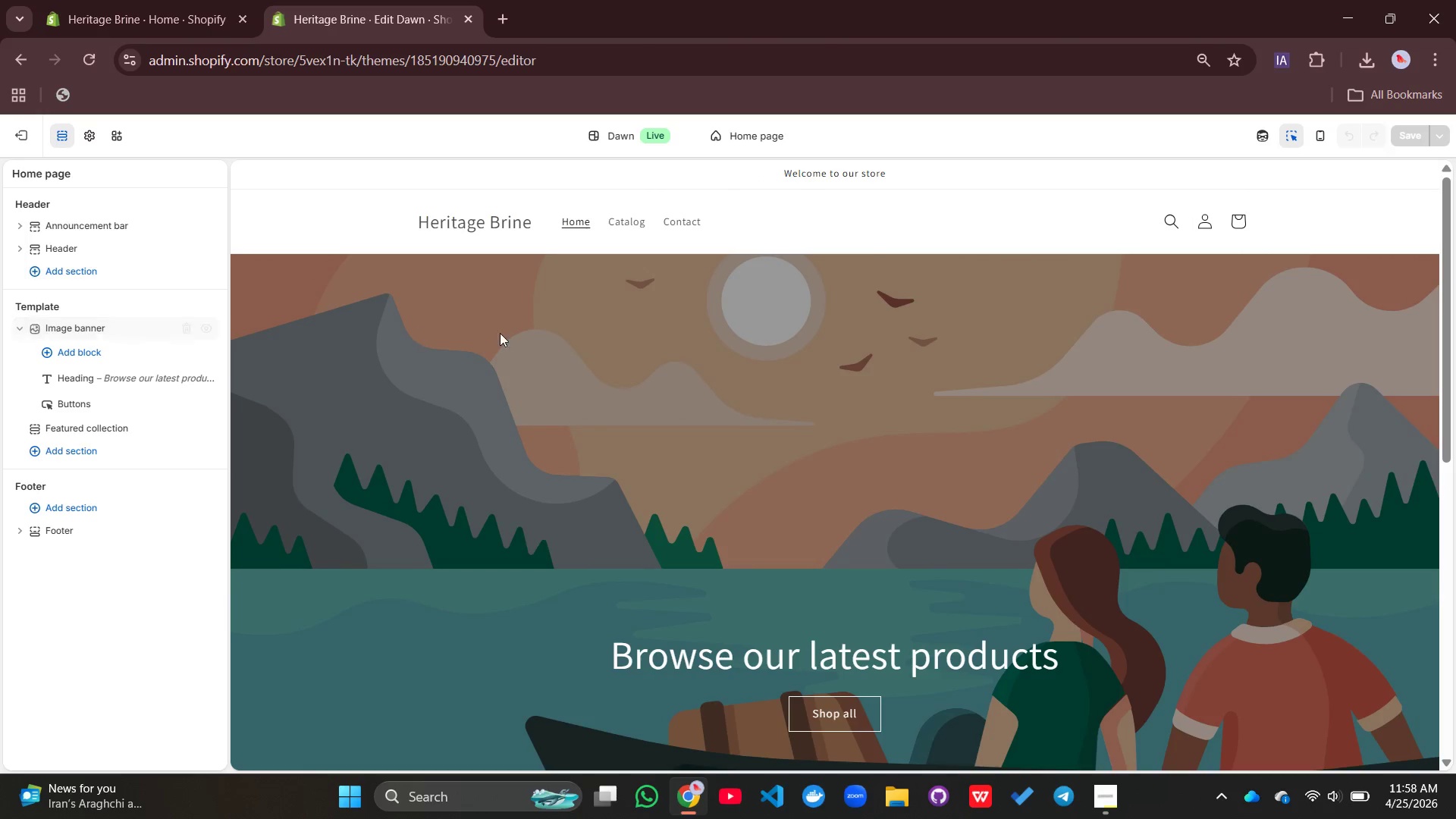 
left_click([505, 334])
 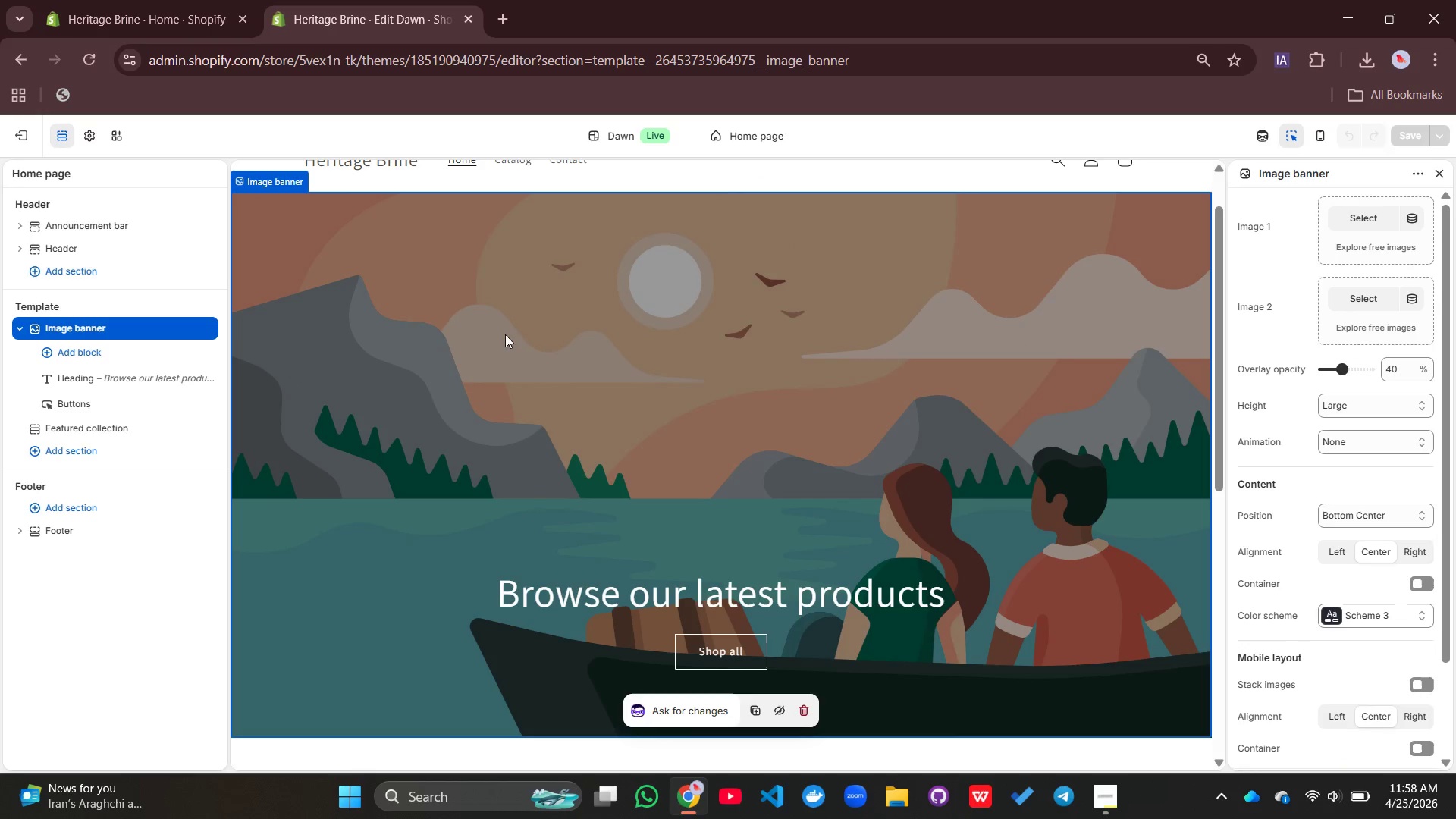 
scroll: coordinate [504, 344], scroll_direction: down, amount: 1.0
 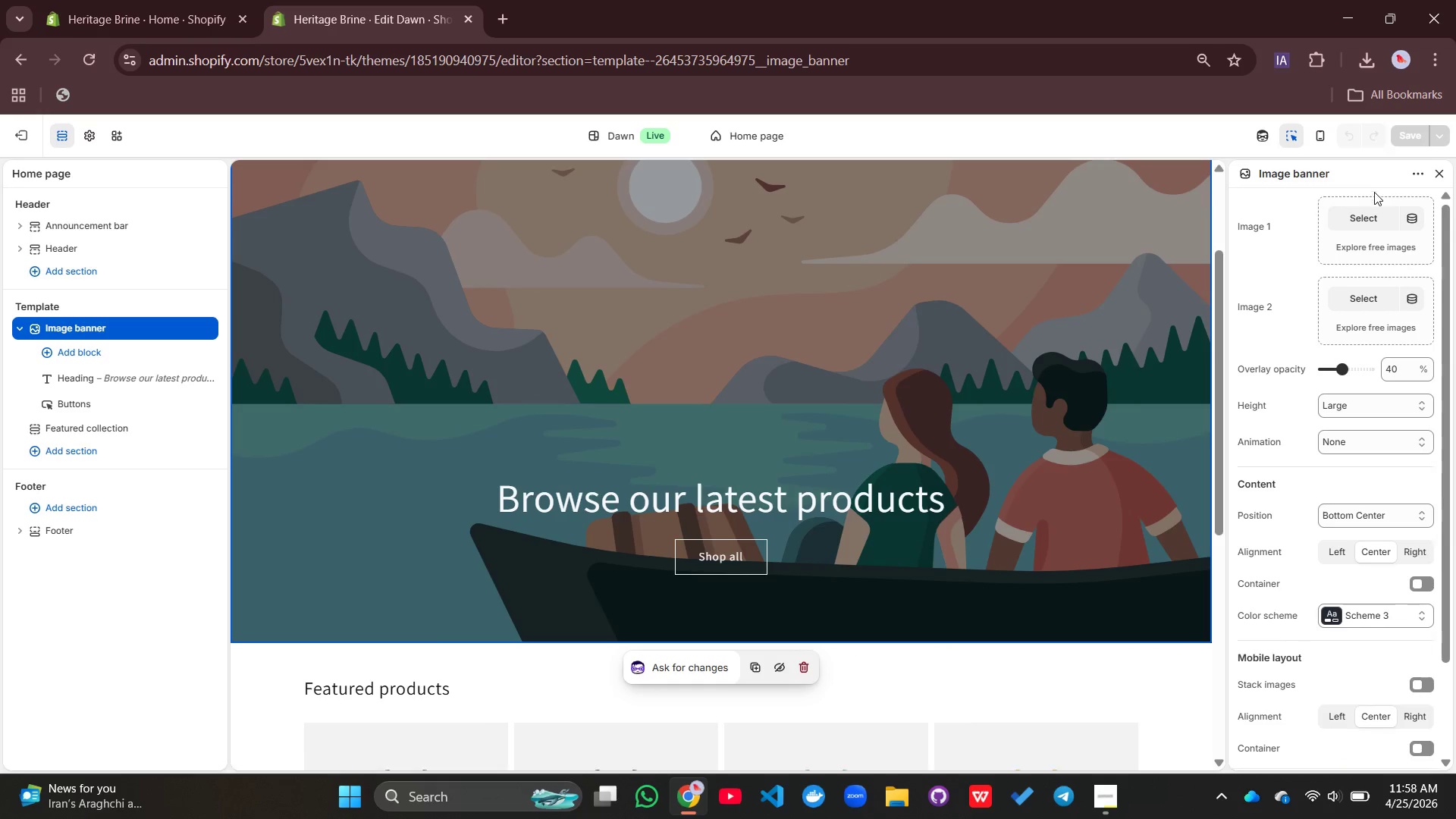 
left_click([1370, 218])
 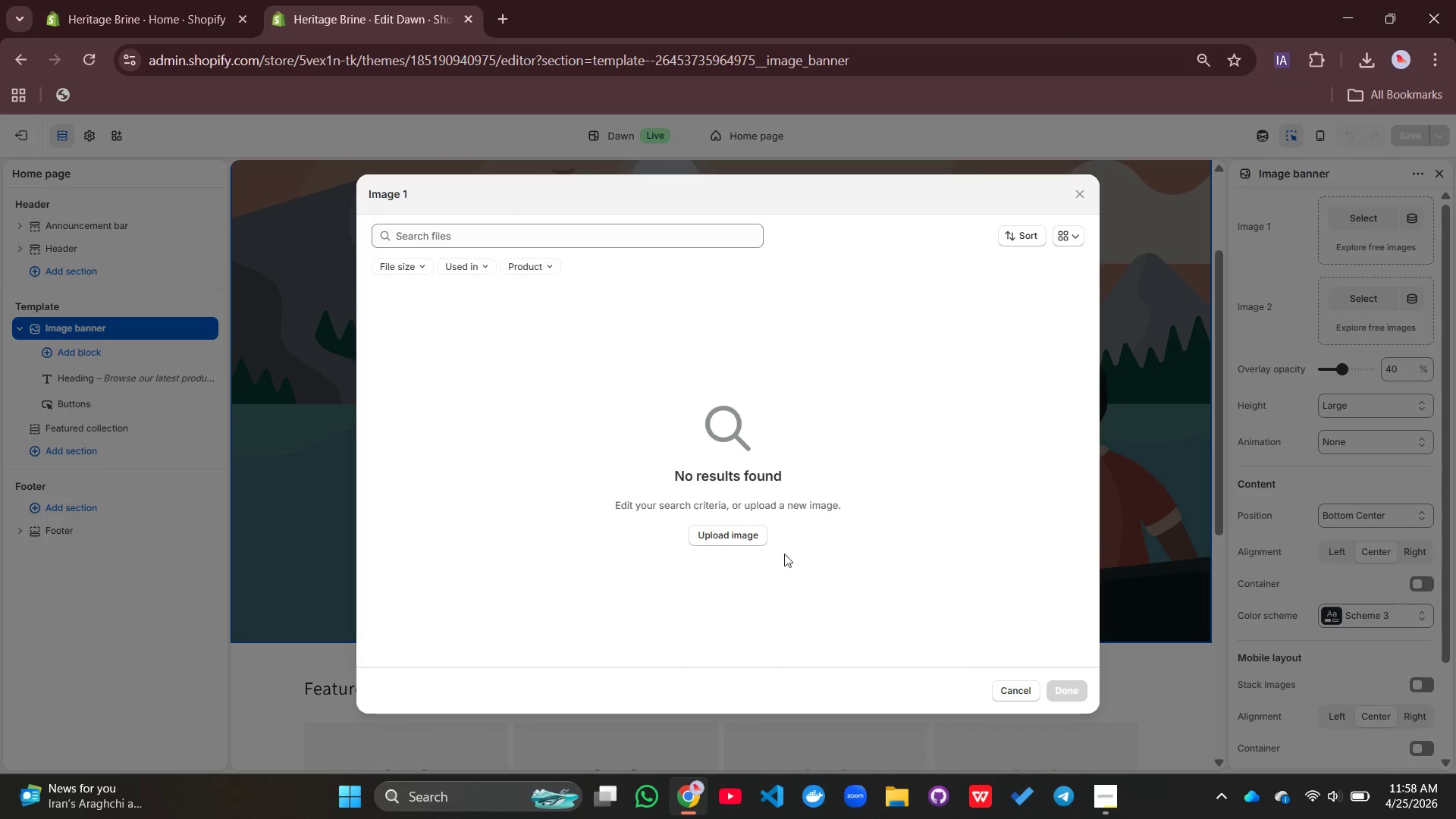 
left_click([706, 525])
 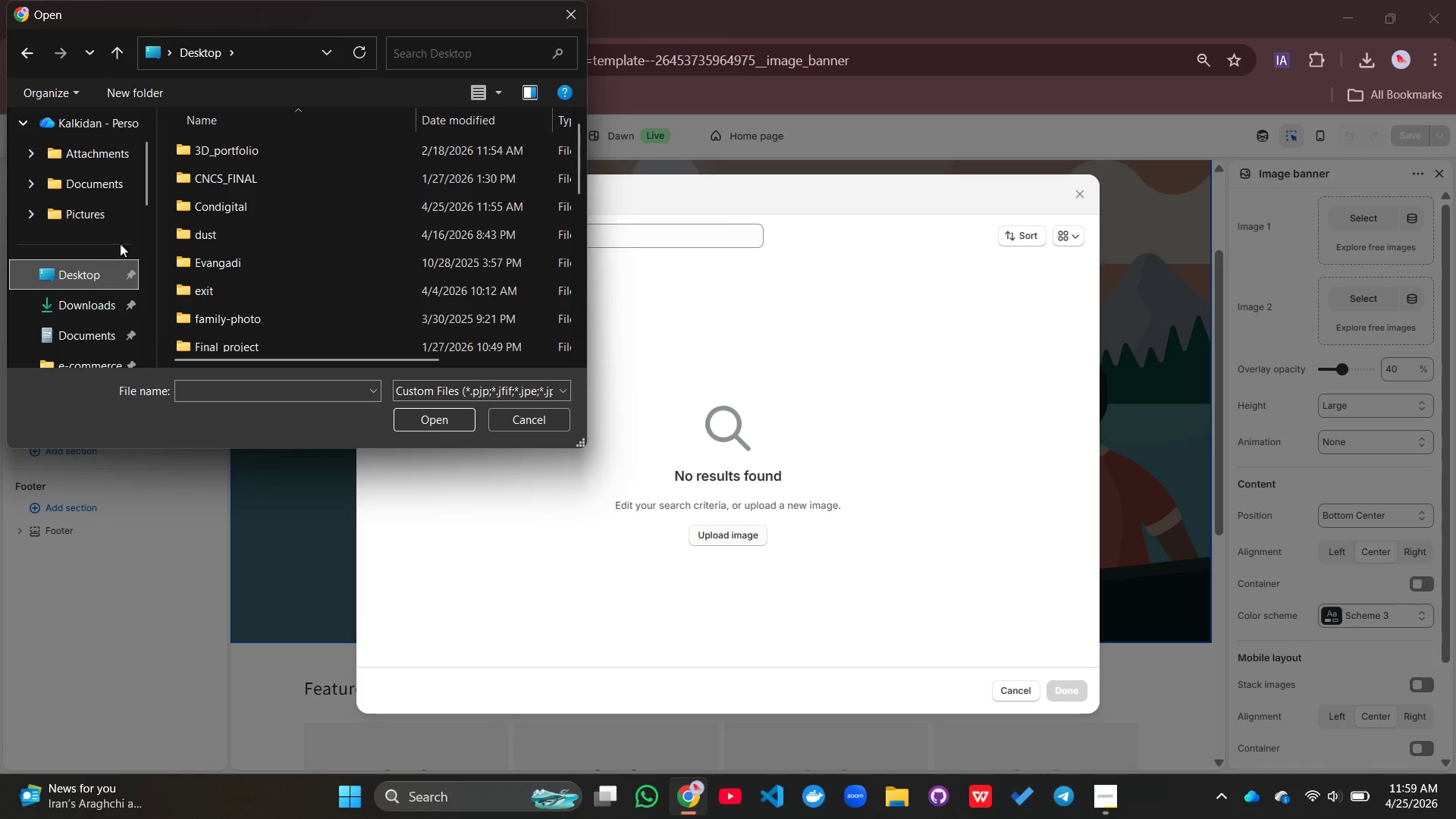 
double_click([249, 211])
 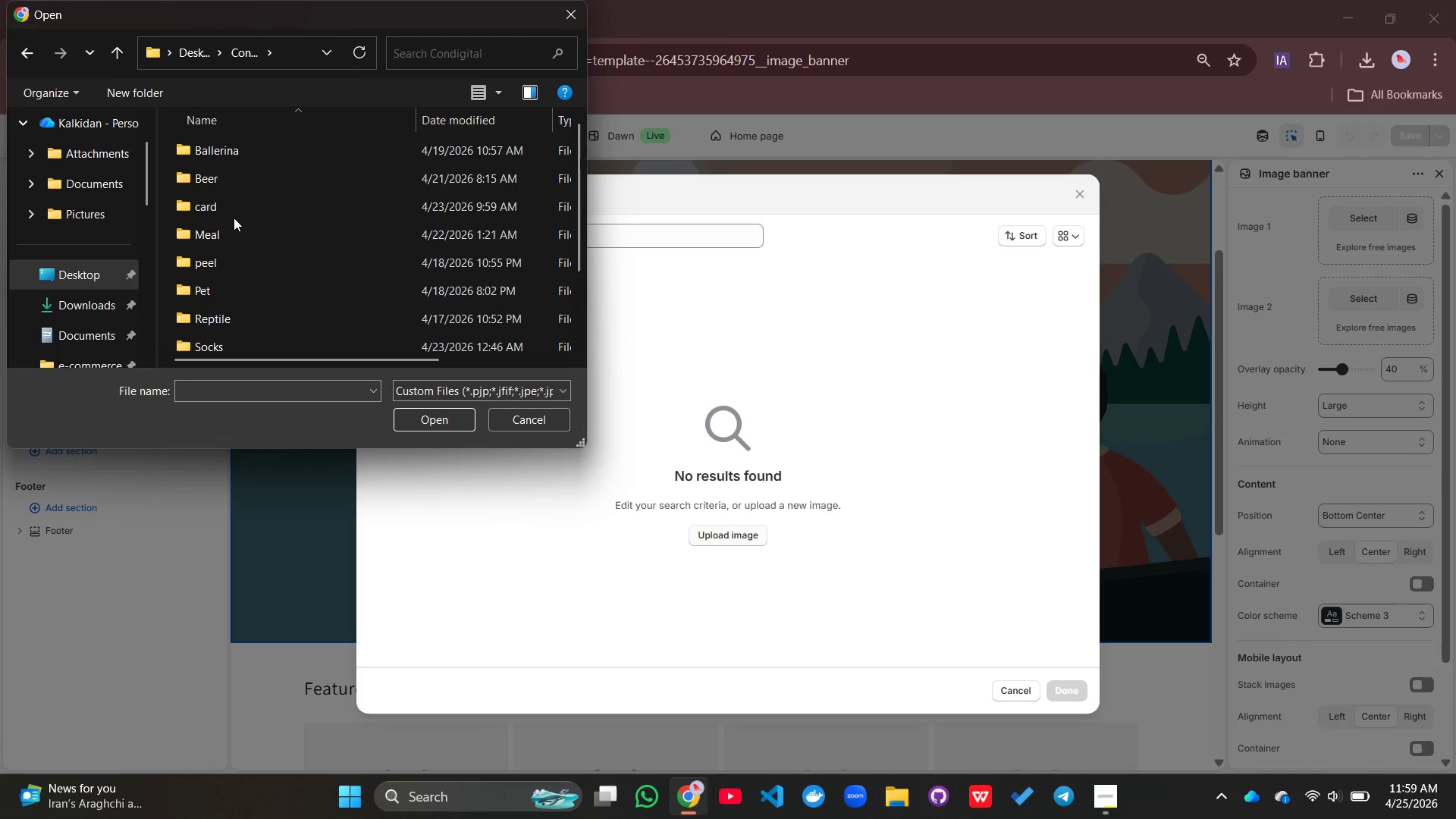 
scroll: coordinate [234, 218], scroll_direction: down, amount: 5.0
 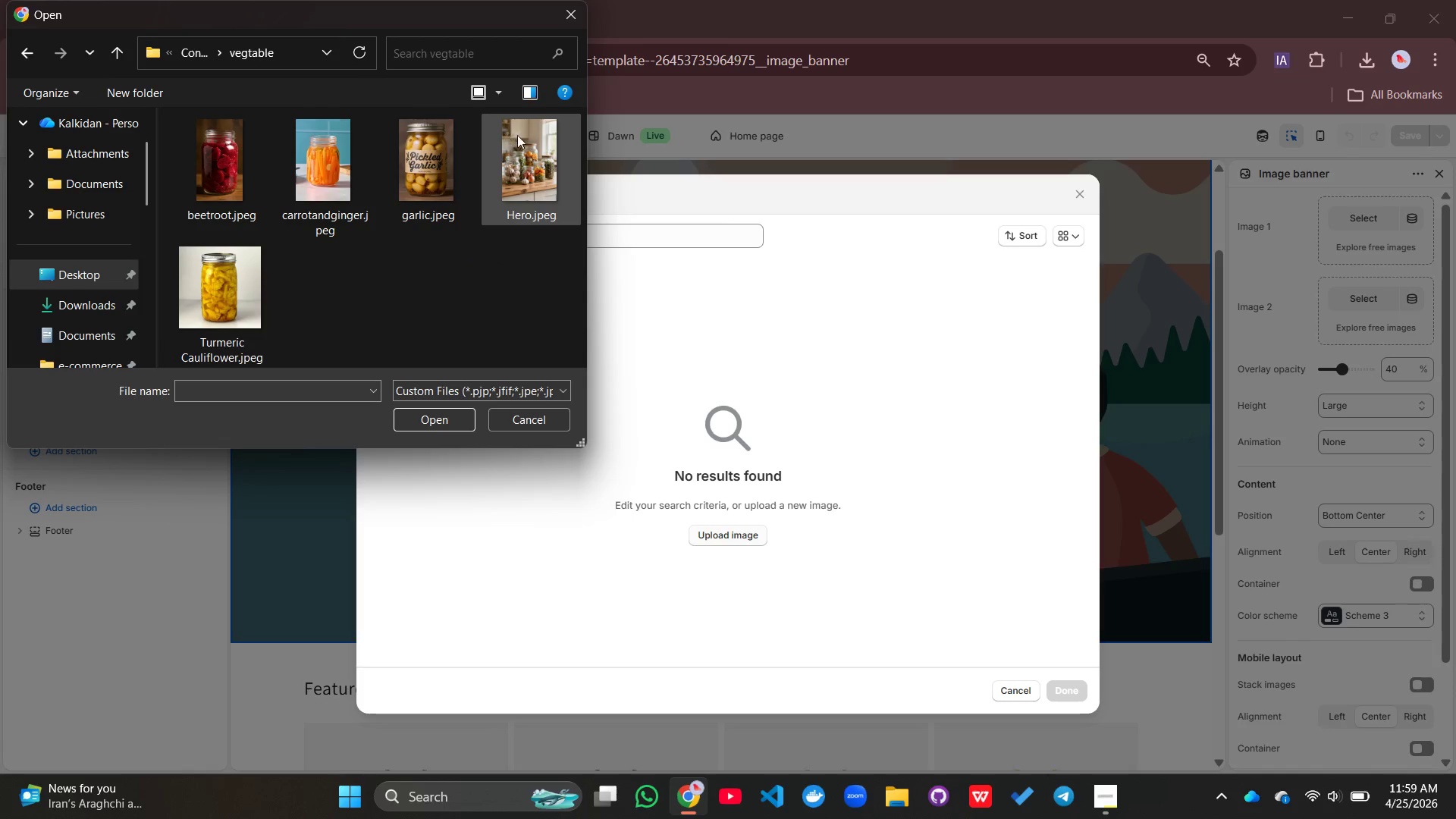 
left_click([428, 417])
 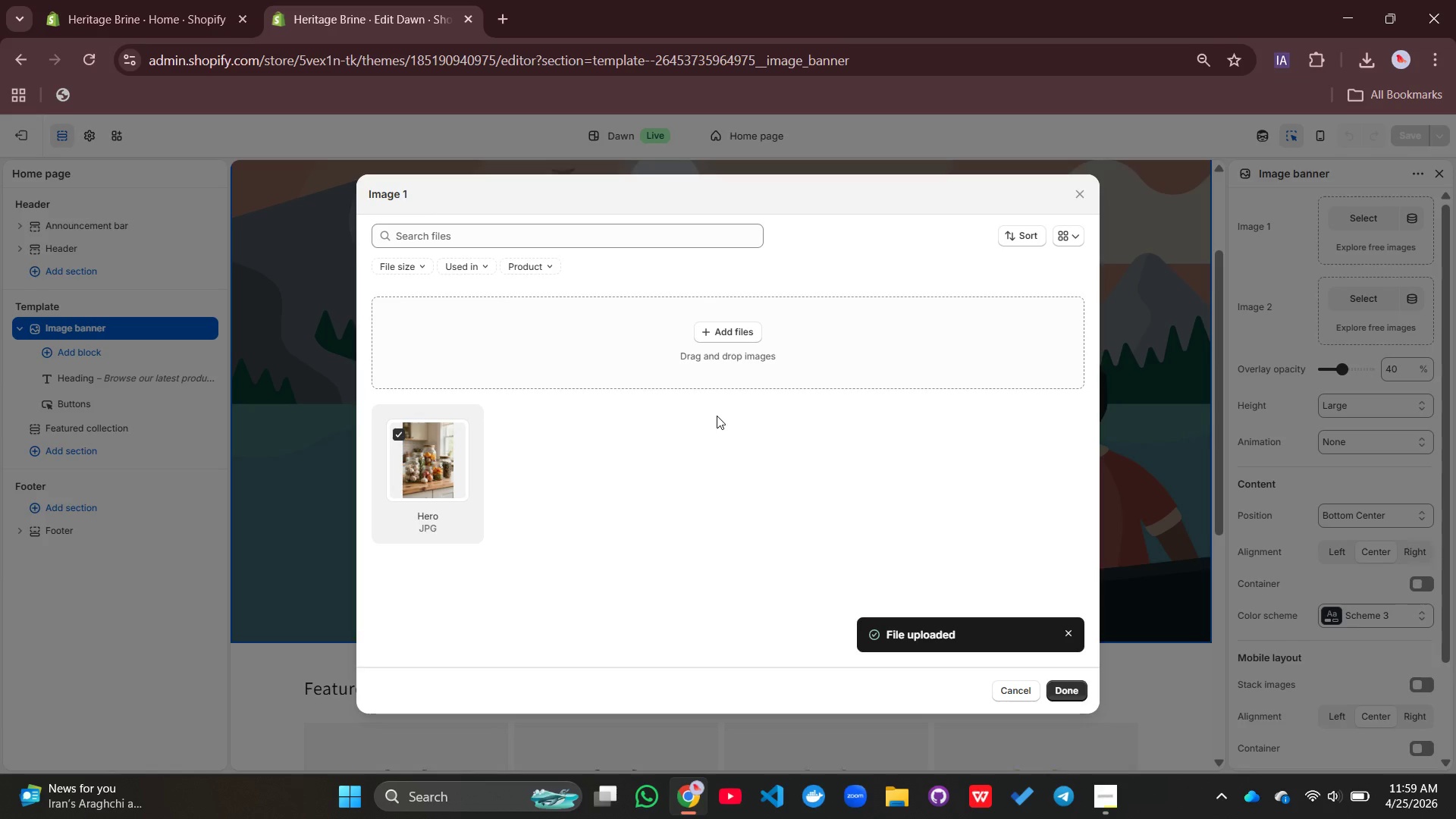 
wait(24.98)
 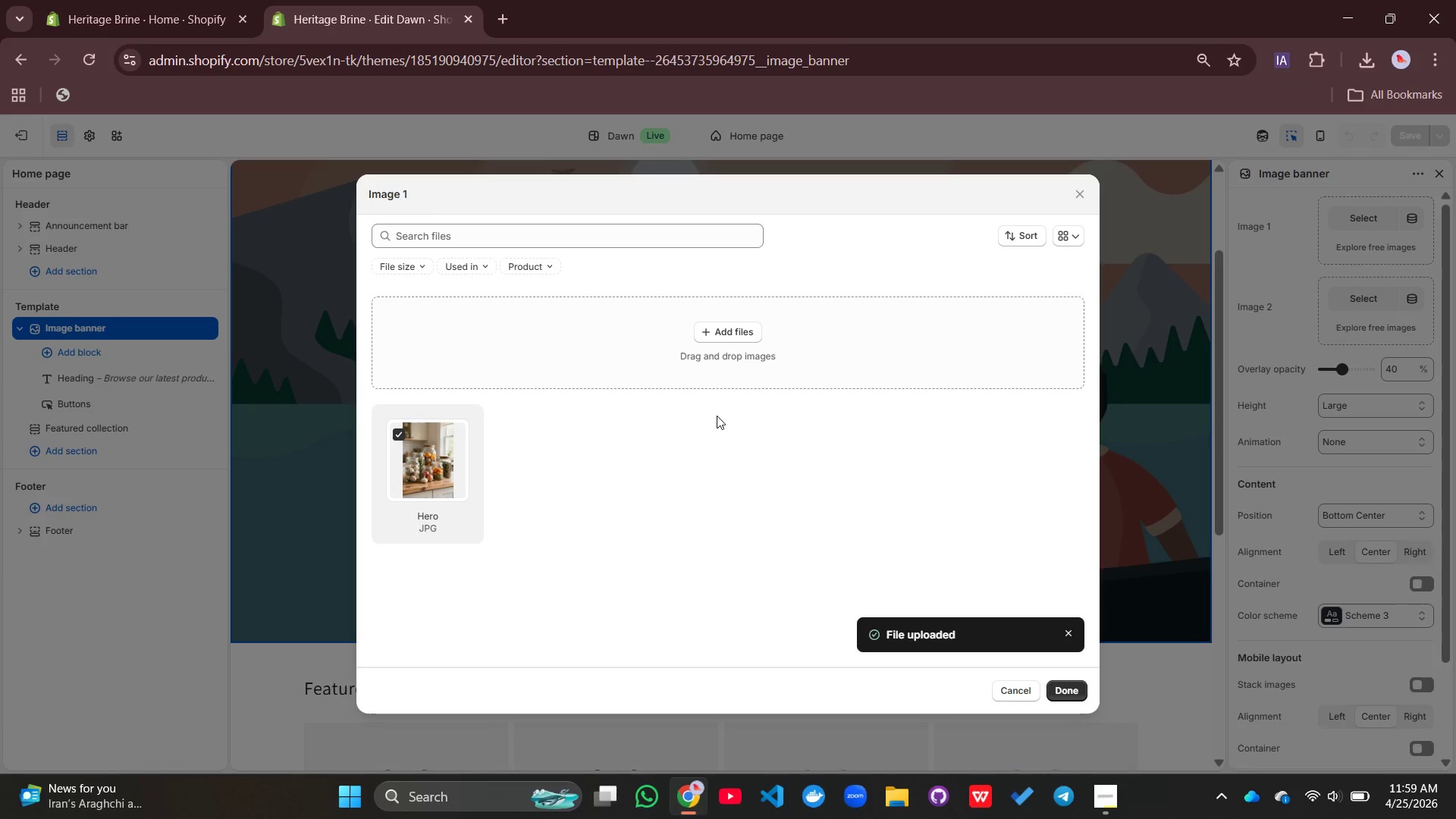 
left_click([1058, 689])
 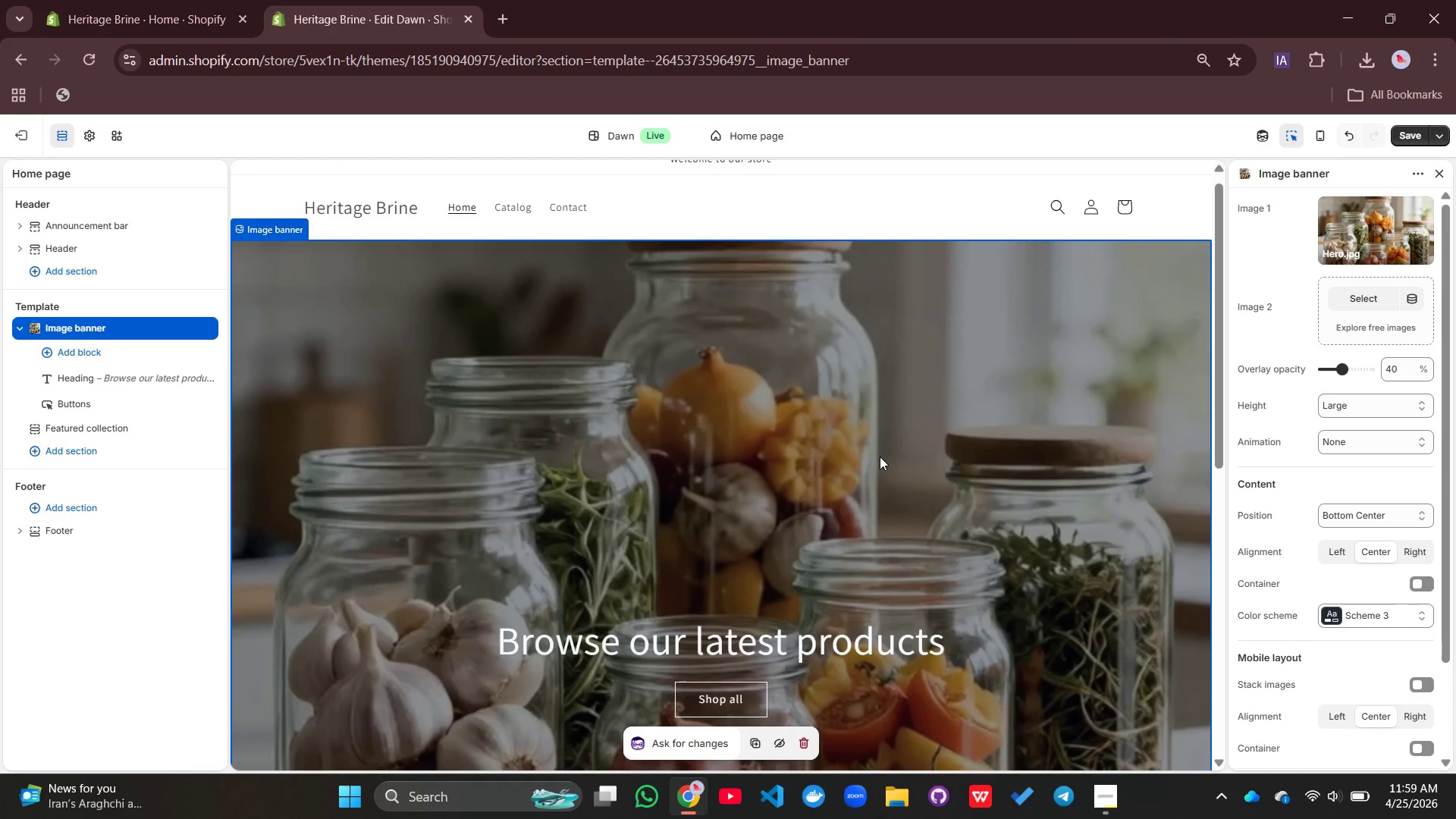 
scroll: coordinate [880, 457], scroll_direction: down, amount: 1.0
 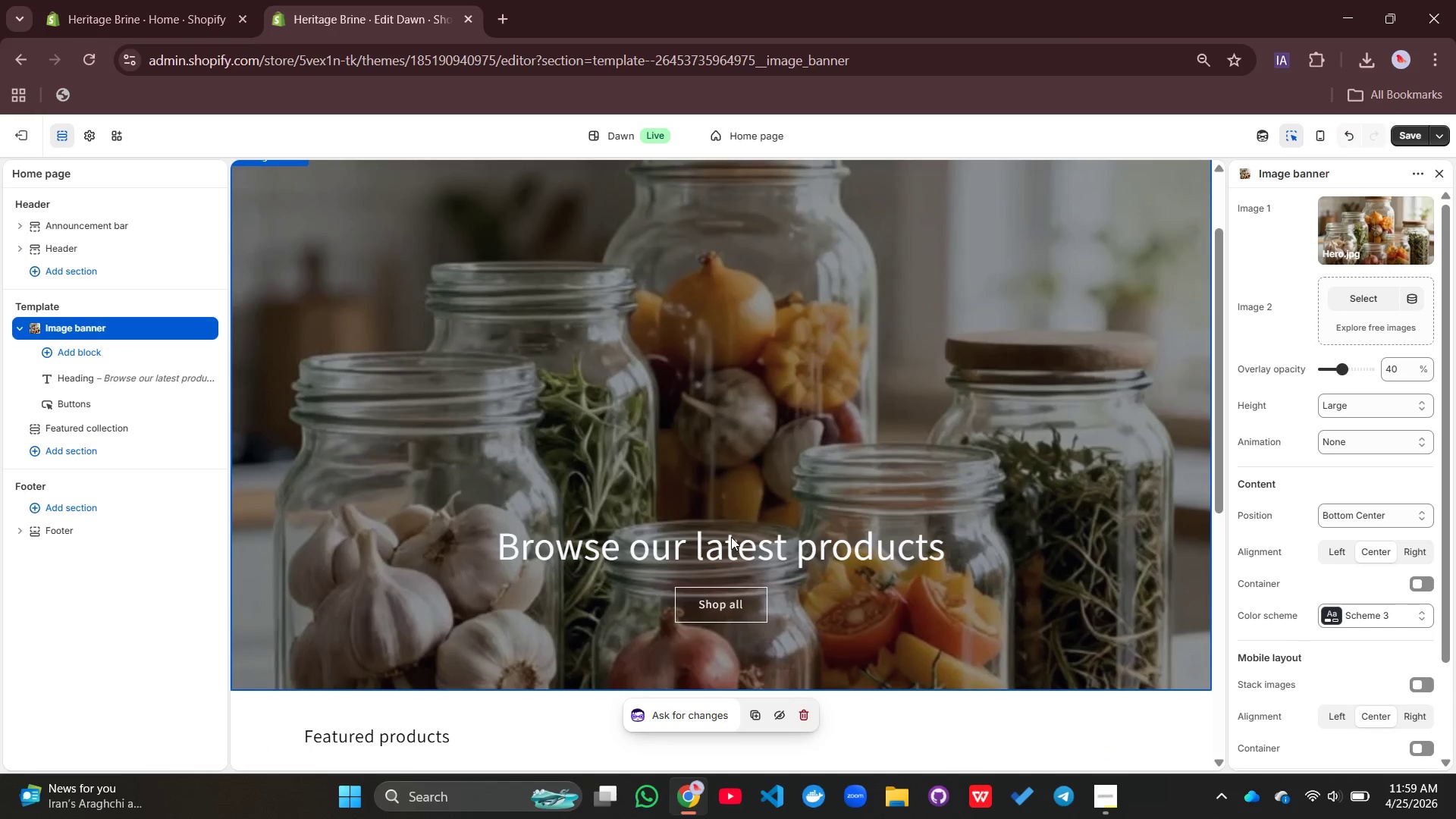 
left_click([731, 537])
 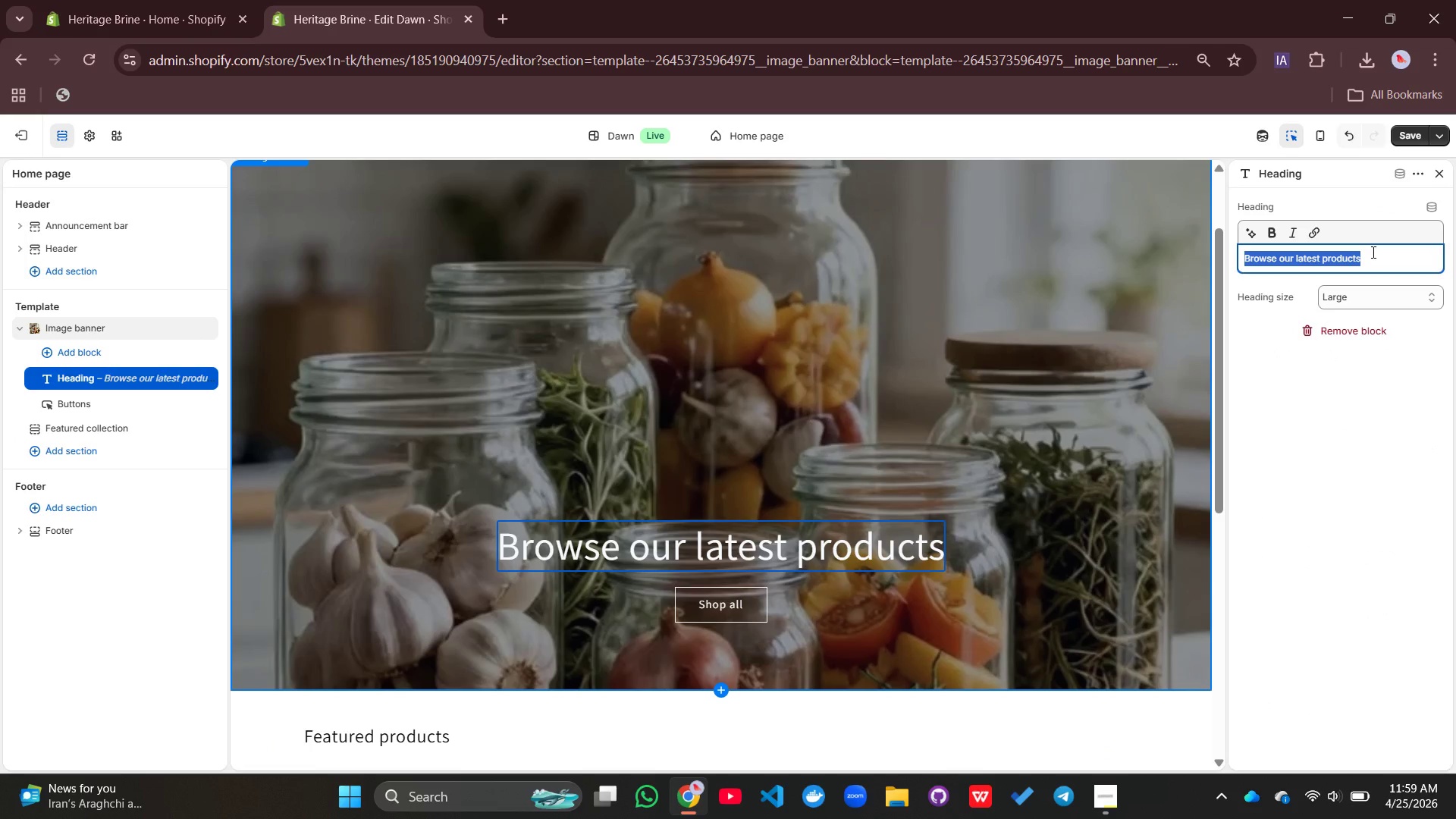 
key(Backspace)
 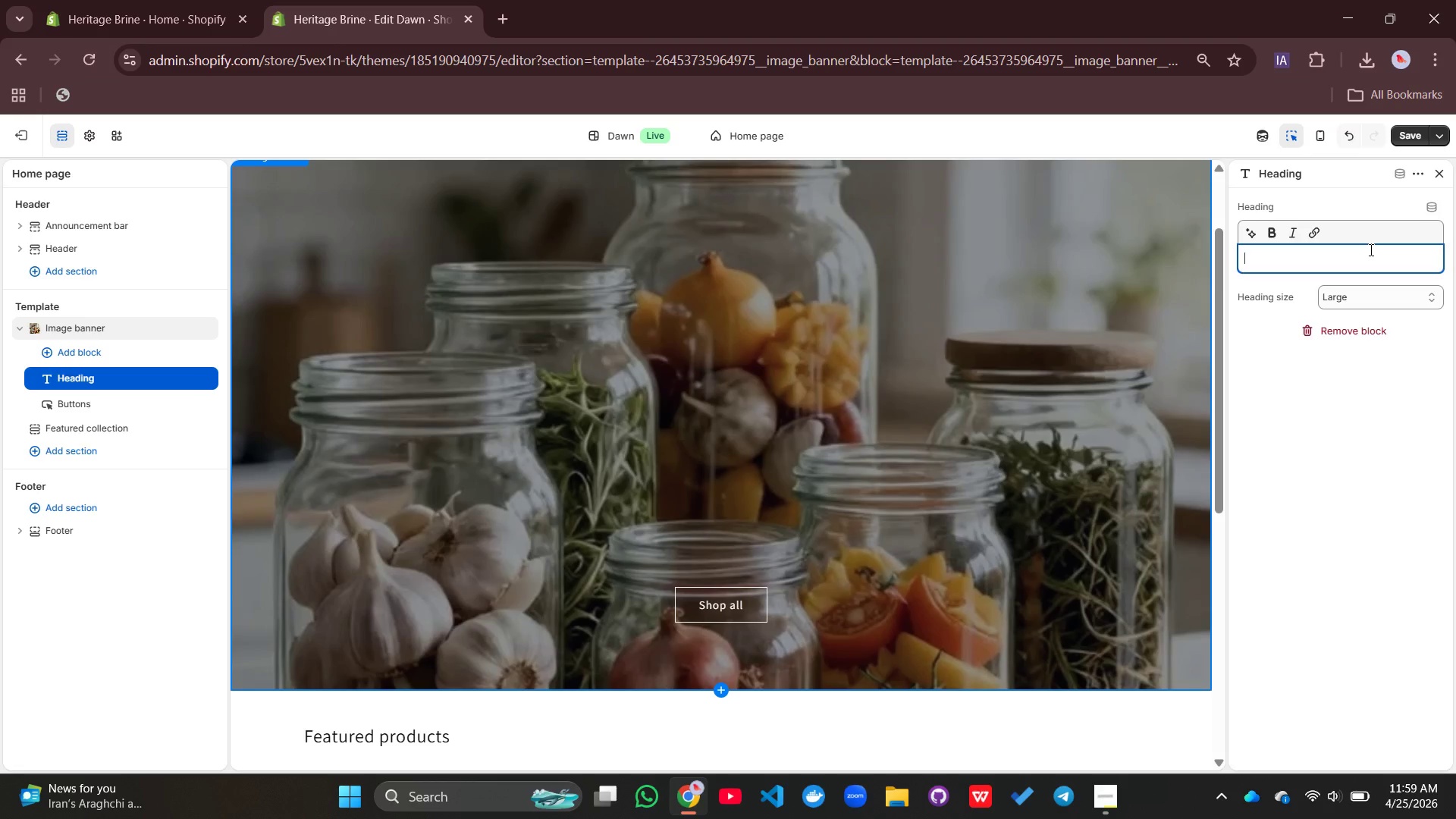 
type(Small-Batch Fermented Vegetables)
 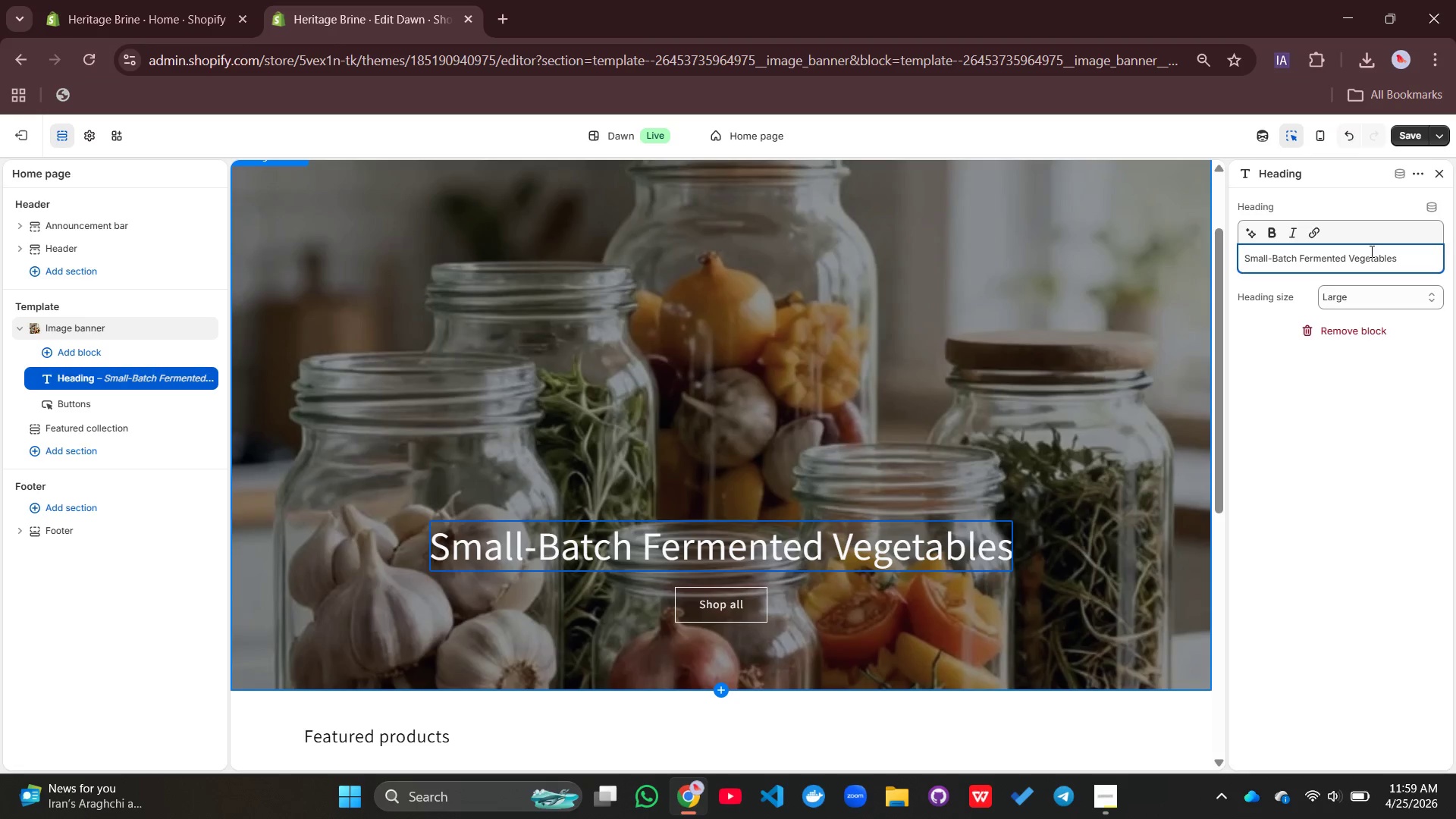 
key(Enter)
 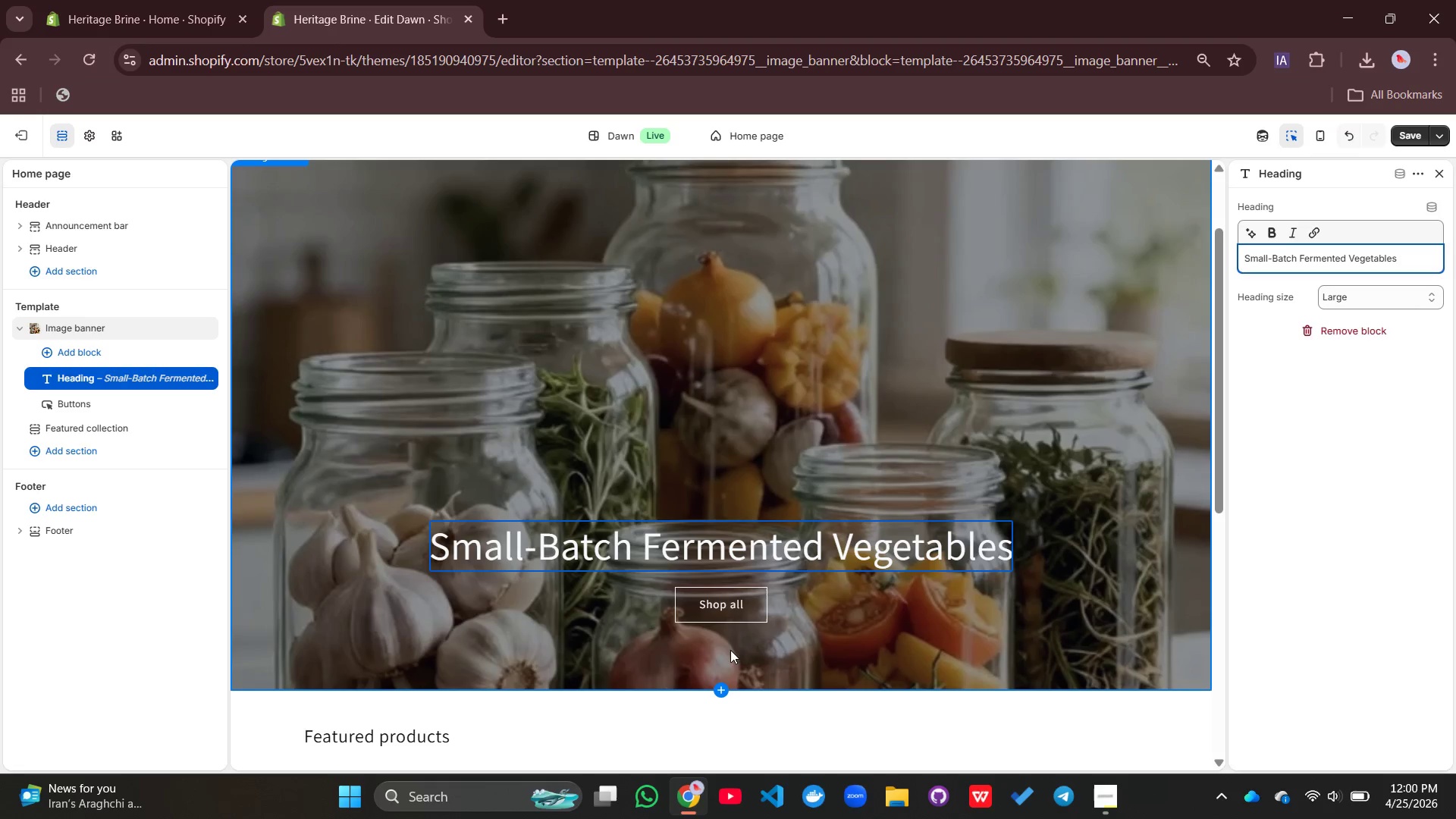 
left_click([730, 610])
 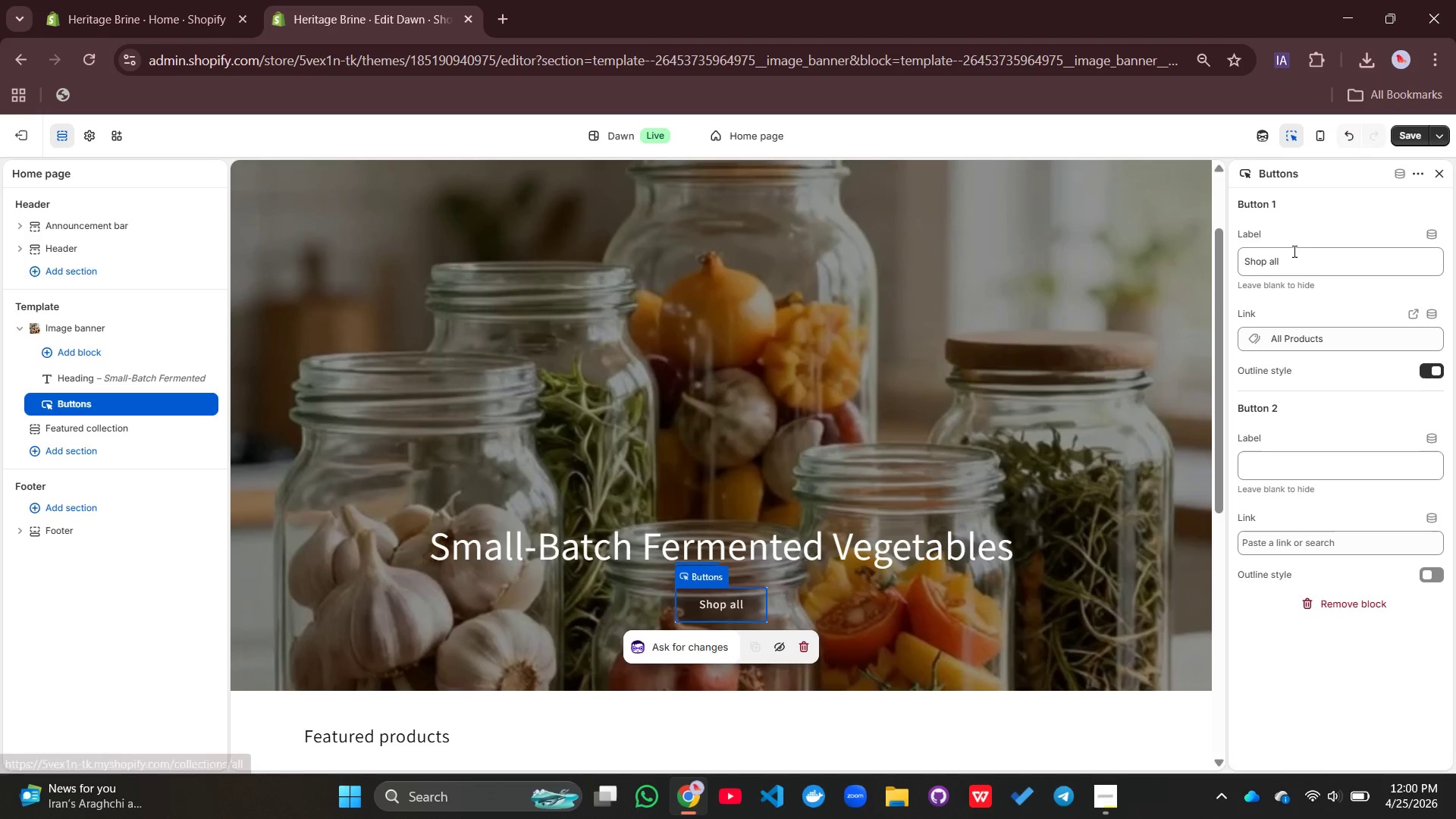 
left_click_drag(start_coordinate=[1275, 262], to_coordinate=[1229, 266])
 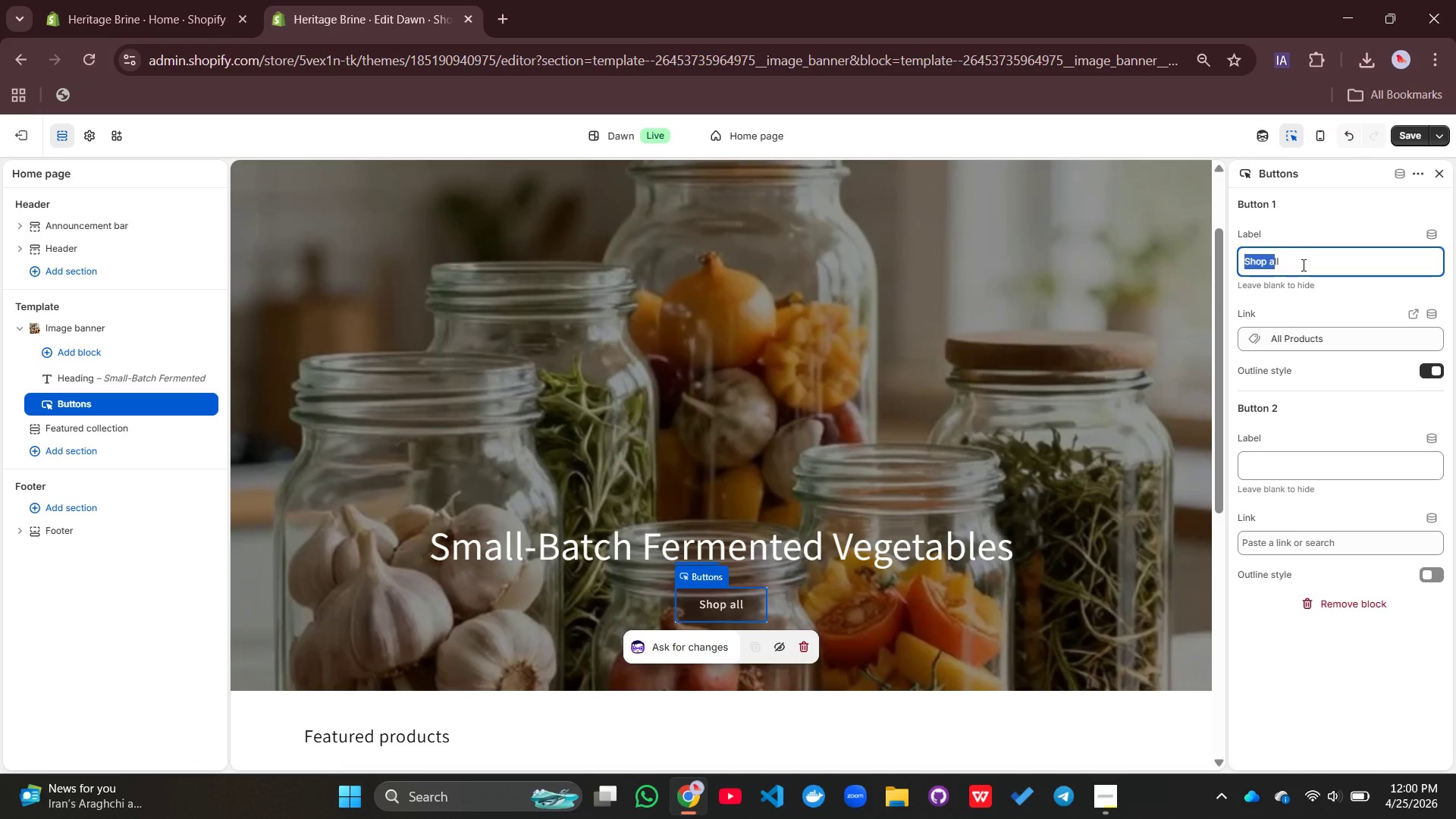 
key(Backspace)
 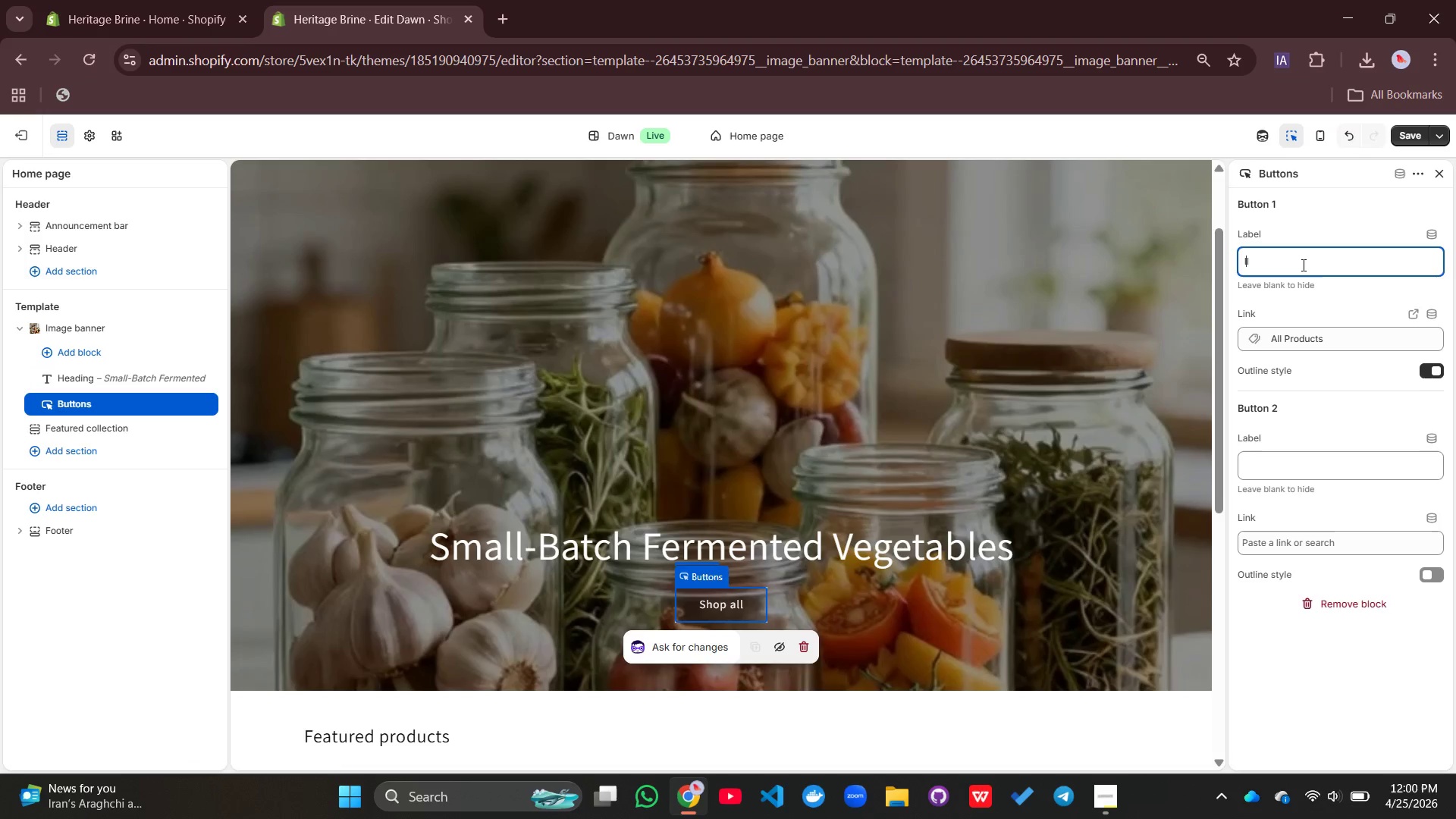 
key(ArrowRight)
 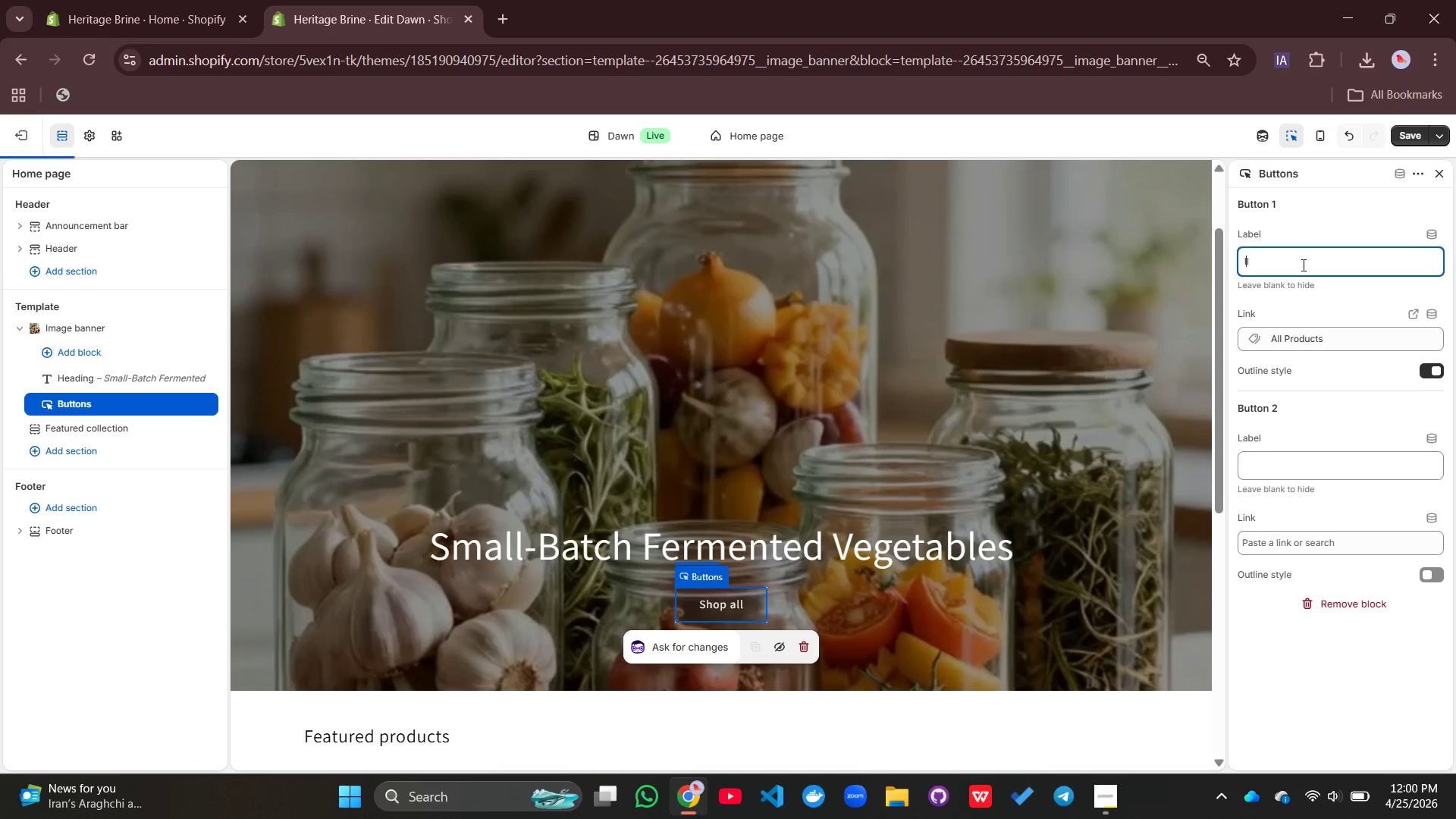 
key(Backspace)
 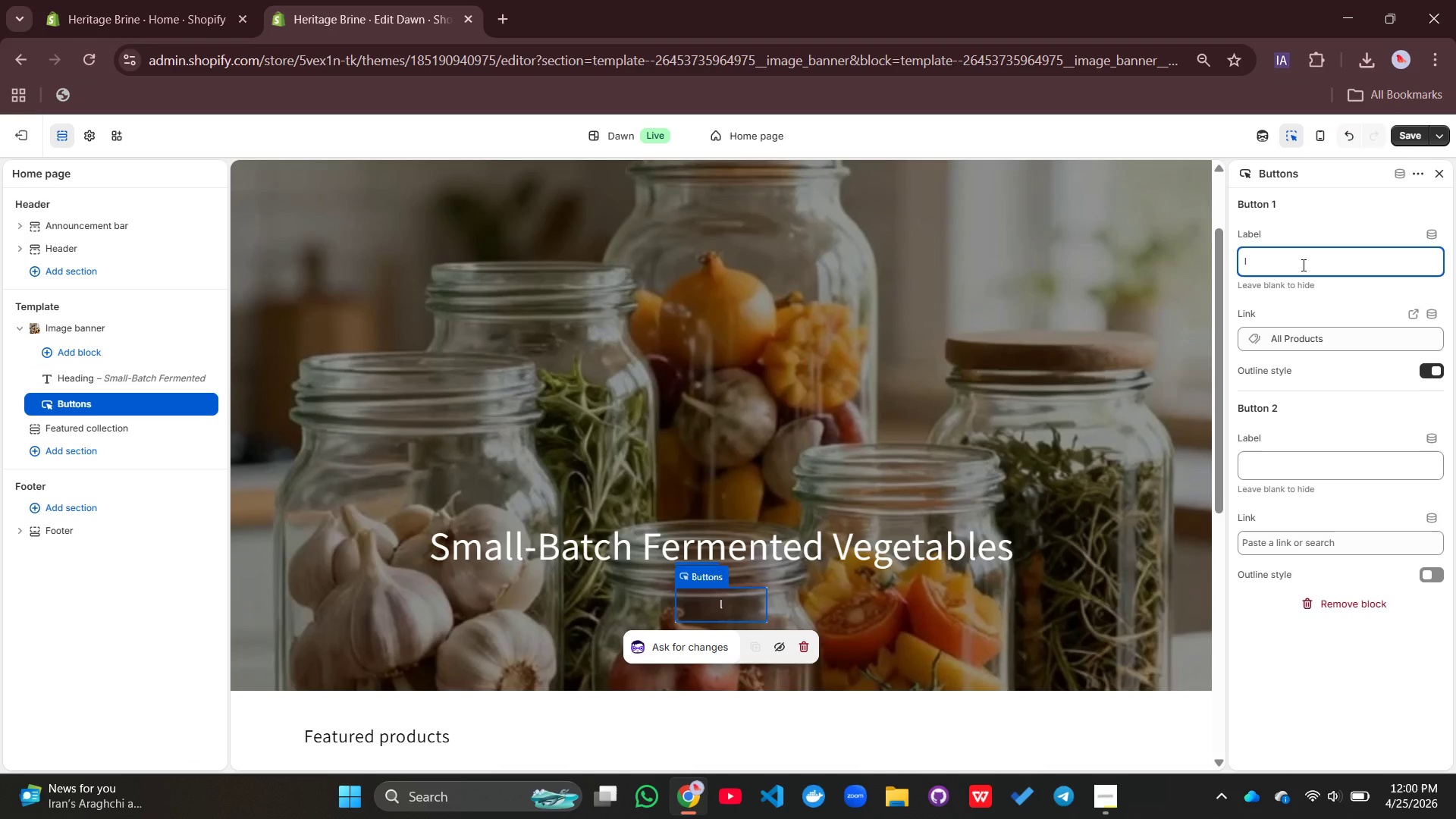 
type(Shop current Batches)
 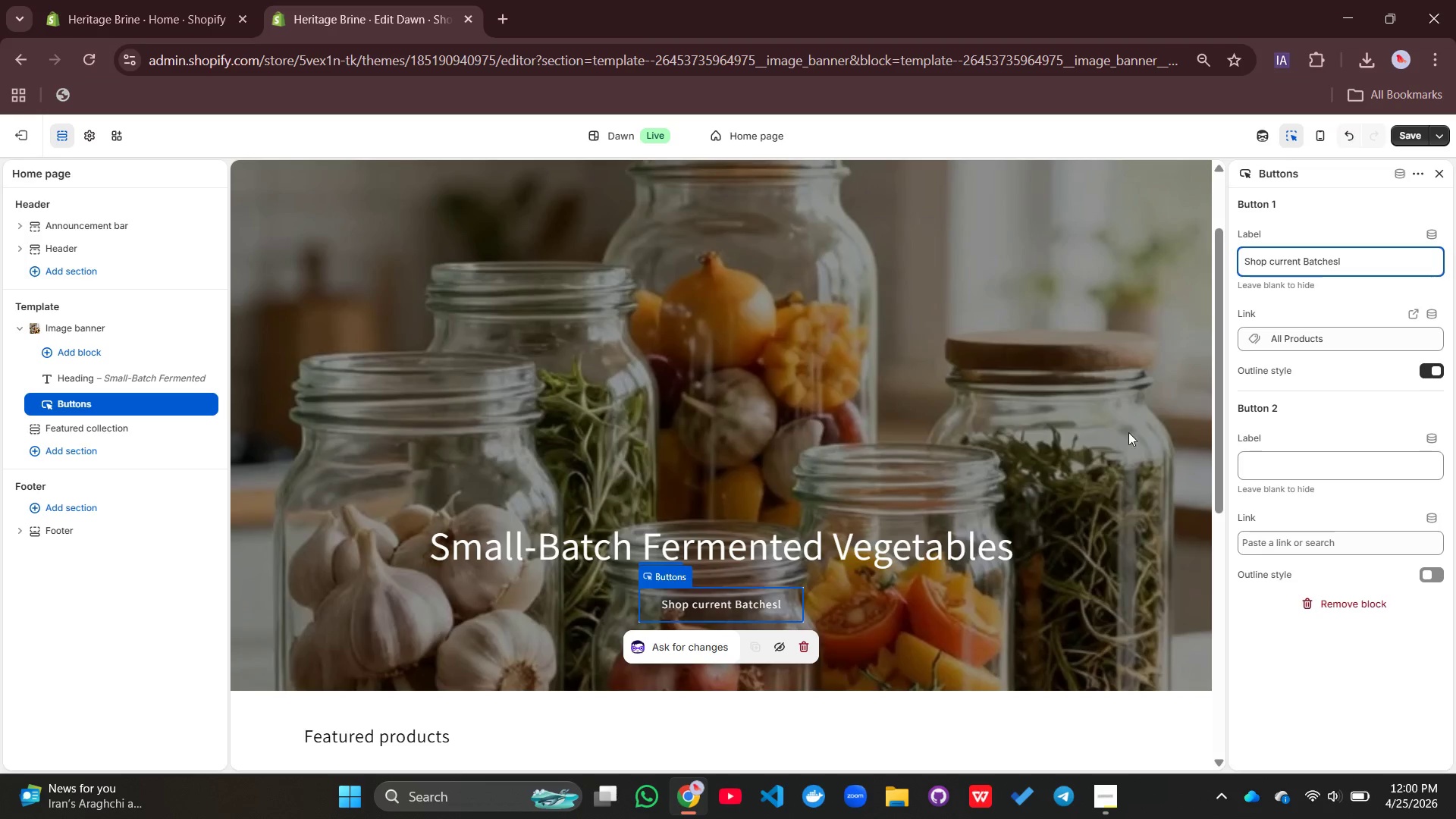 
left_click([977, 648])
 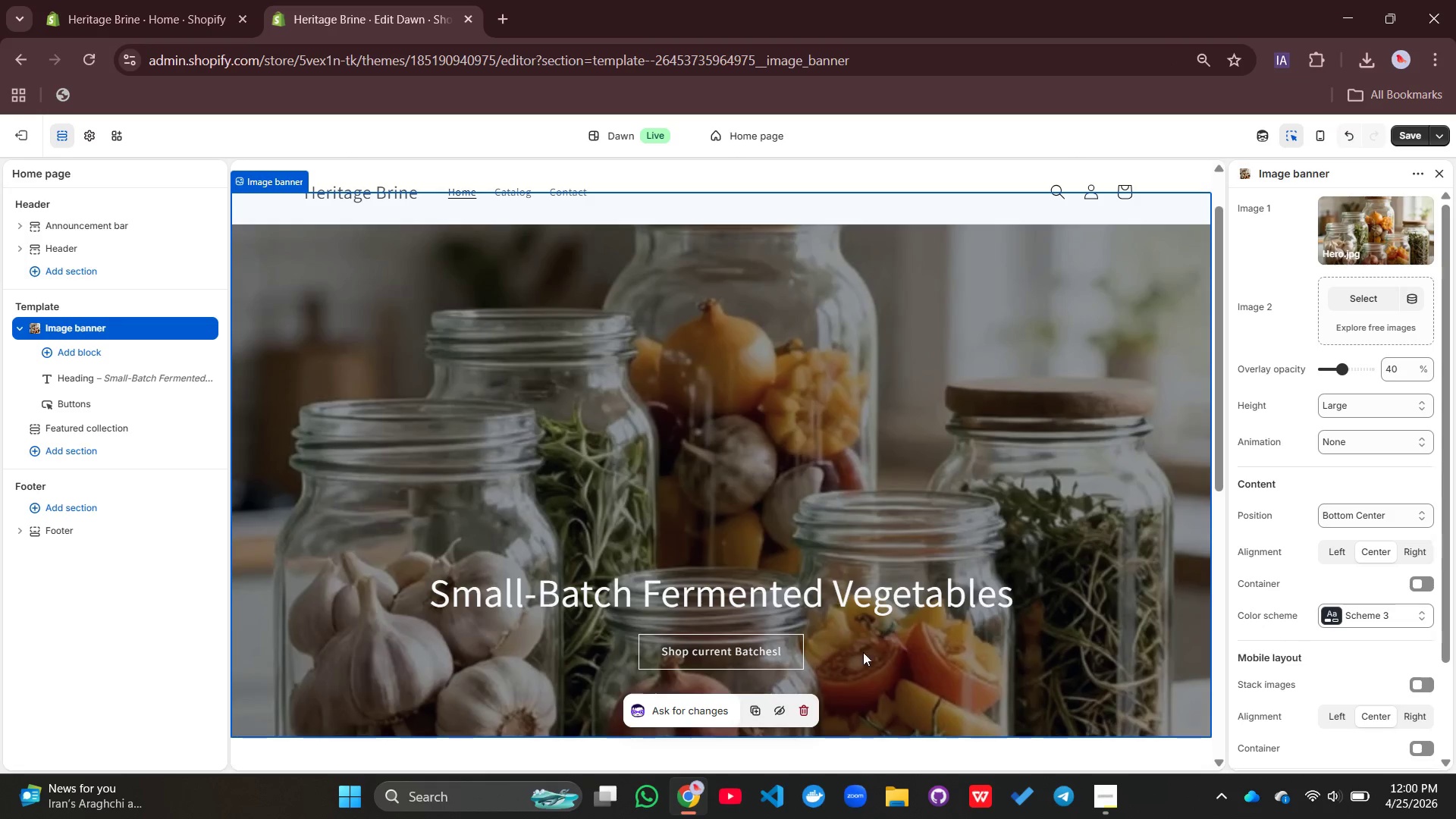 
left_click([719, 657])
 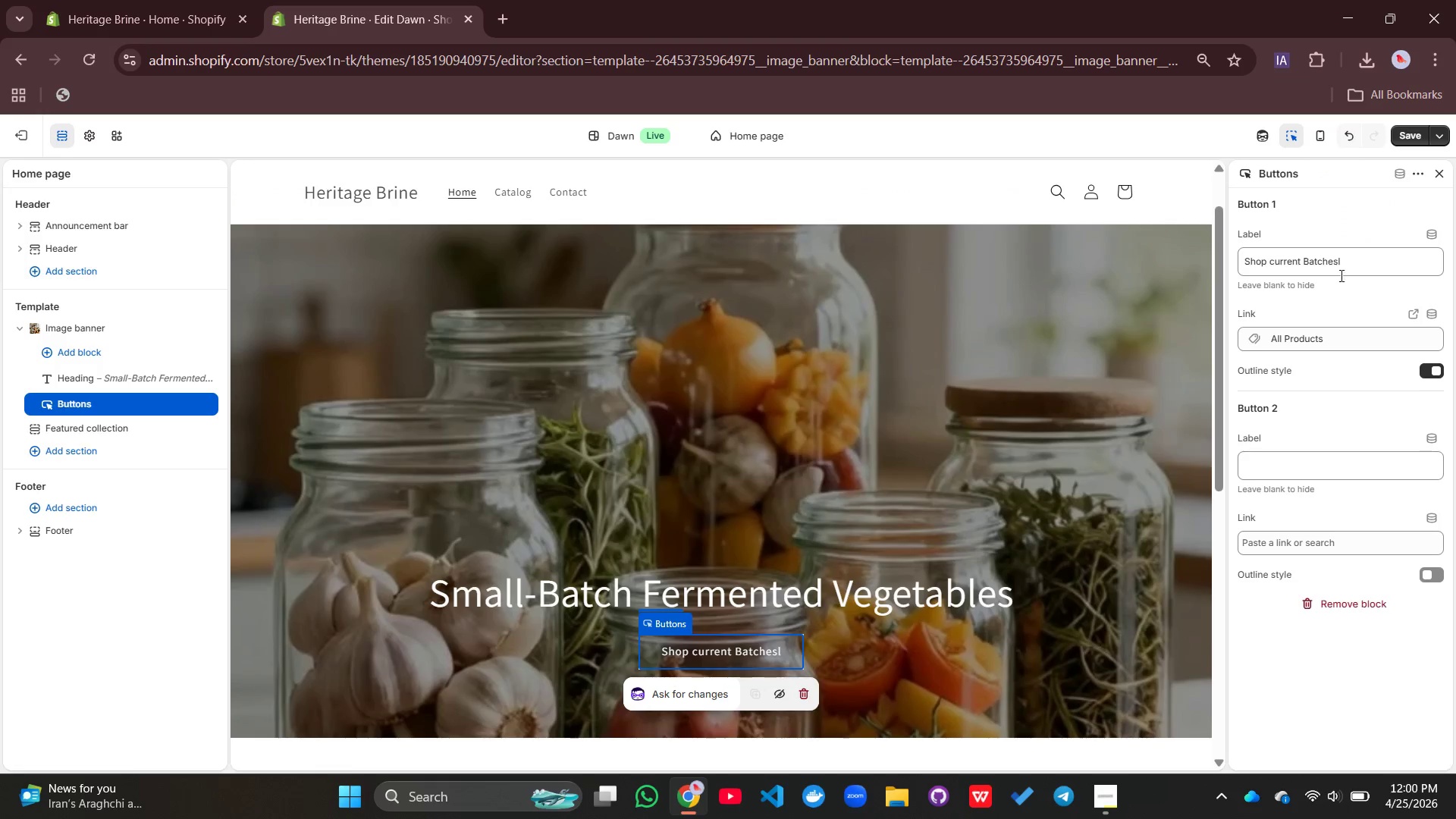 
left_click([1345, 265])
 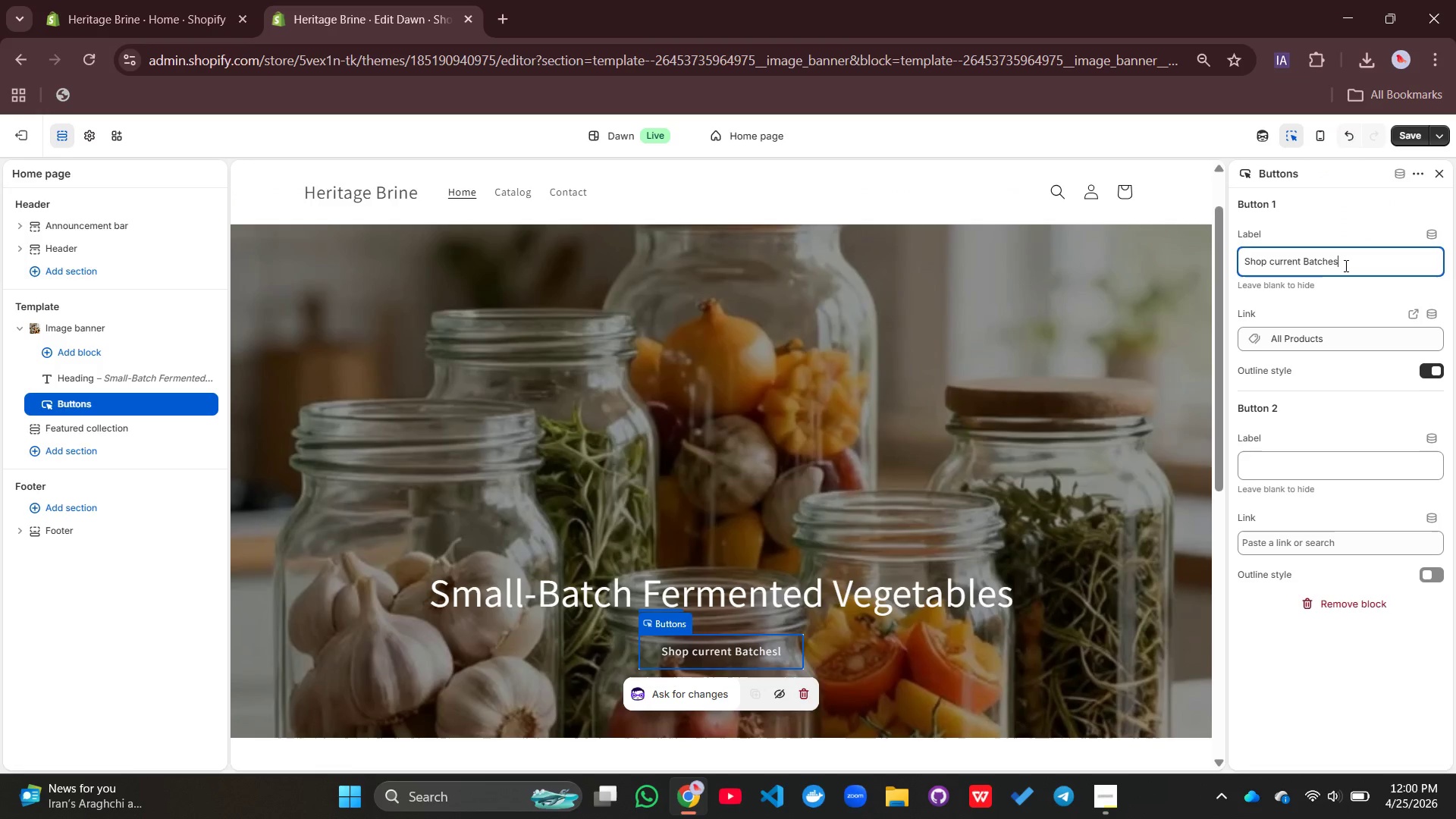 
key(Backspace)
 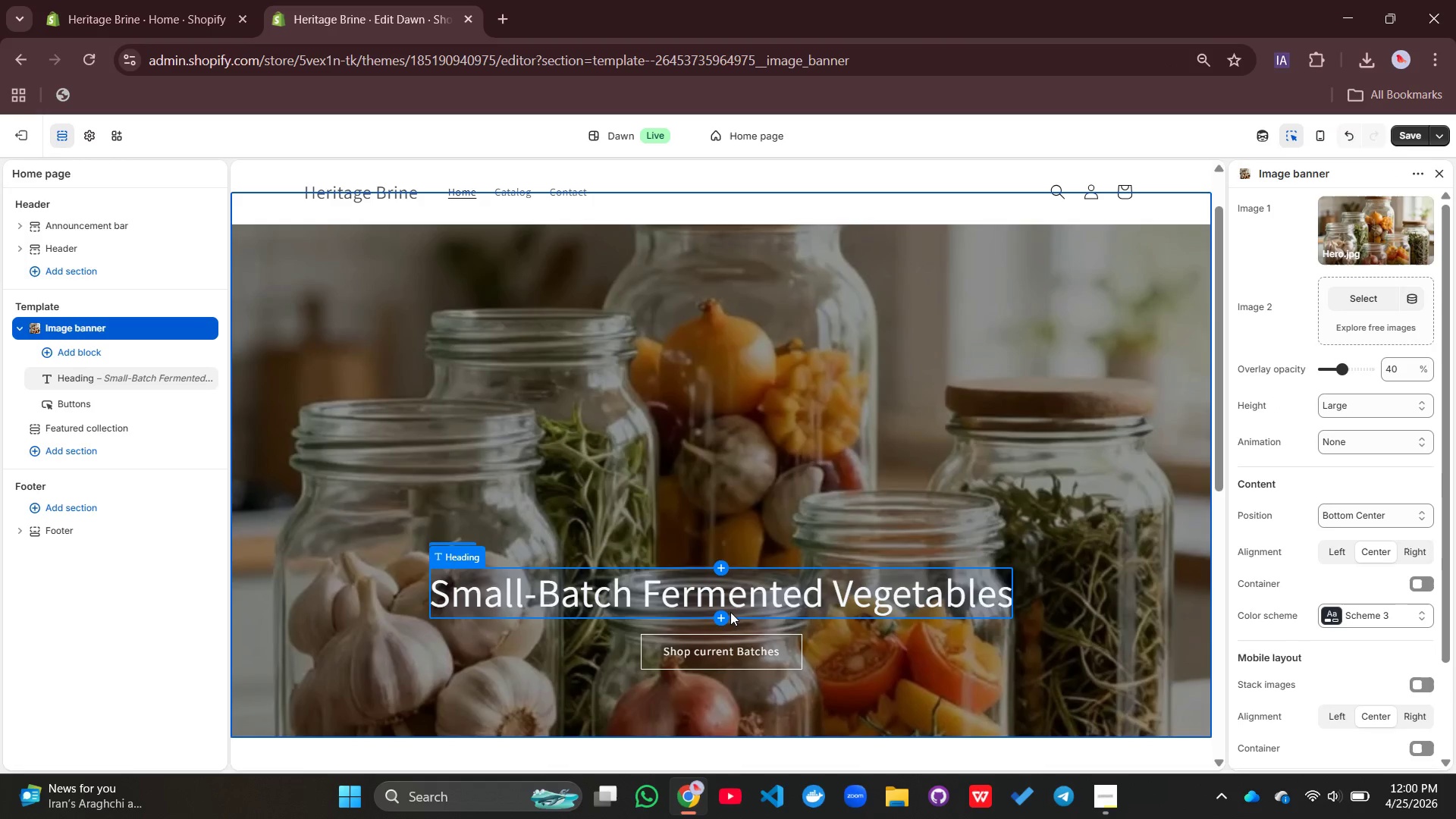 
left_click([723, 615])
 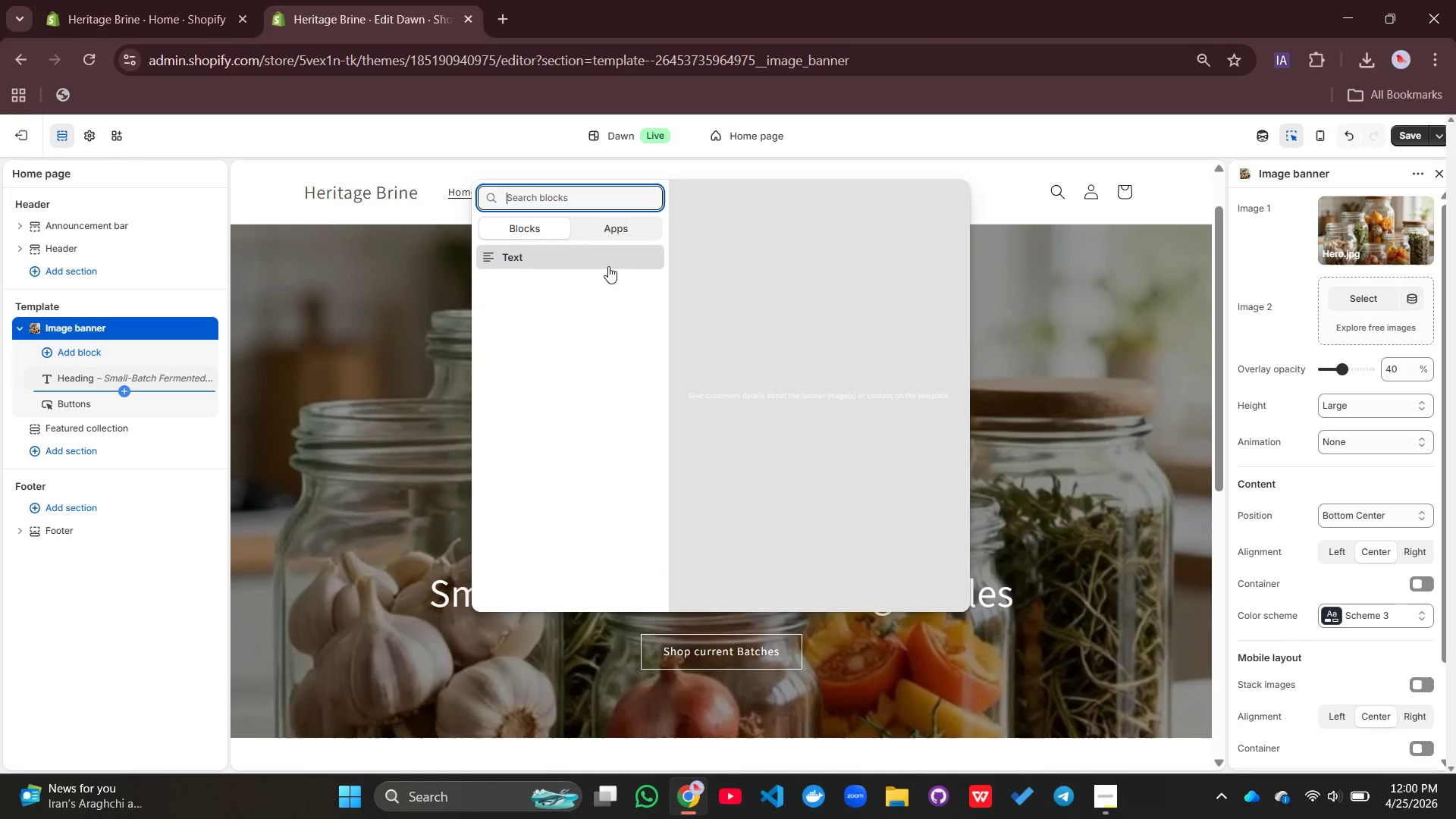 
left_click([608, 264])
 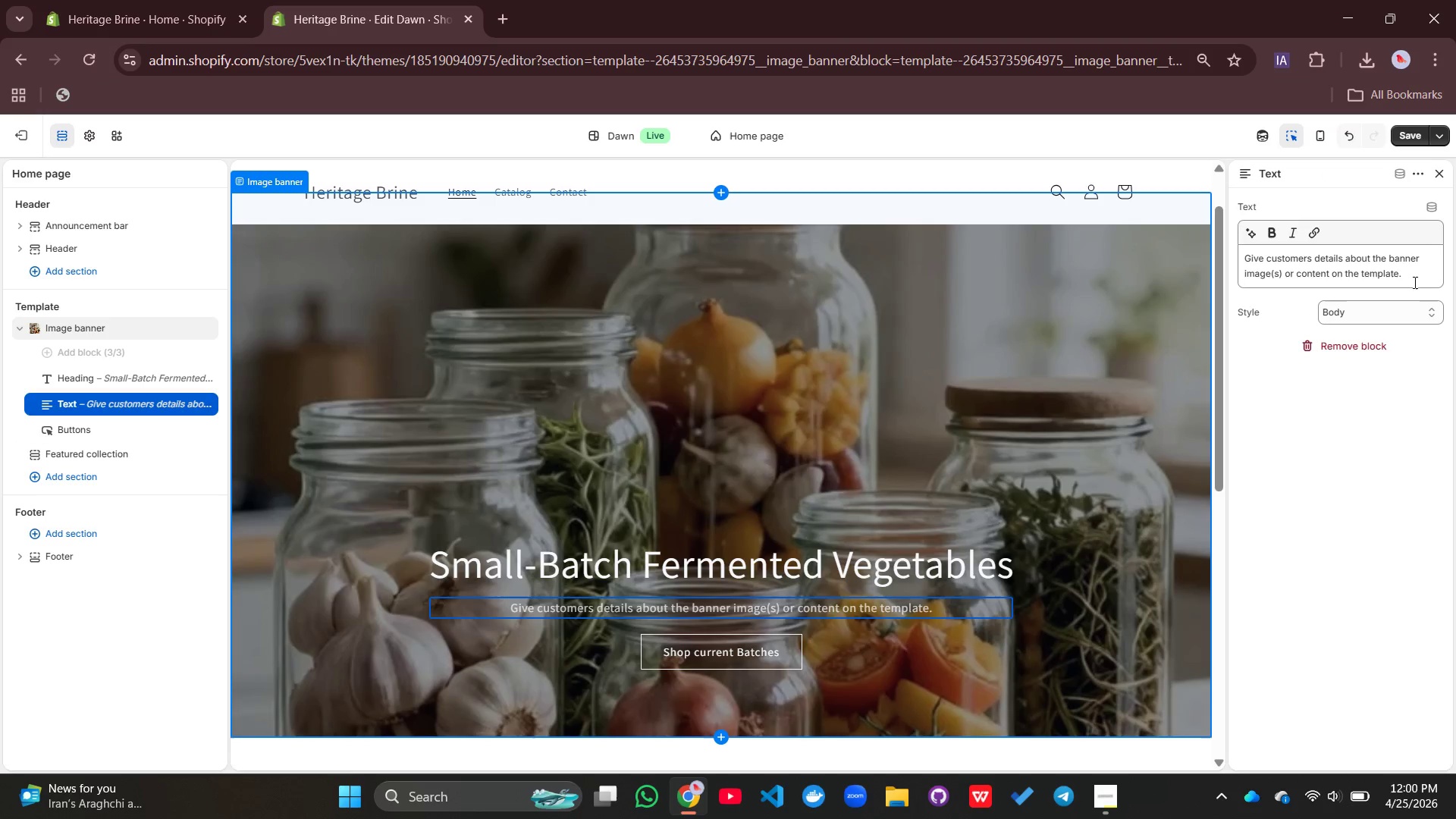 
left_click_drag(start_coordinate=[1414, 275], to_coordinate=[1236, 259])
 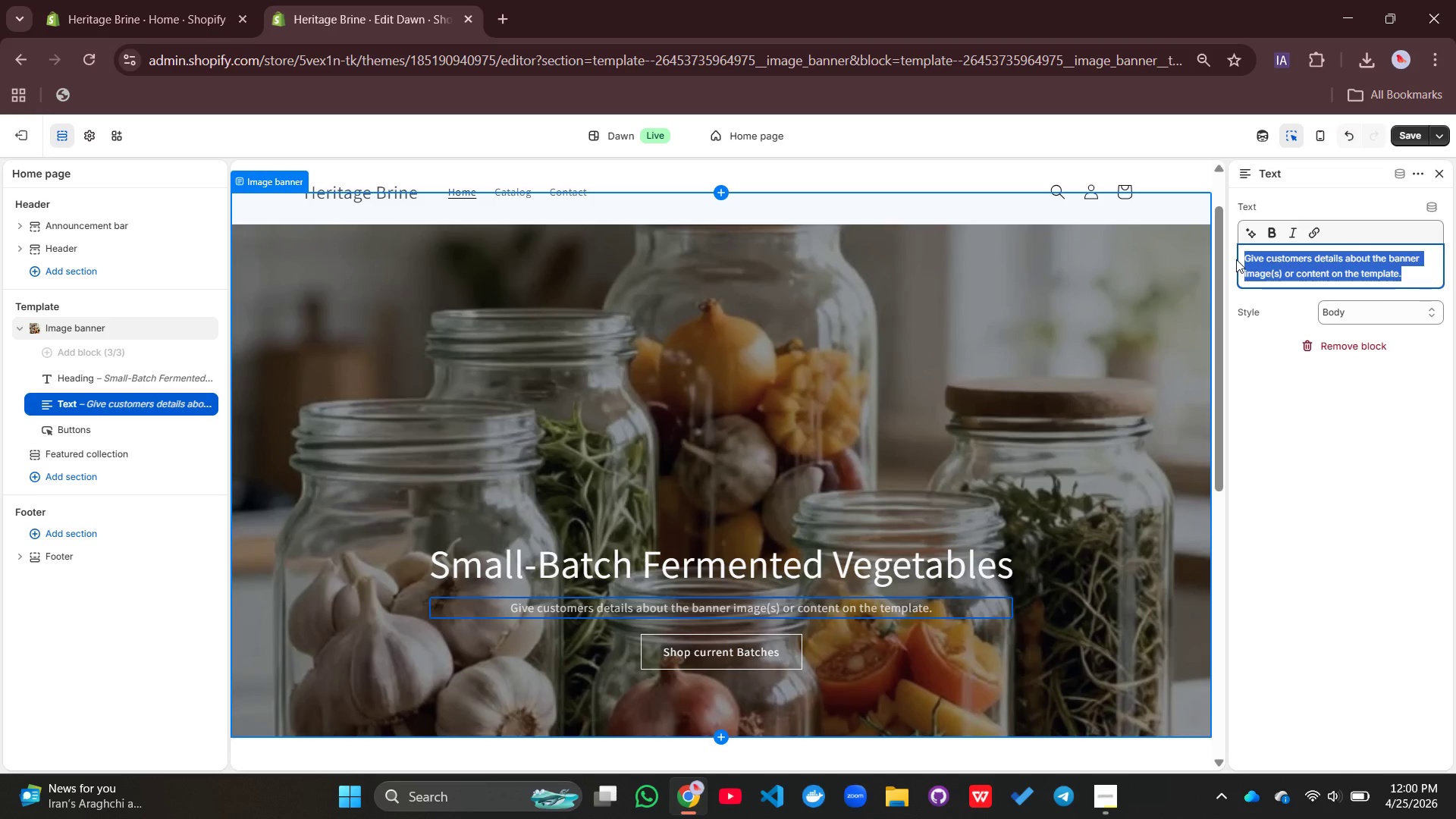 
type(Crafetd locally traditional fermentation )
key(Backspace)
type(> fre)
key(Backspace)
key(Backspace)
key(Backspace)
key(Backspace)
key(Backspace)
type(. Fresh seasonal batcues)
key(Backspace)
key(Backspace)
key(Backspace)
key(Backspace)
key(Backspace)
type(tches packed with natural pro)
 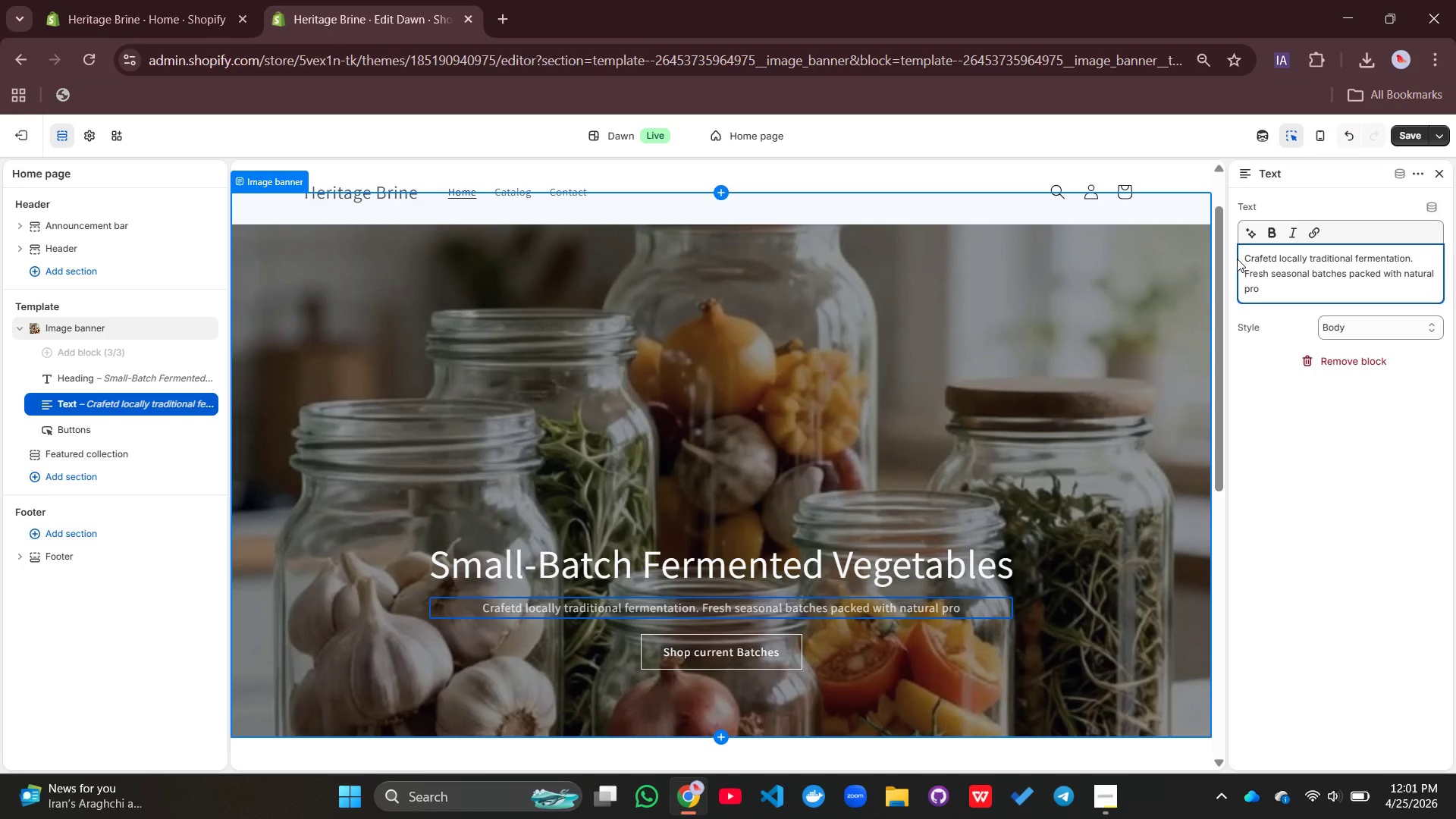 
left_click([1236, 257])
 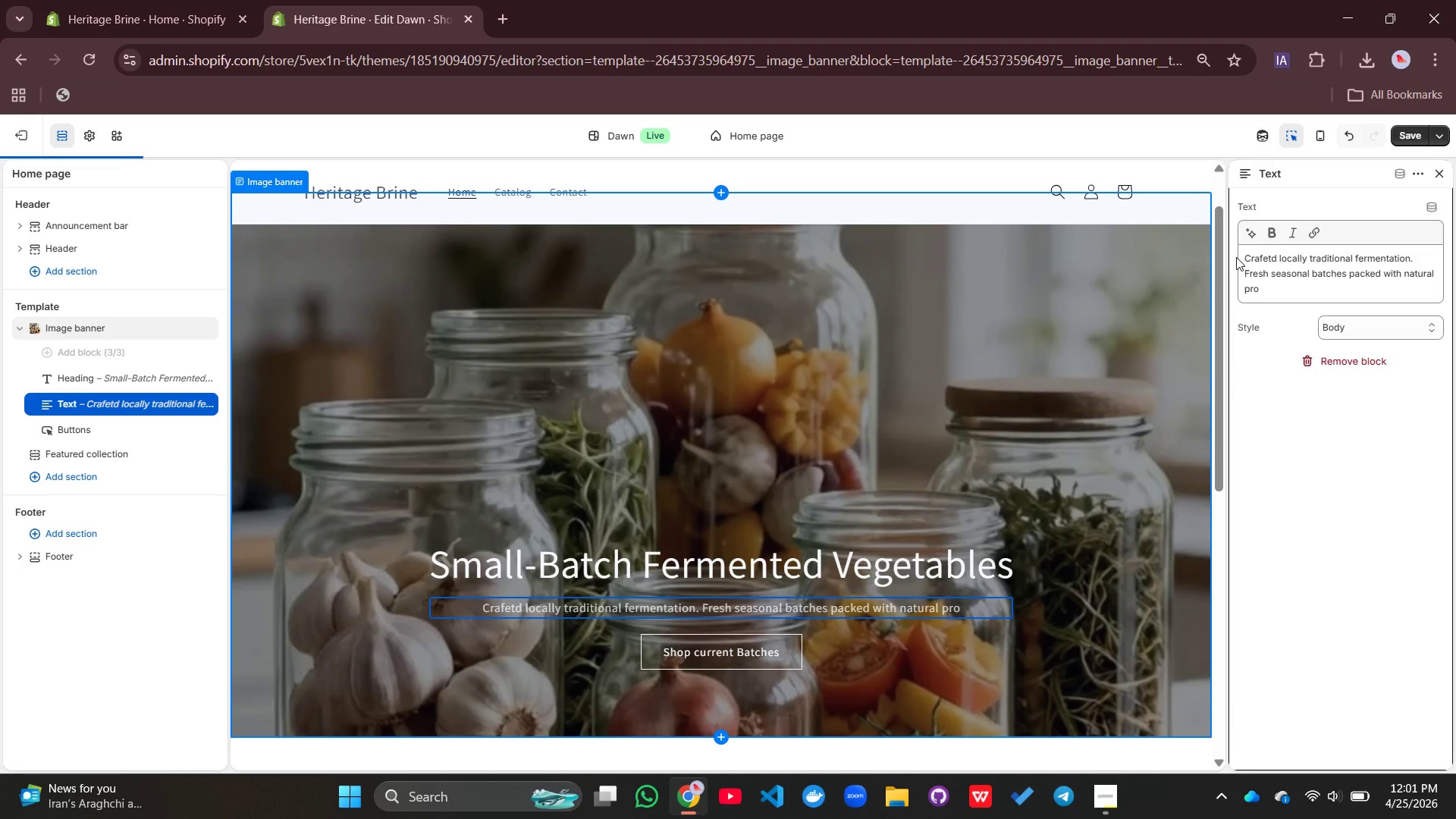 
type(biotics)
 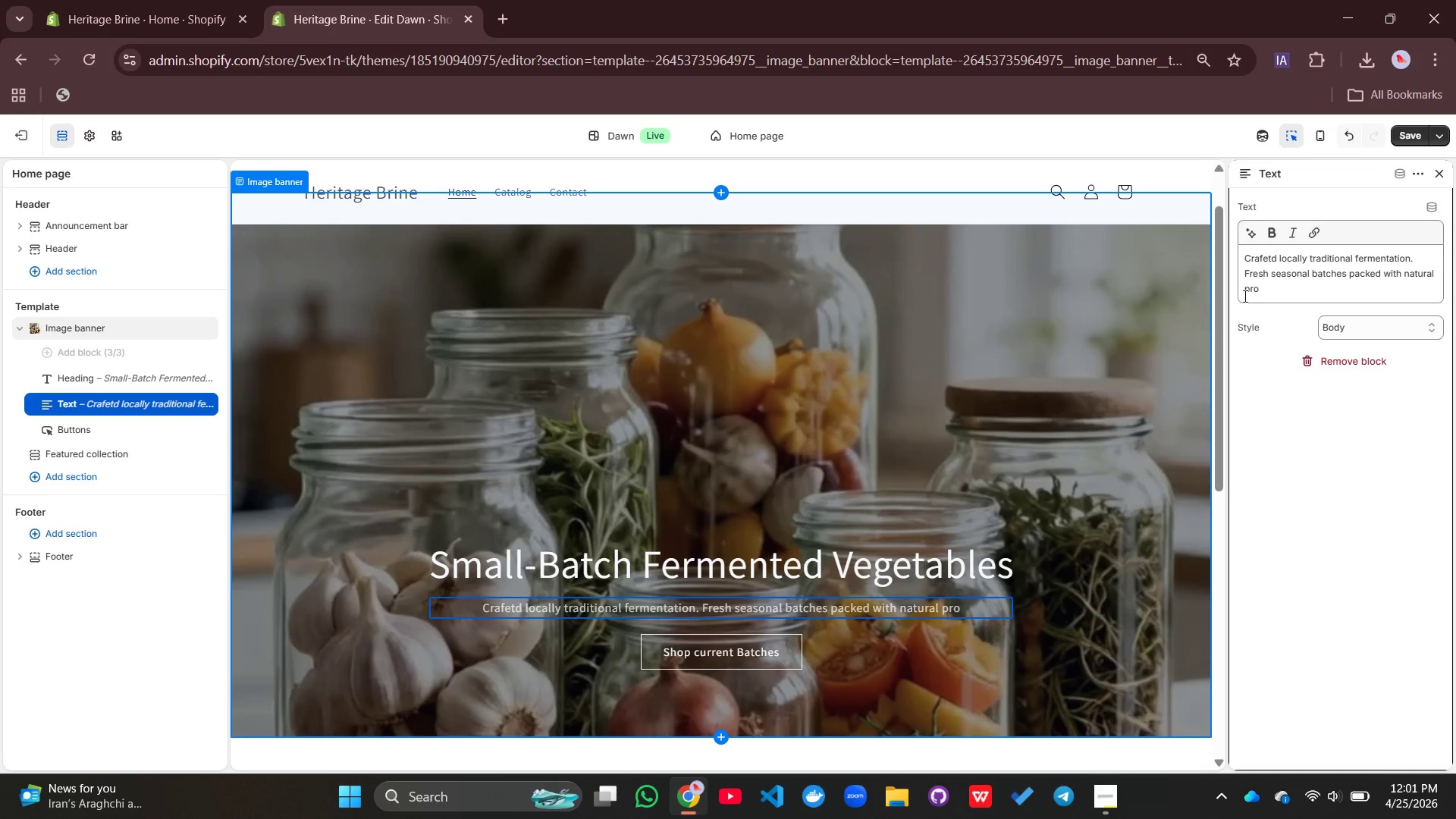 
left_click([1271, 287])
 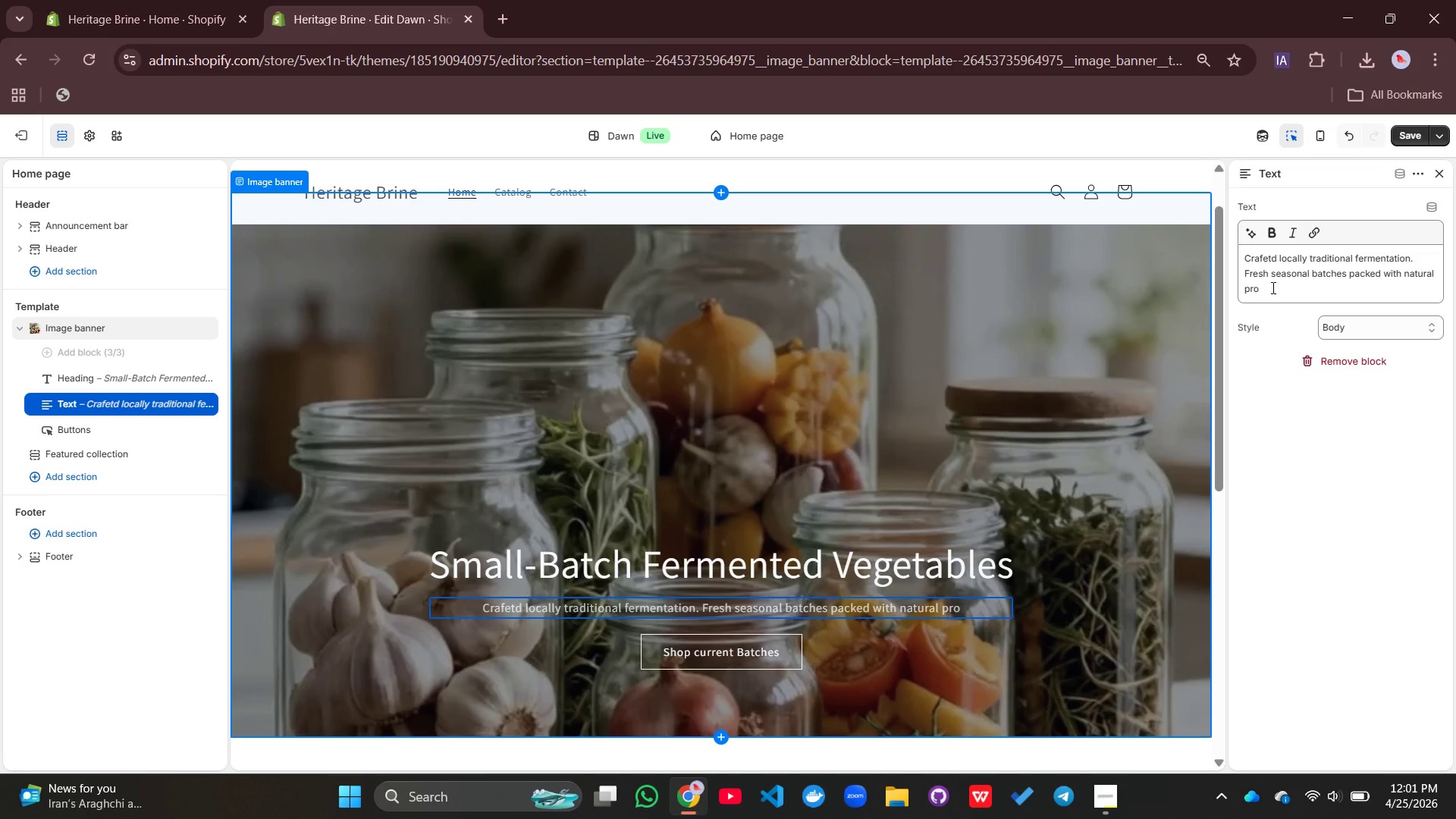 
type(biotics)
 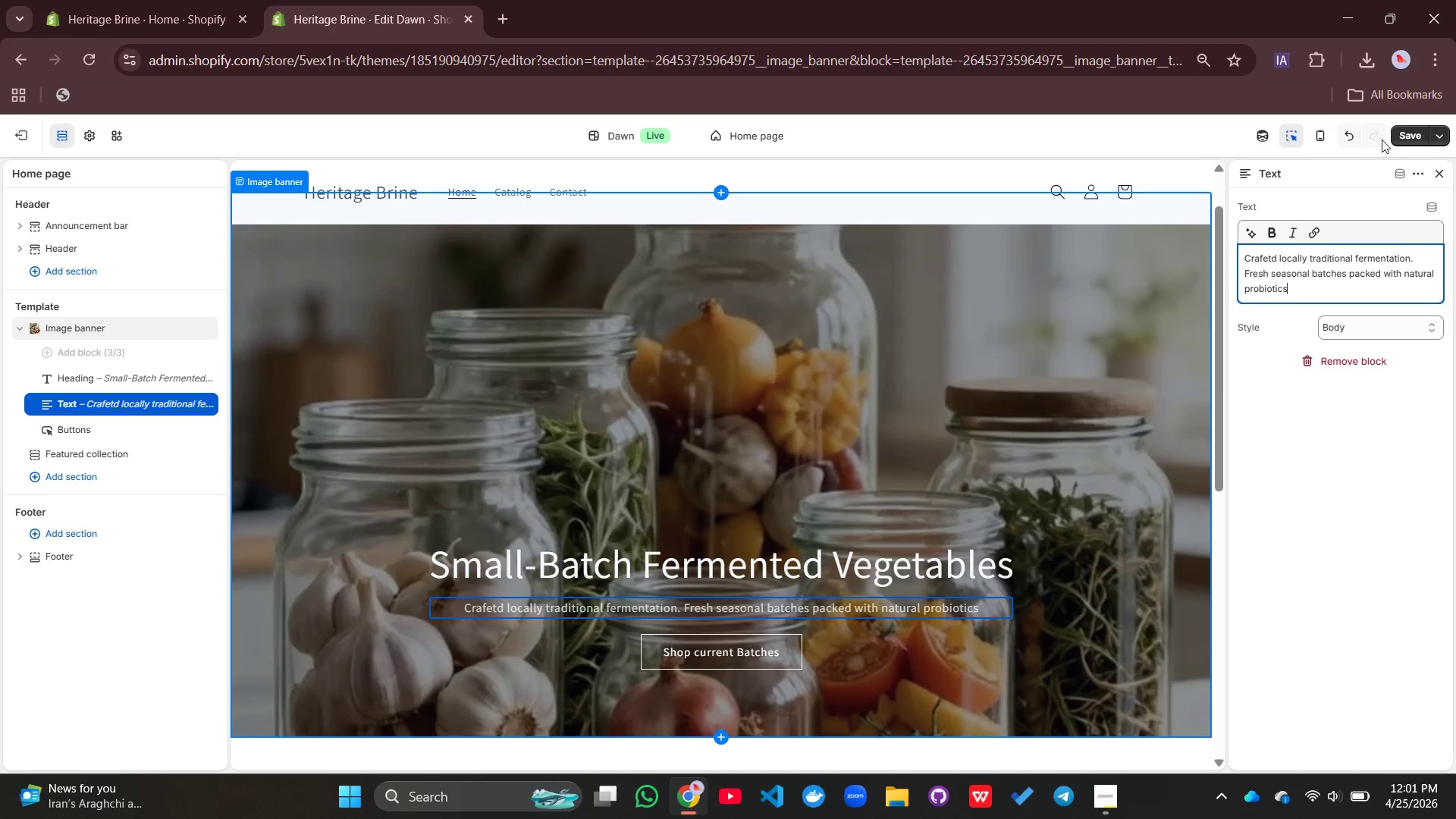 
left_click([1402, 130])
 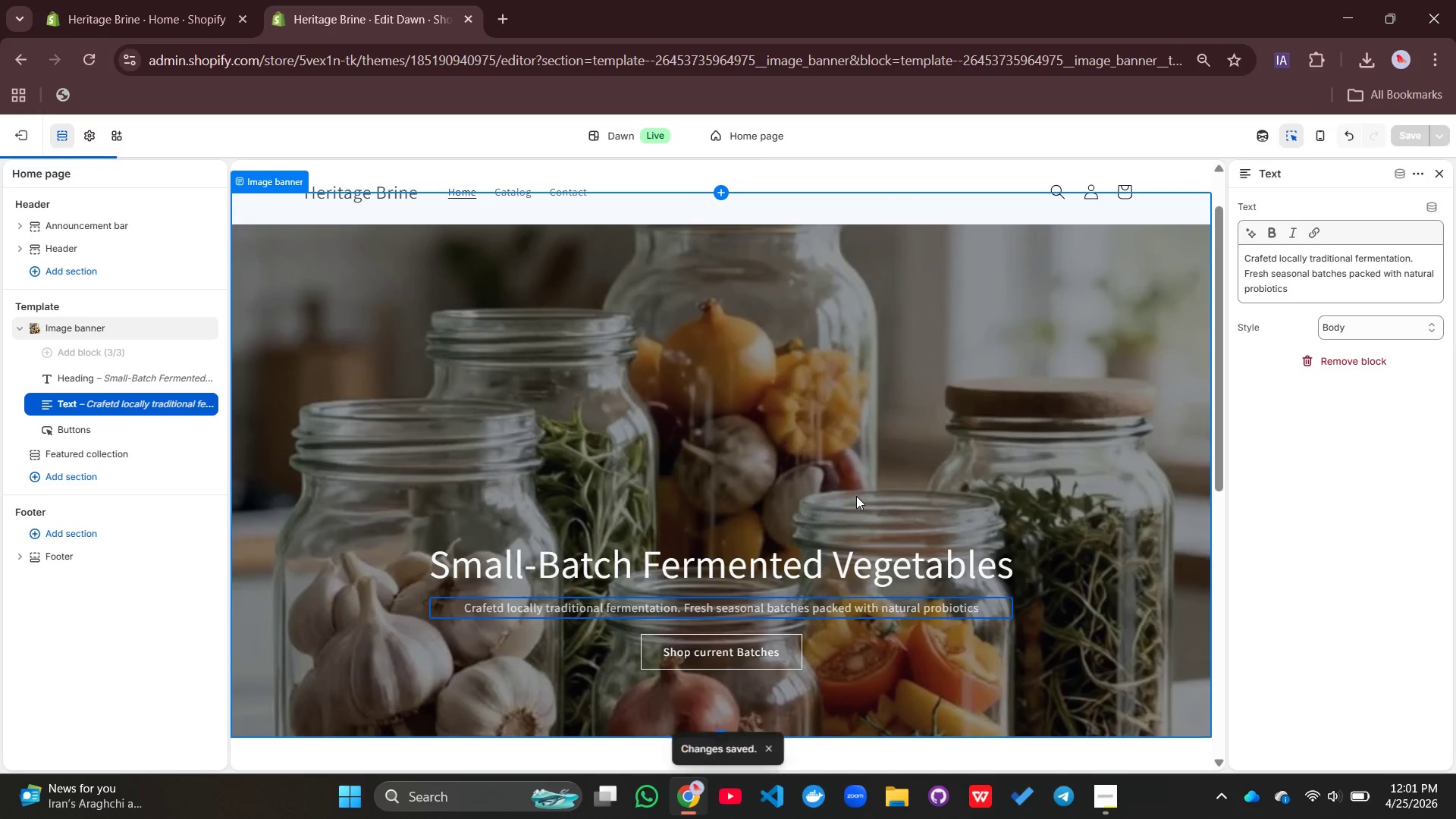 
scroll: coordinate [856, 496], scroll_direction: down, amount: 2.0
 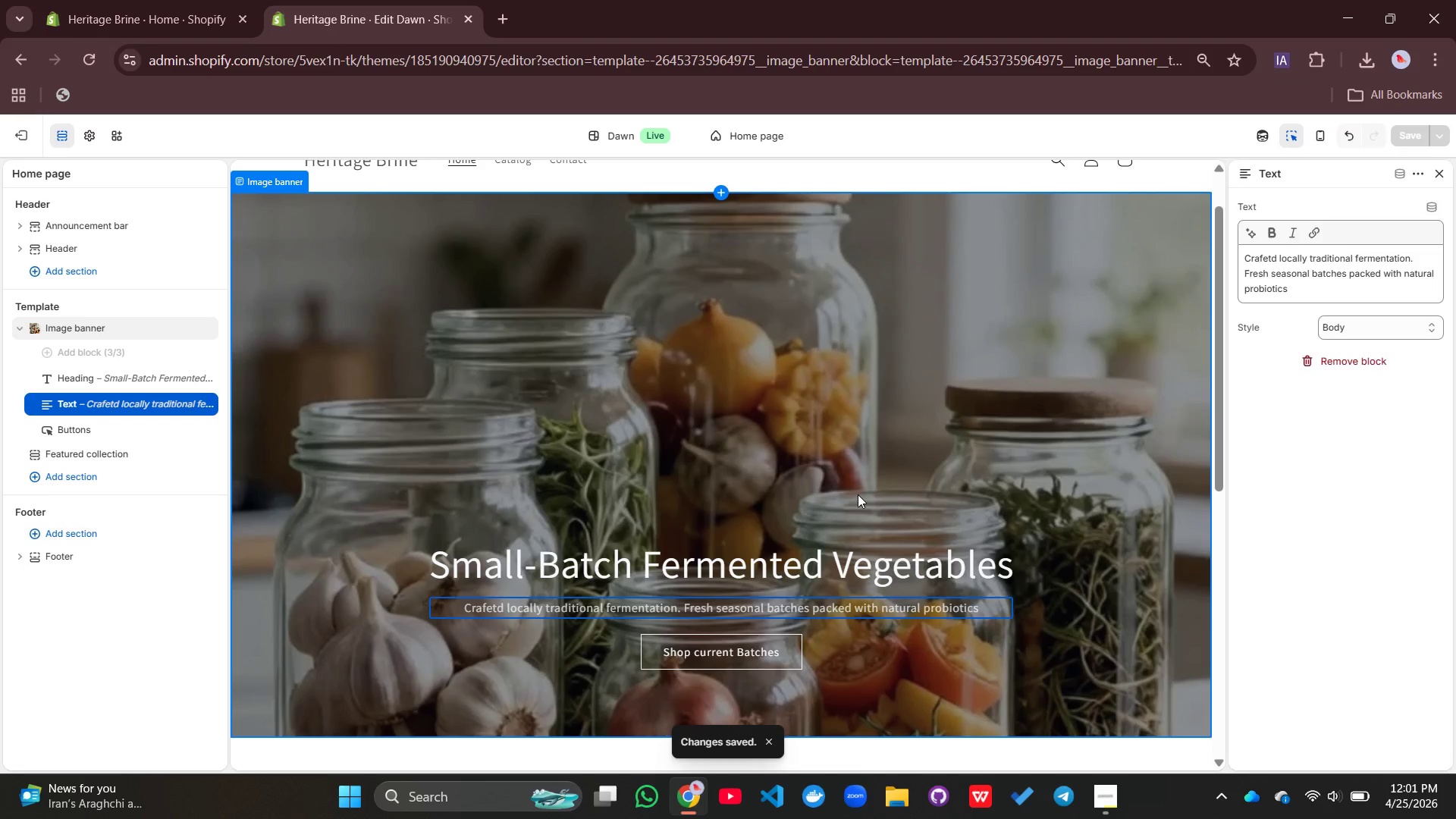 
wait(7.95)
 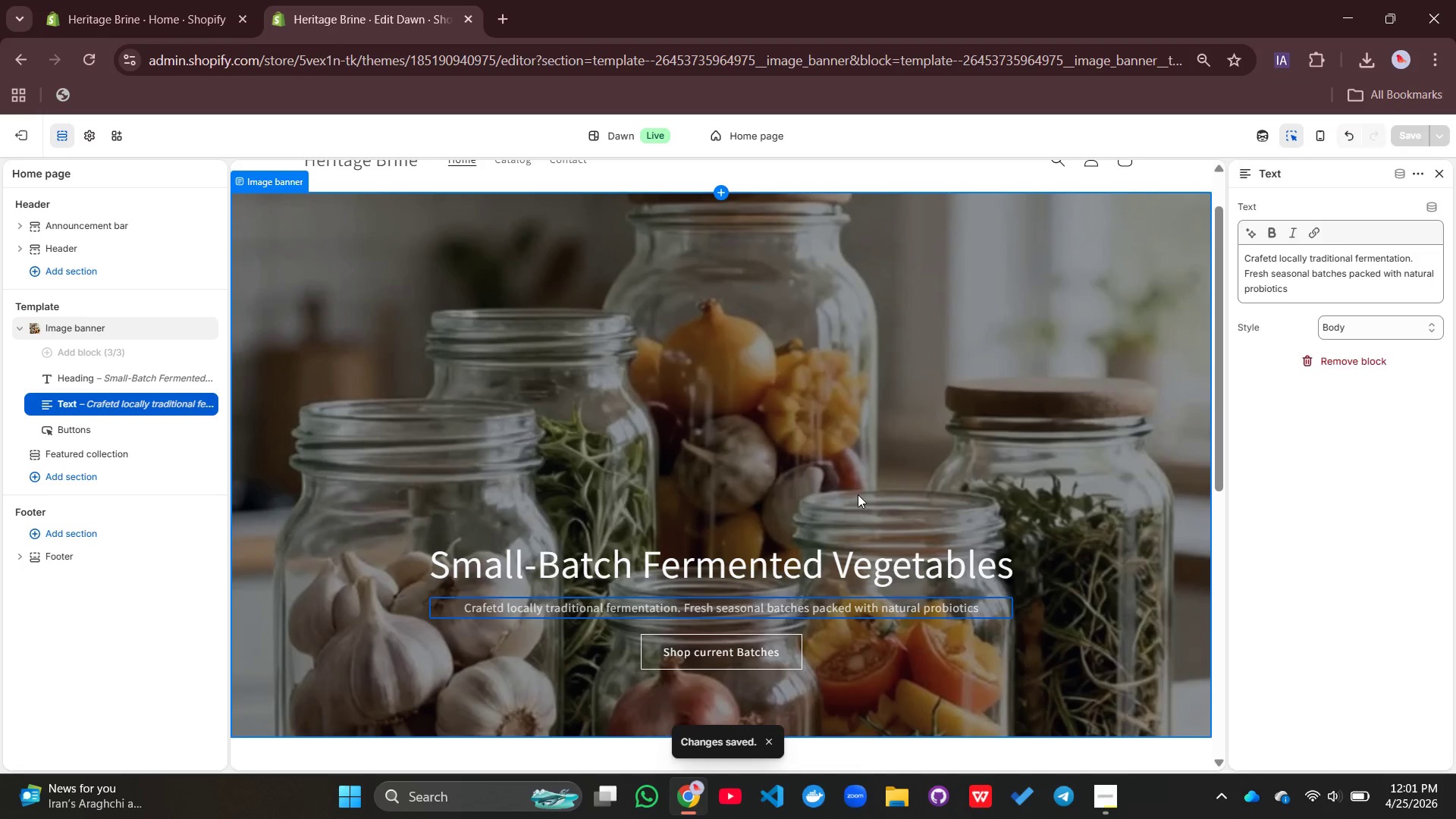 
left_click([1268, 259])
 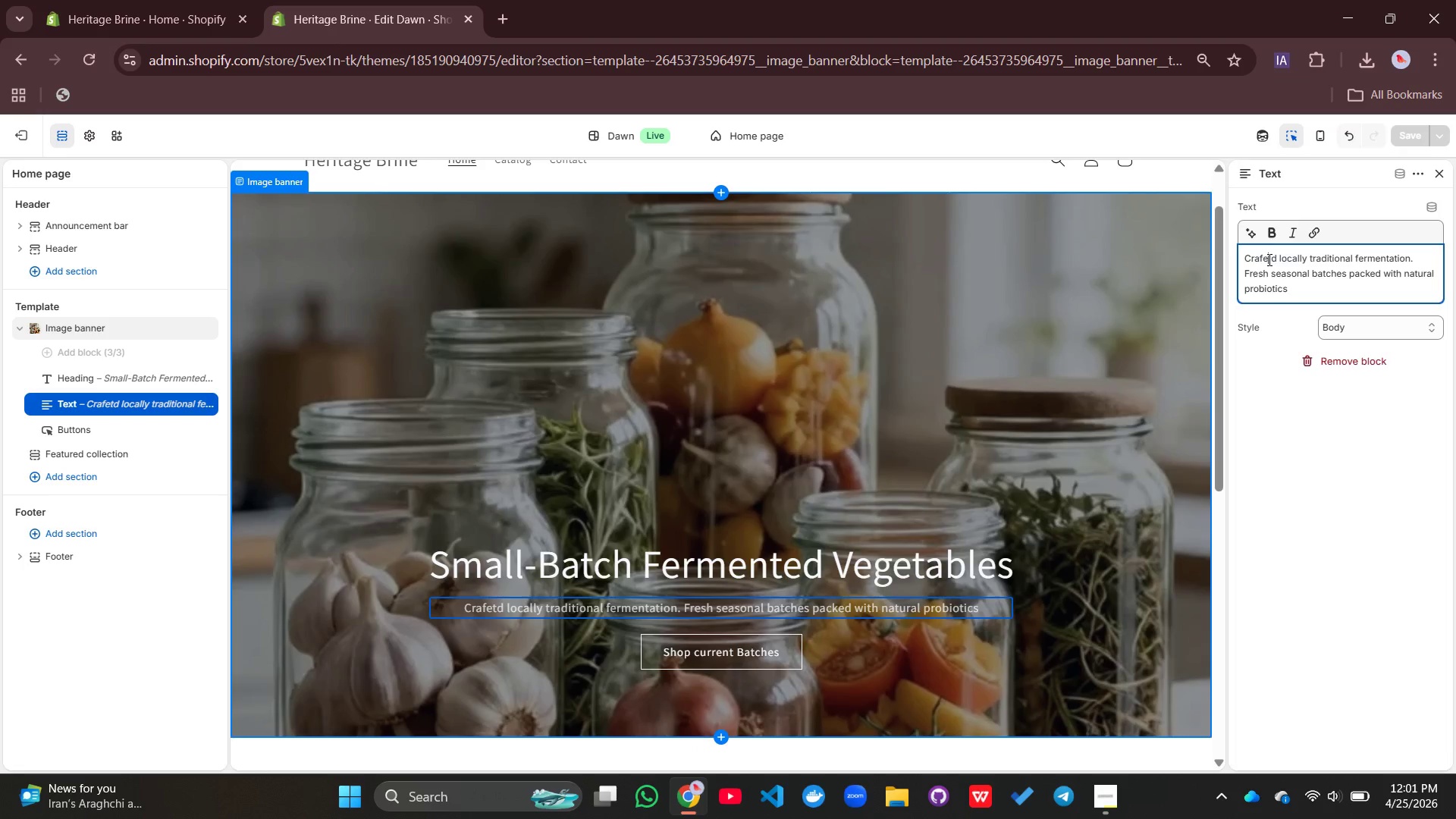 
key(Backspace)
 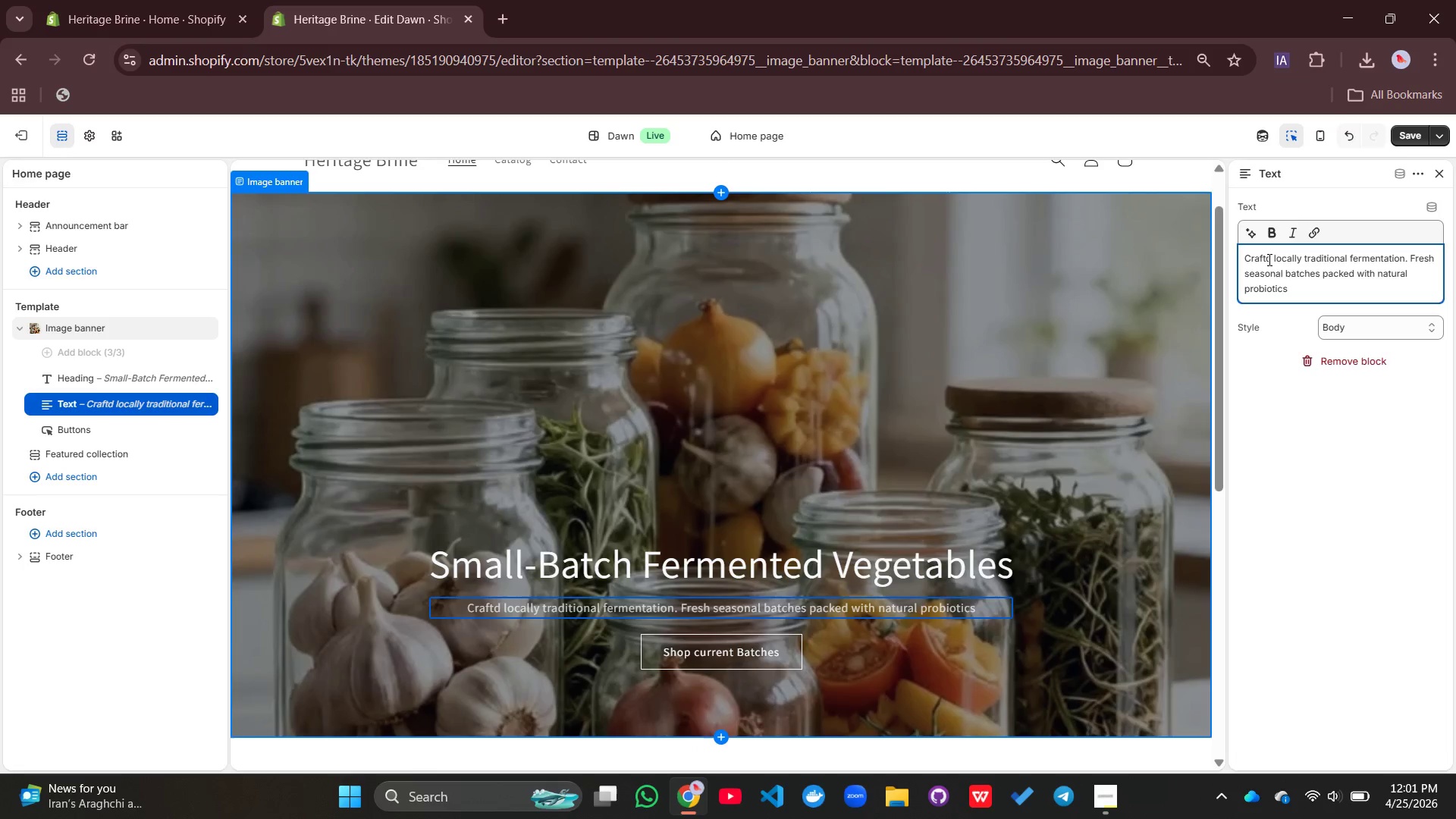 
key(ArrowRight)
 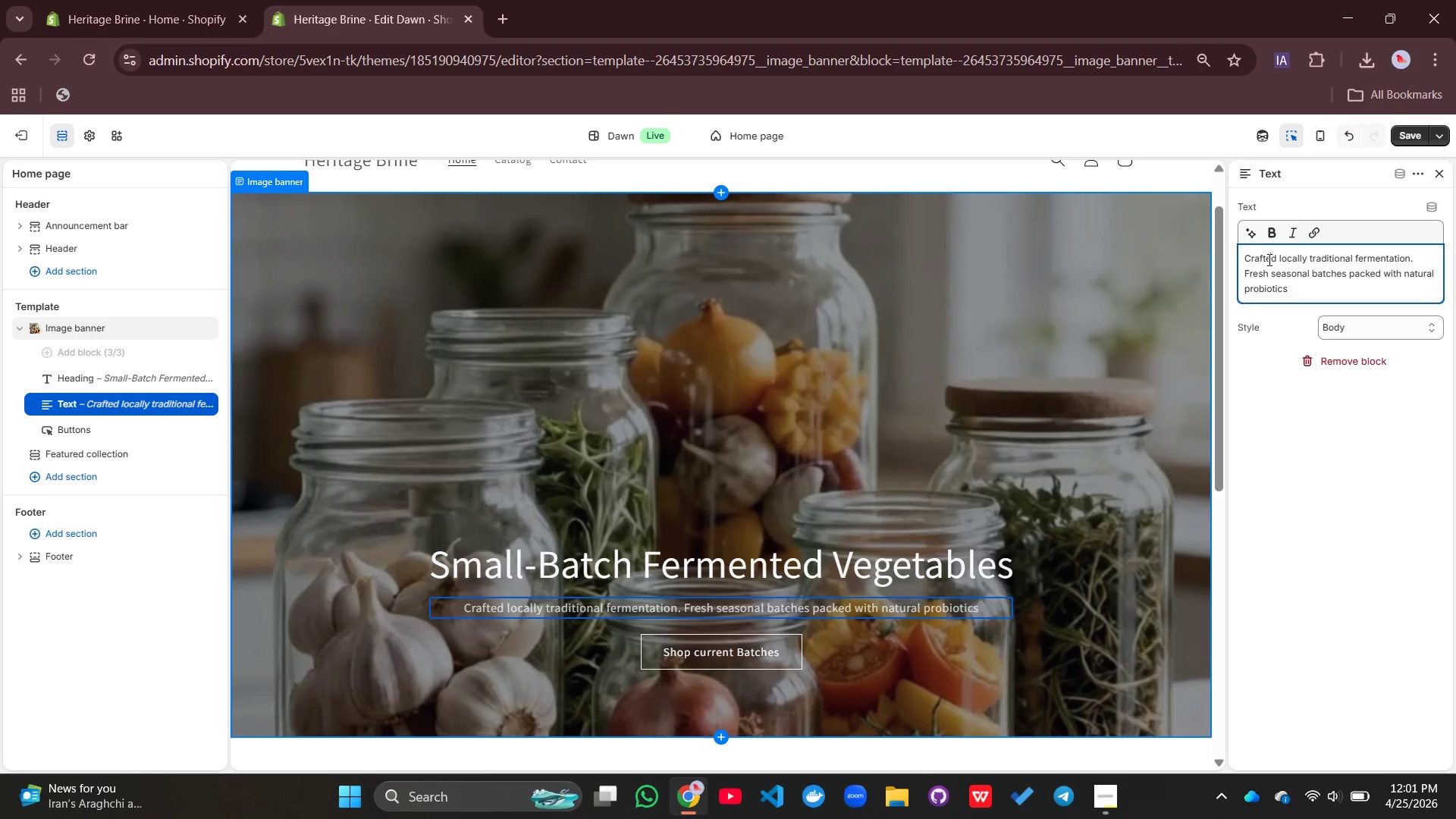 
key(E)
 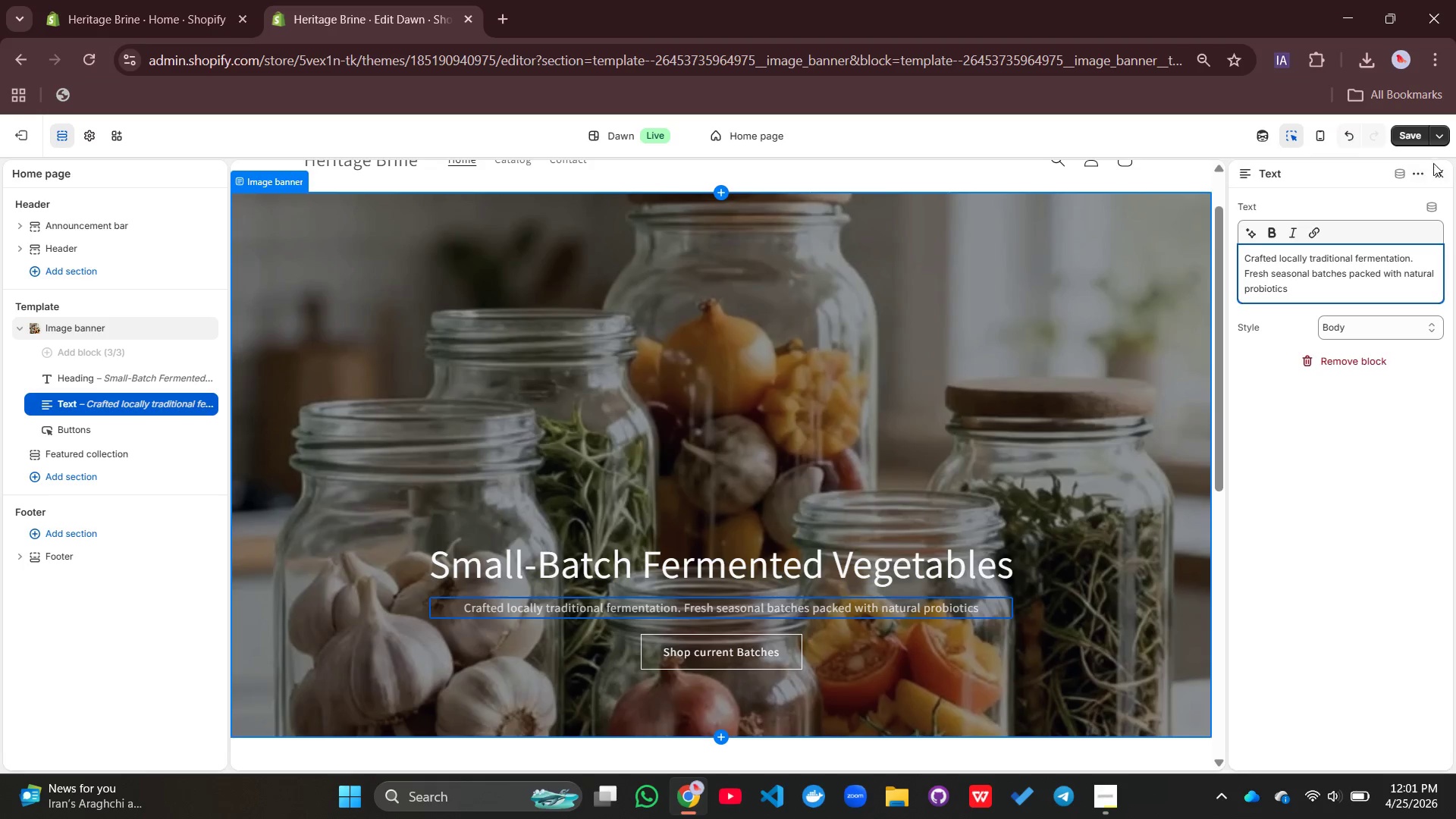 
left_click([1410, 126])
 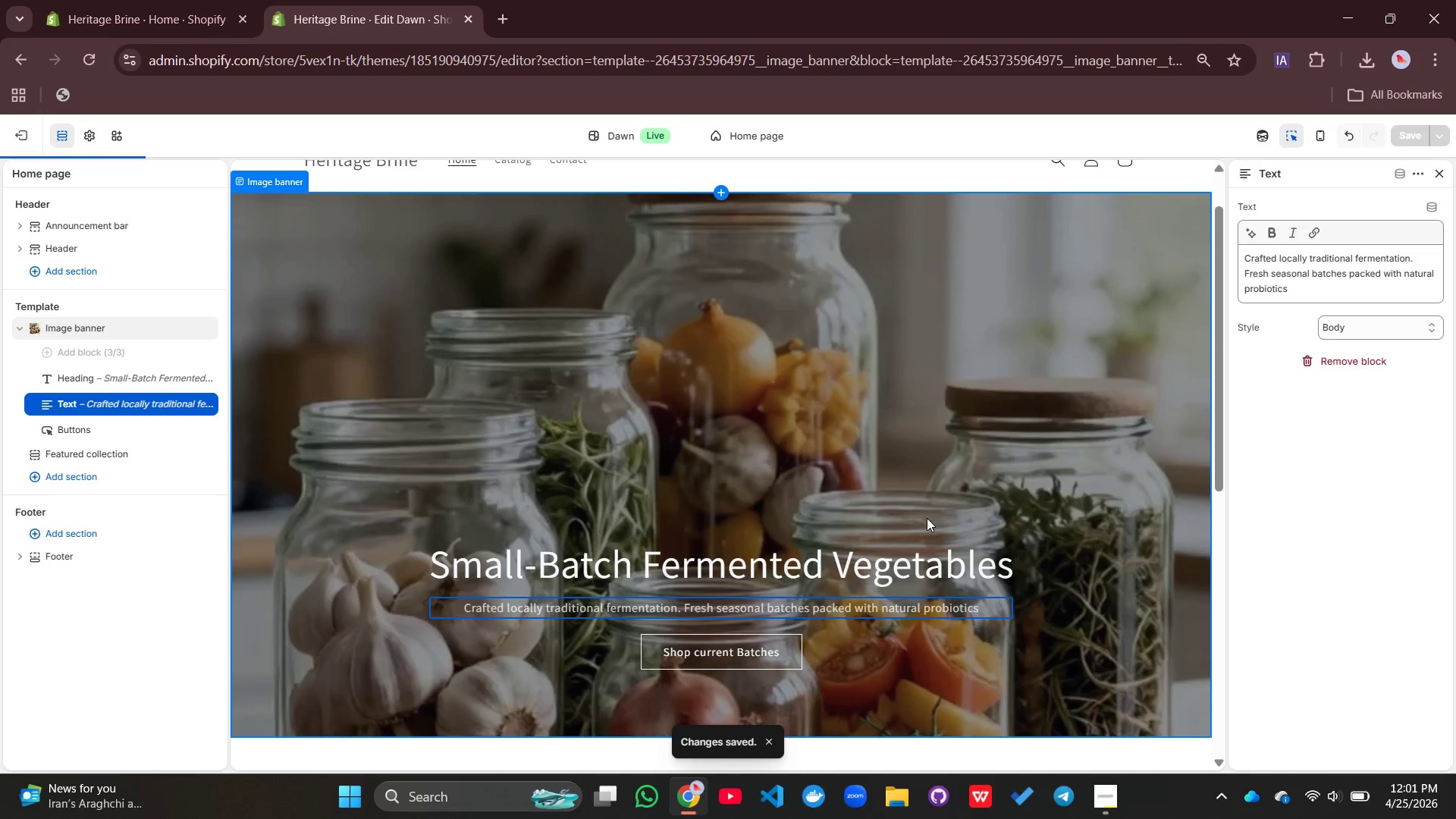 
scroll: coordinate [927, 518], scroll_direction: down, amount: 1.0
 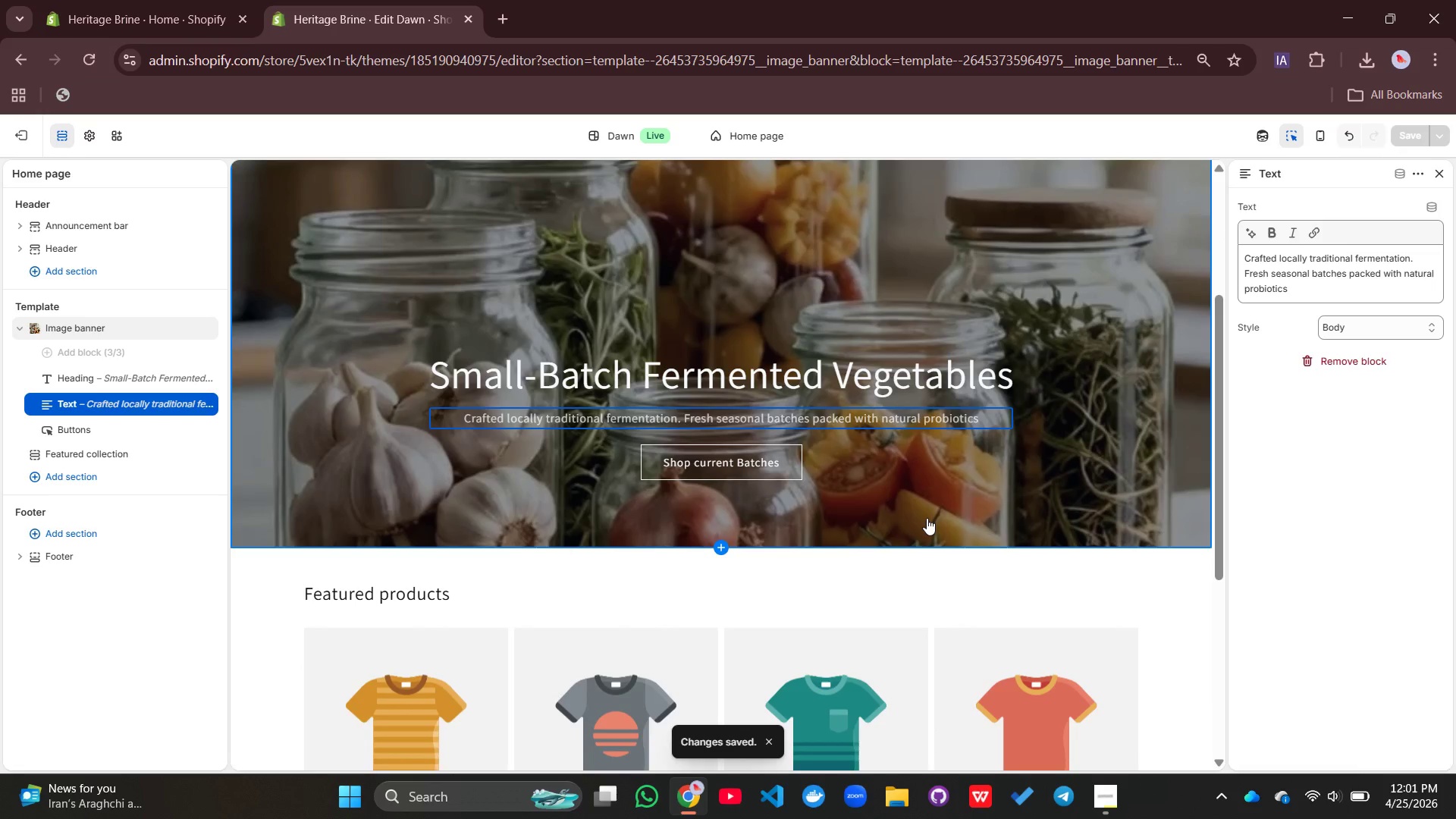 
wait(6.48)
 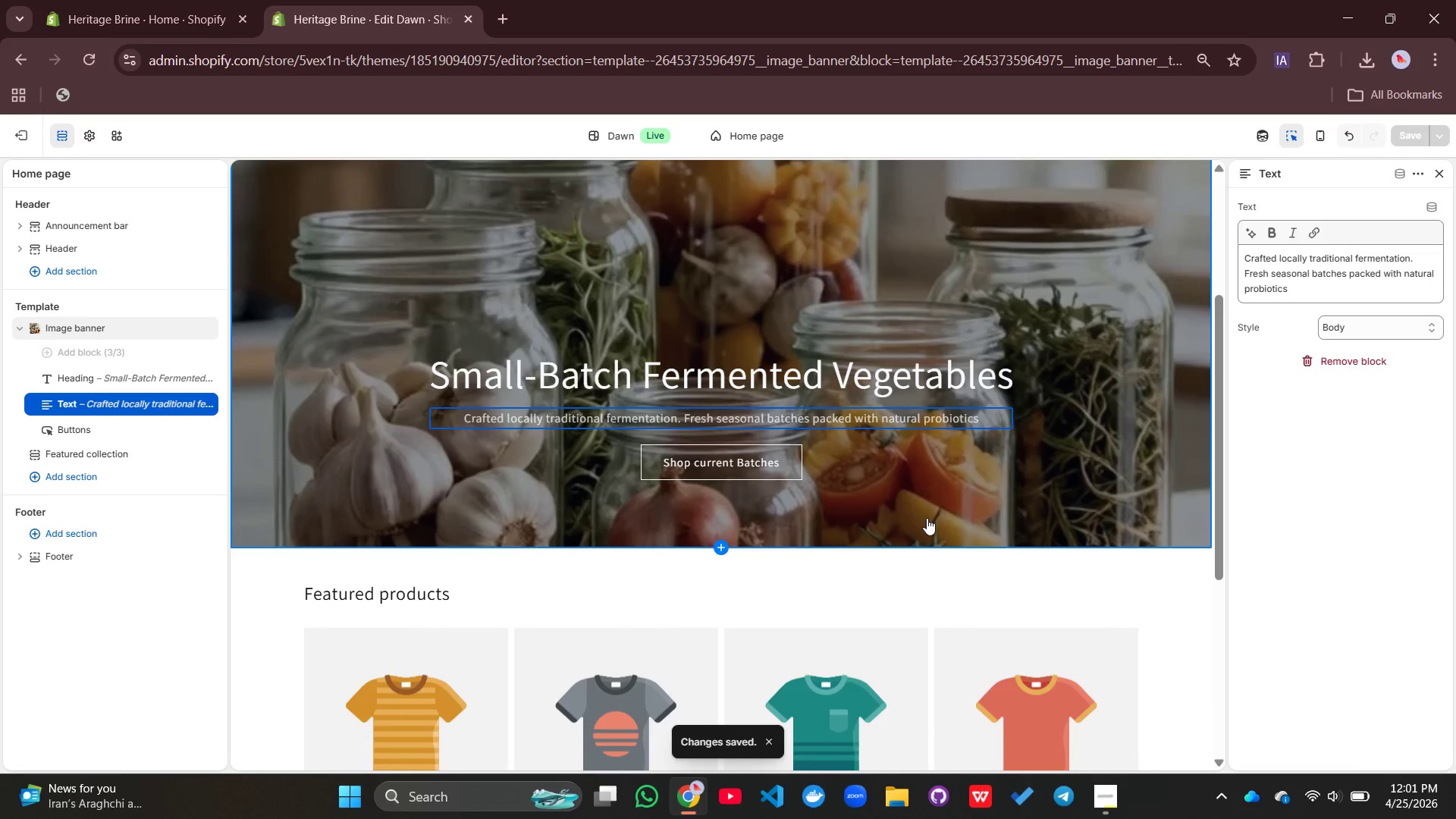 
scroll: coordinate [927, 518], scroll_direction: down, amount: 23.0
 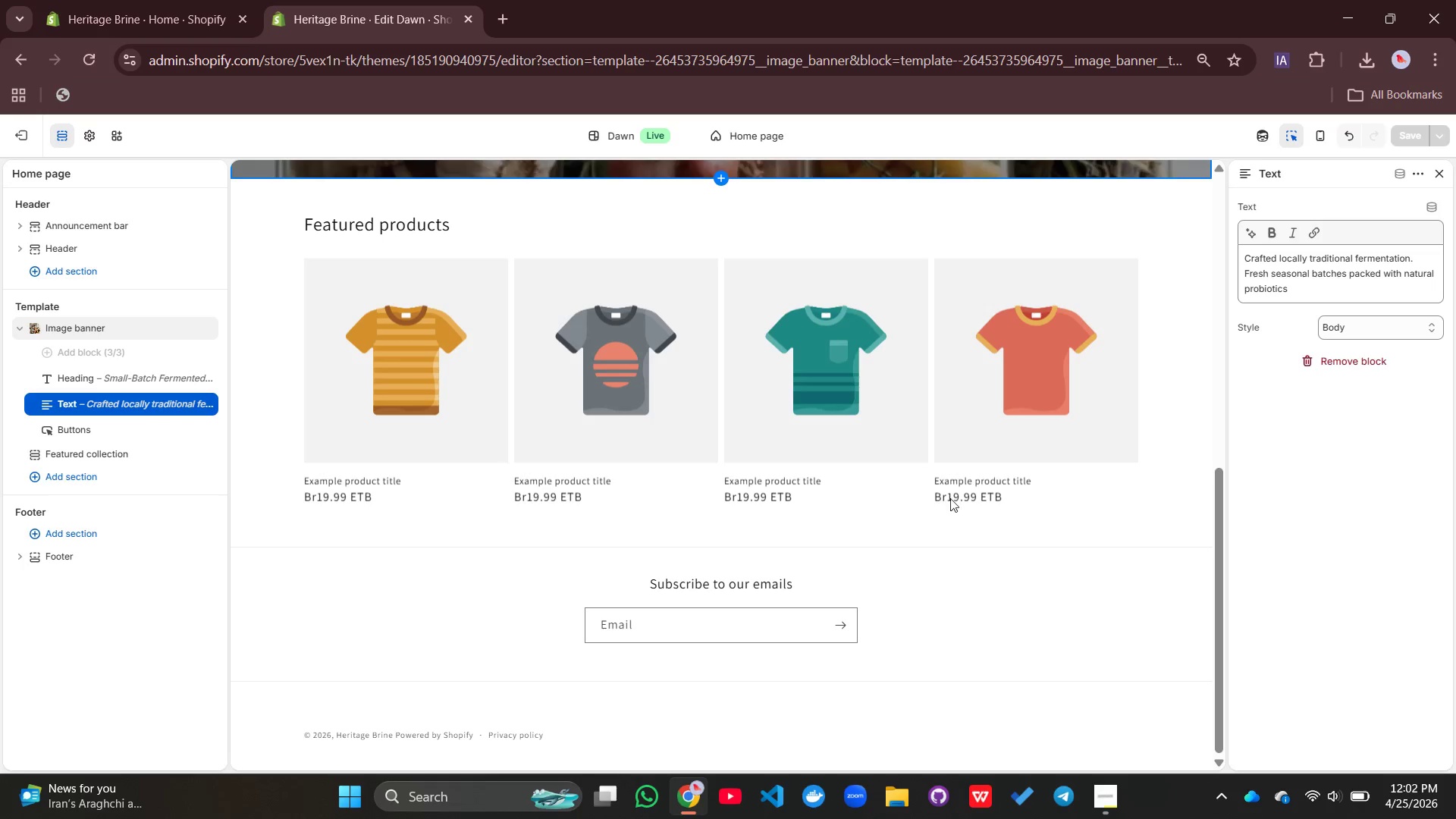 
wait(6.56)
 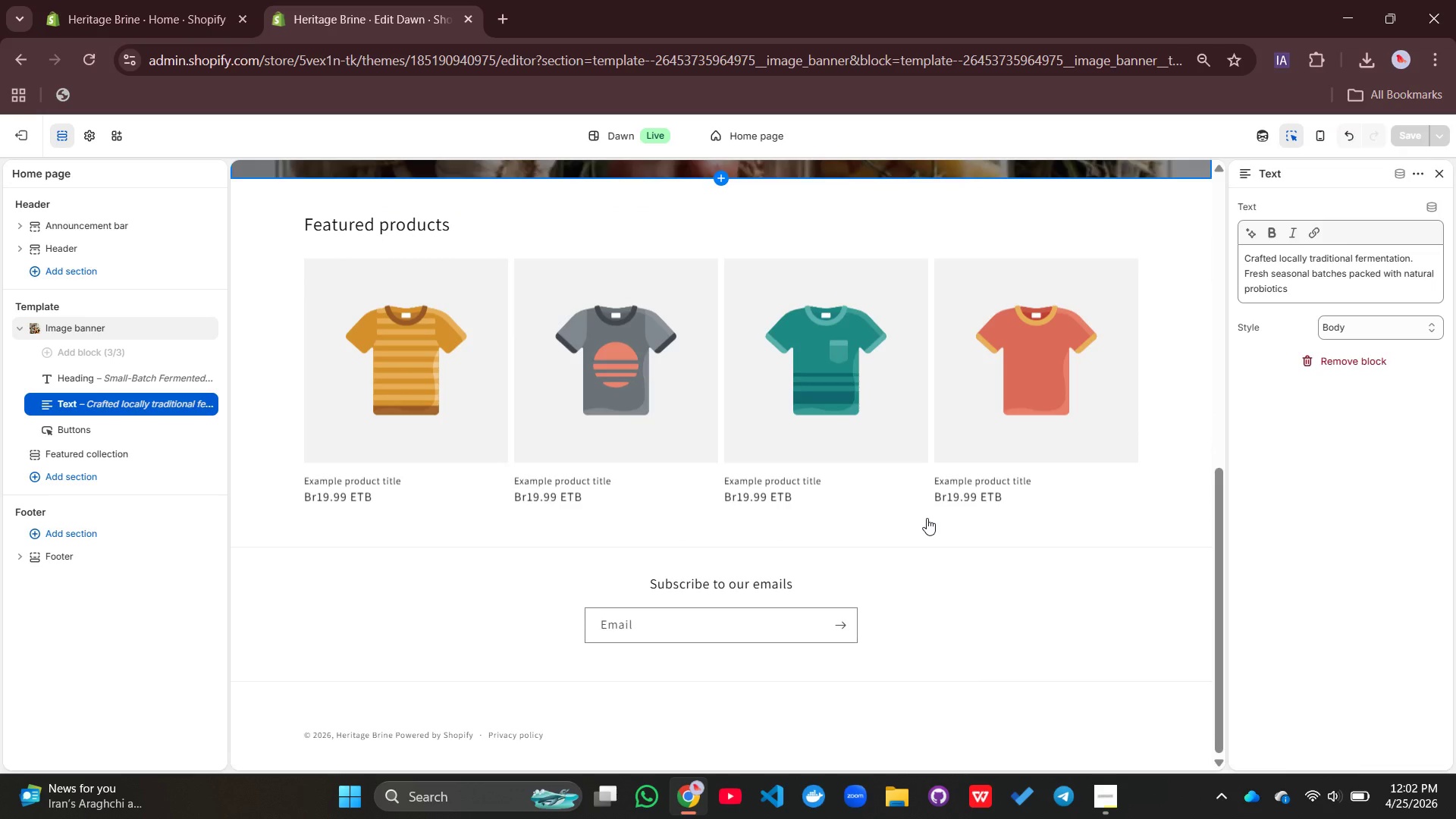 
scroll: coordinate [342, 423], scroll_direction: up, amount: 9.0
 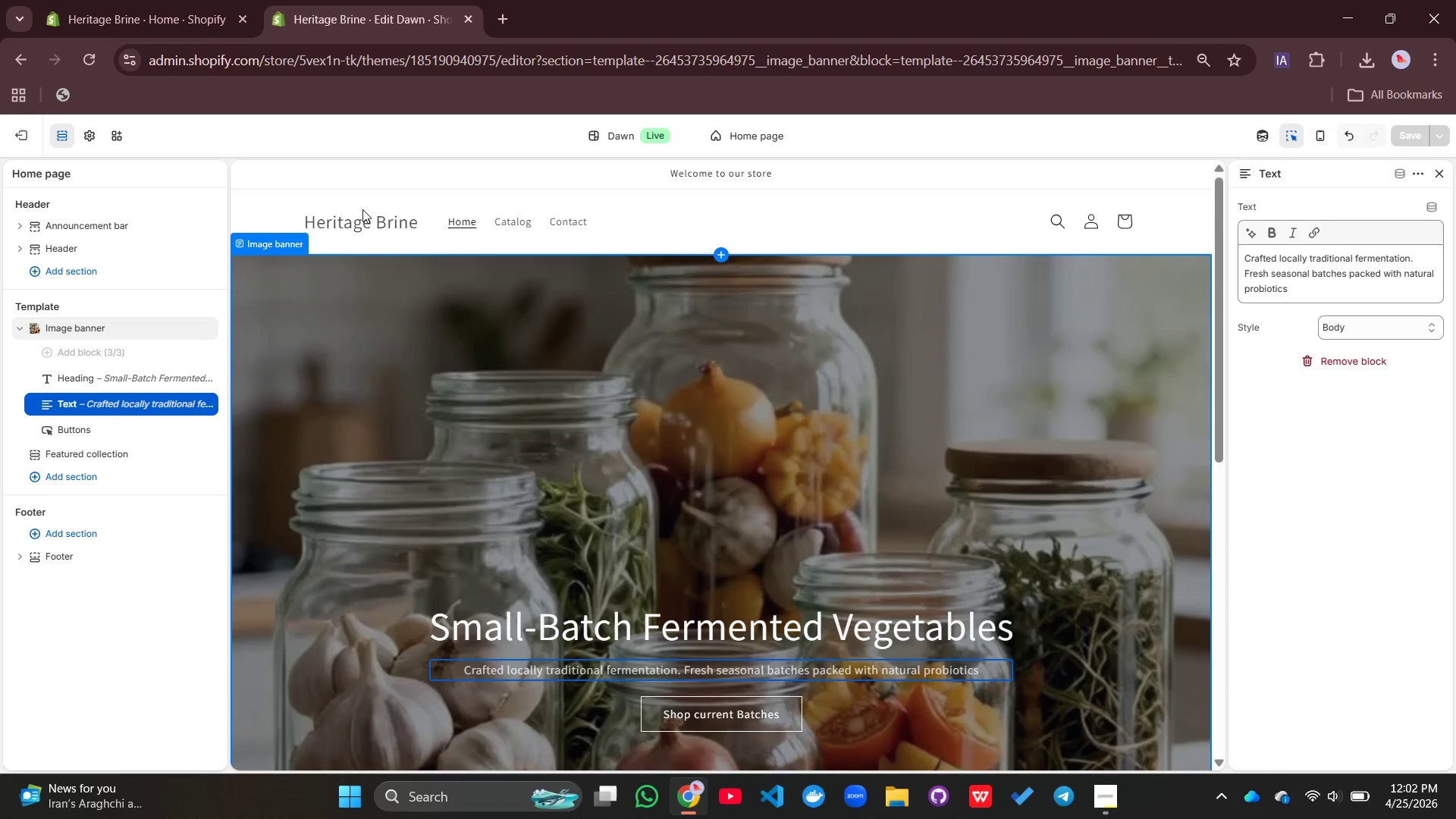 
left_click([363, 206])
 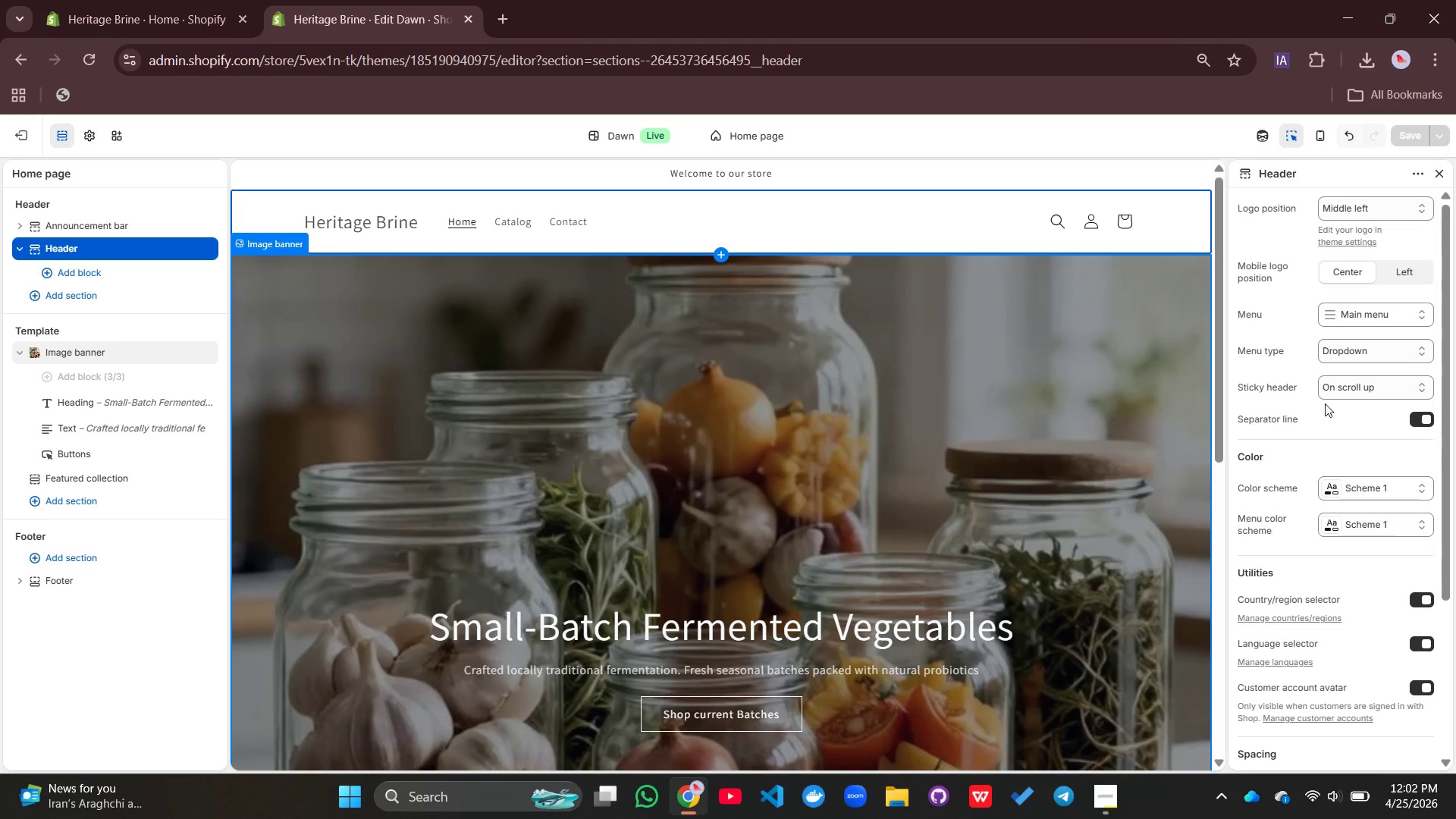 
wait(9.69)
 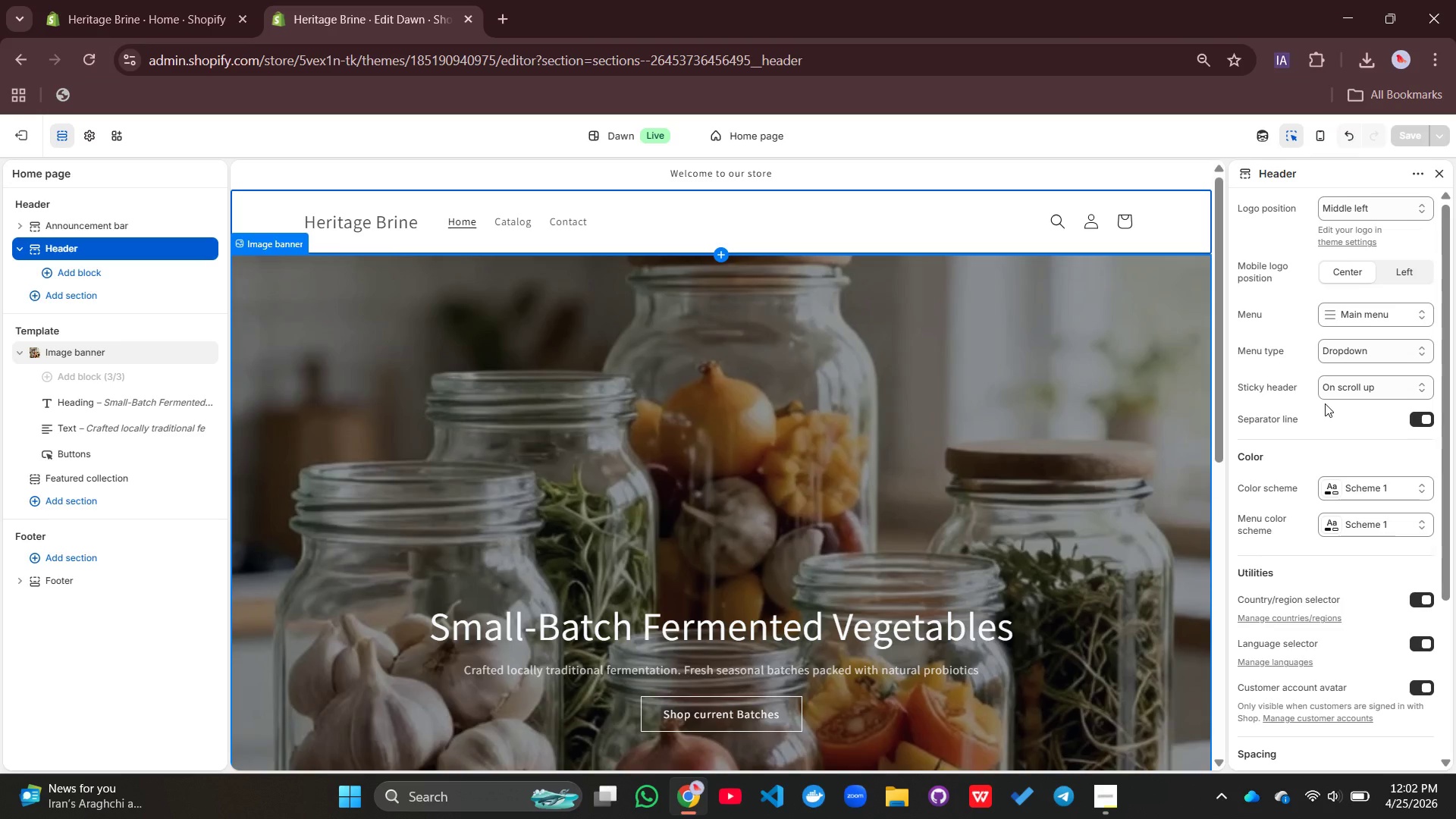 
scroll: coordinate [1283, 426], scroll_direction: down, amount: 2.0
 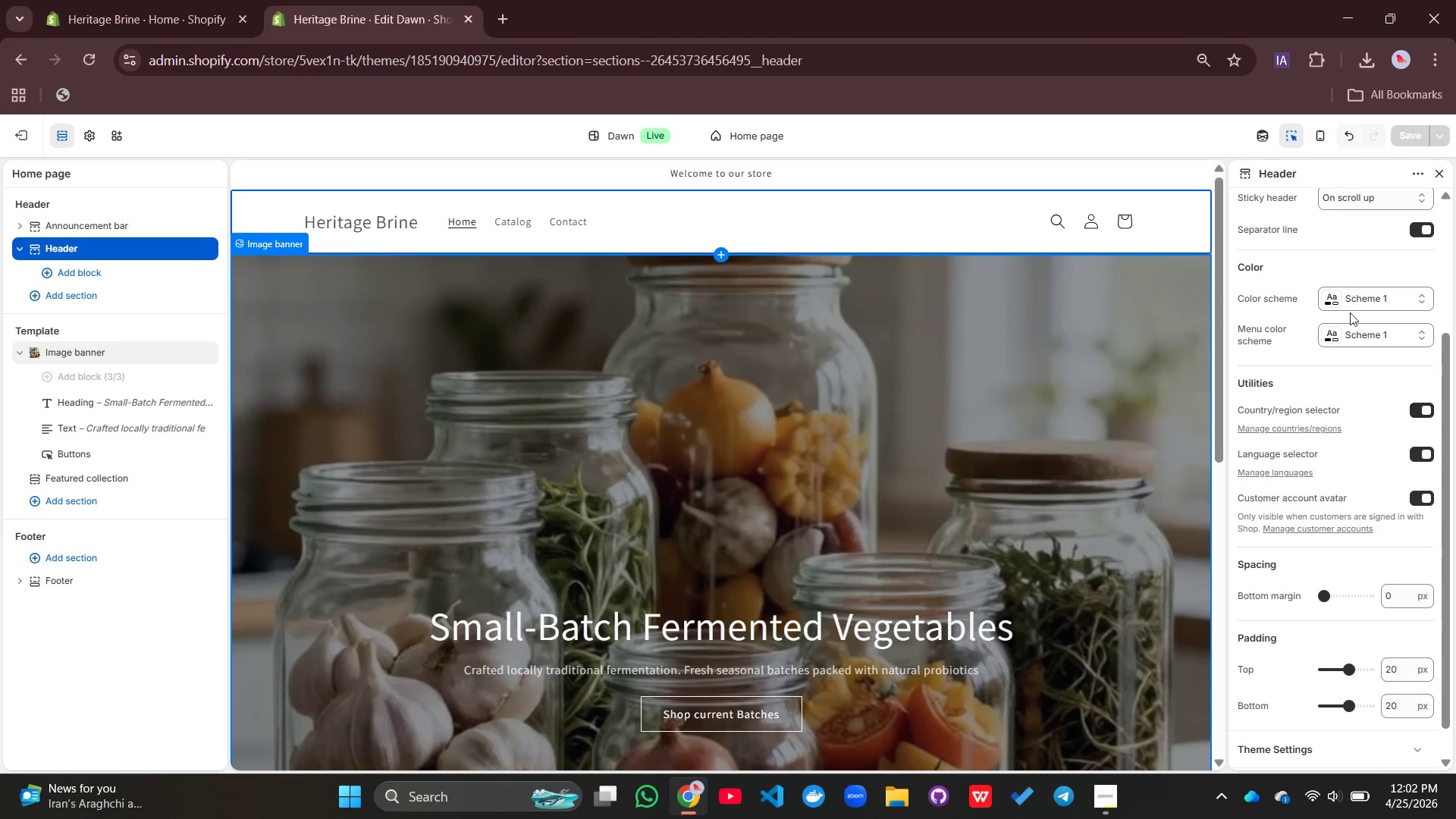 
left_click([1354, 307])
 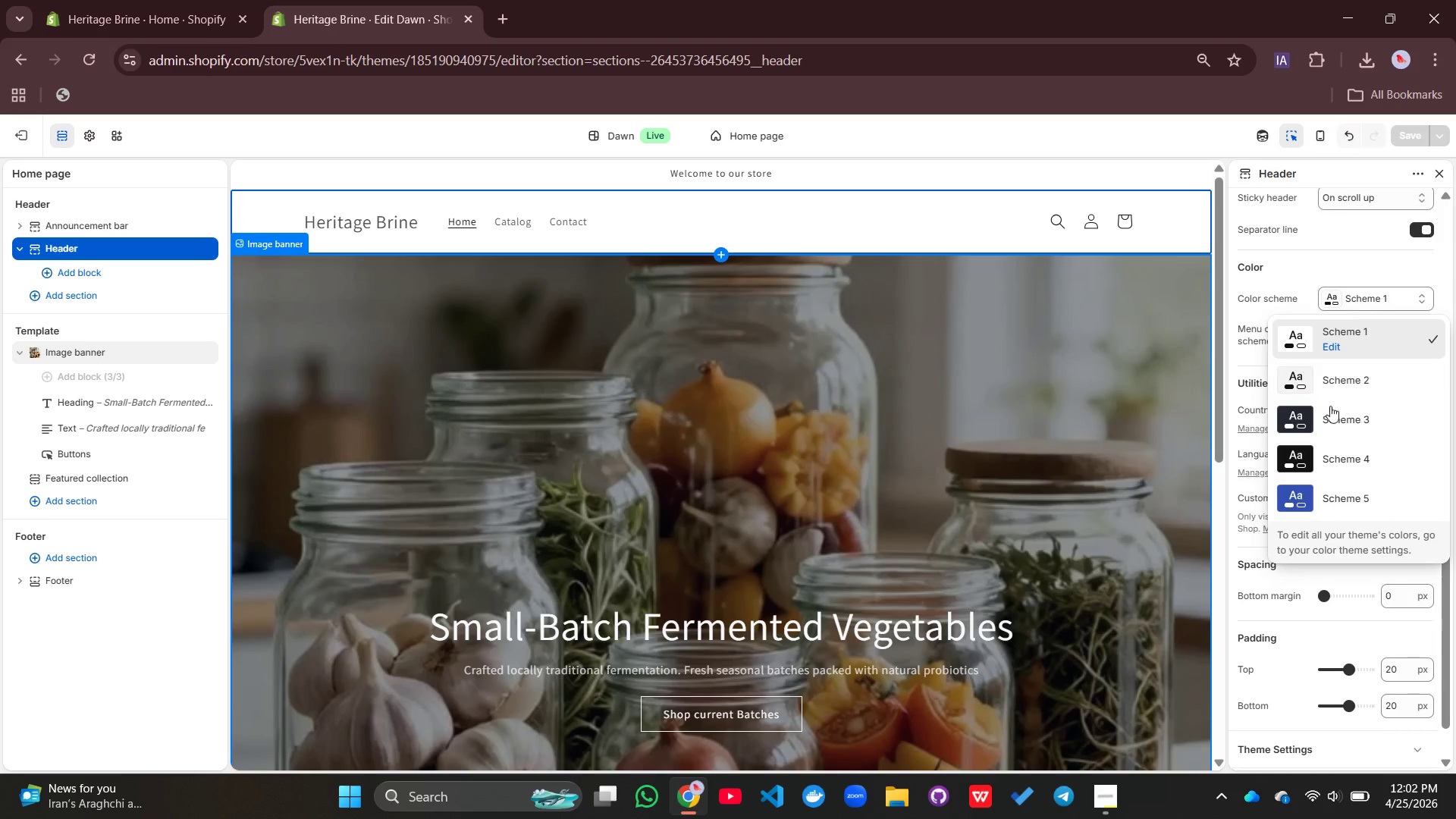 
left_click([1325, 415])
 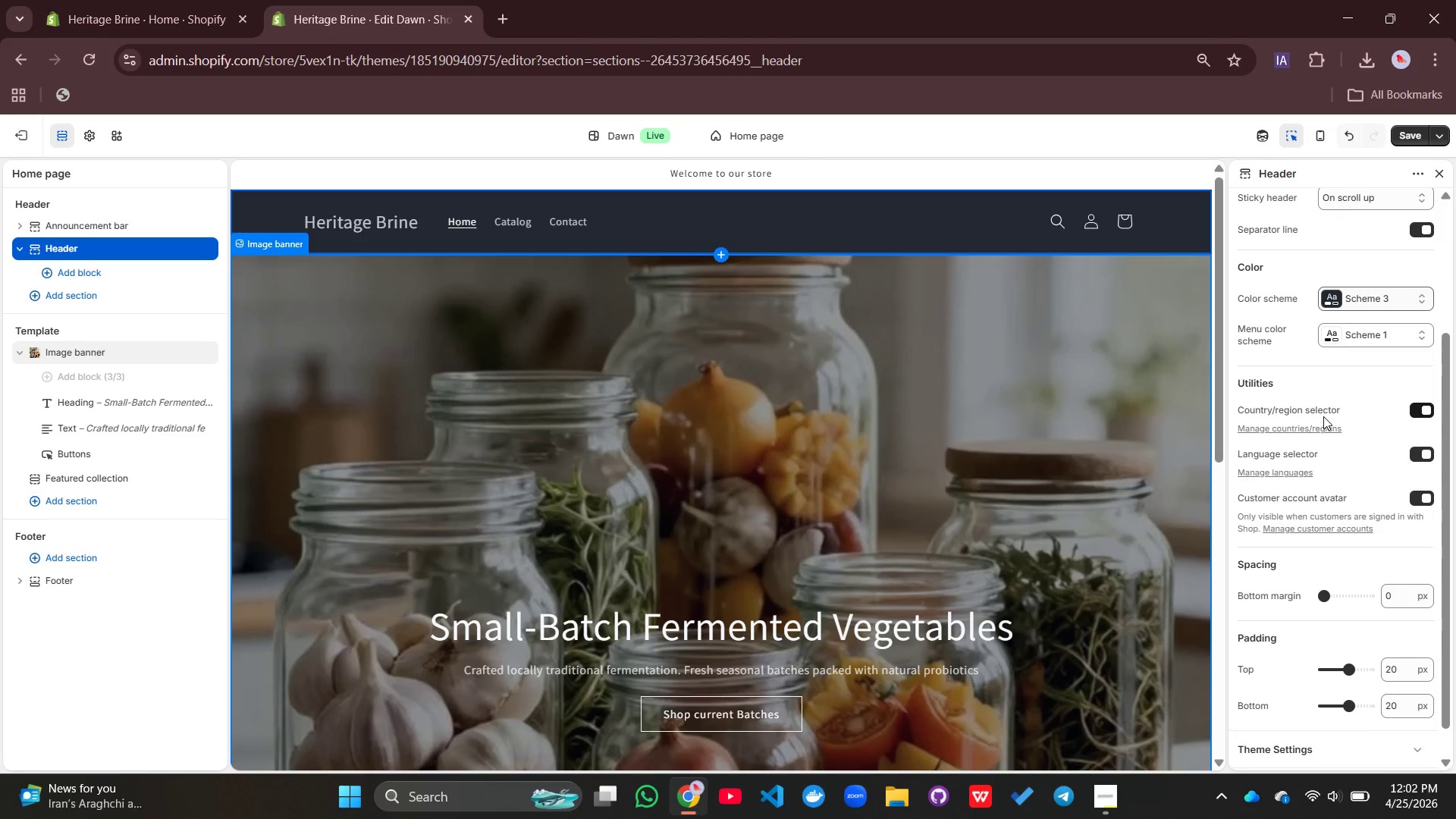 
scroll: coordinate [1325, 407], scroll_direction: down, amount: 1.0
 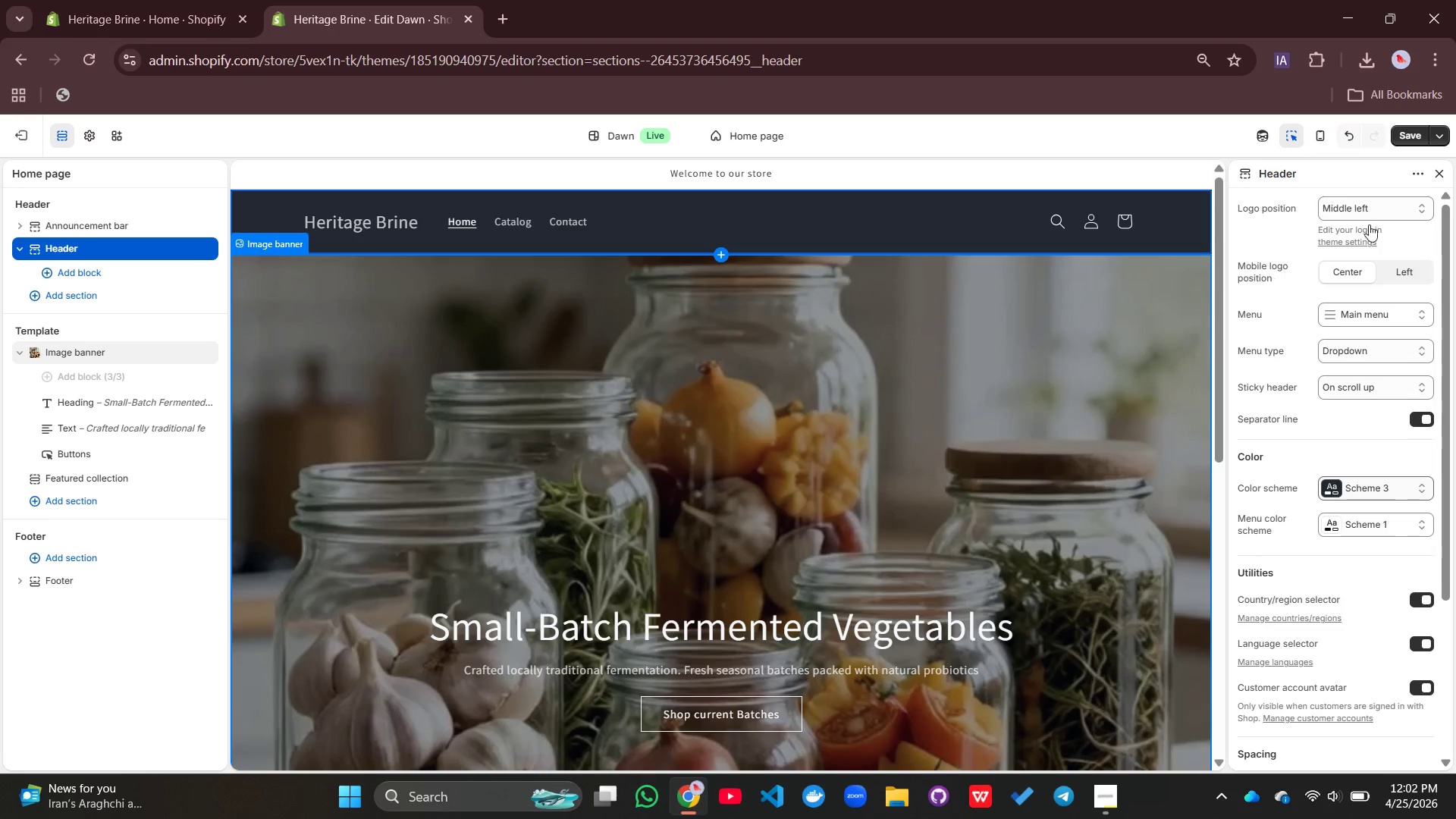 
wait(6.89)
 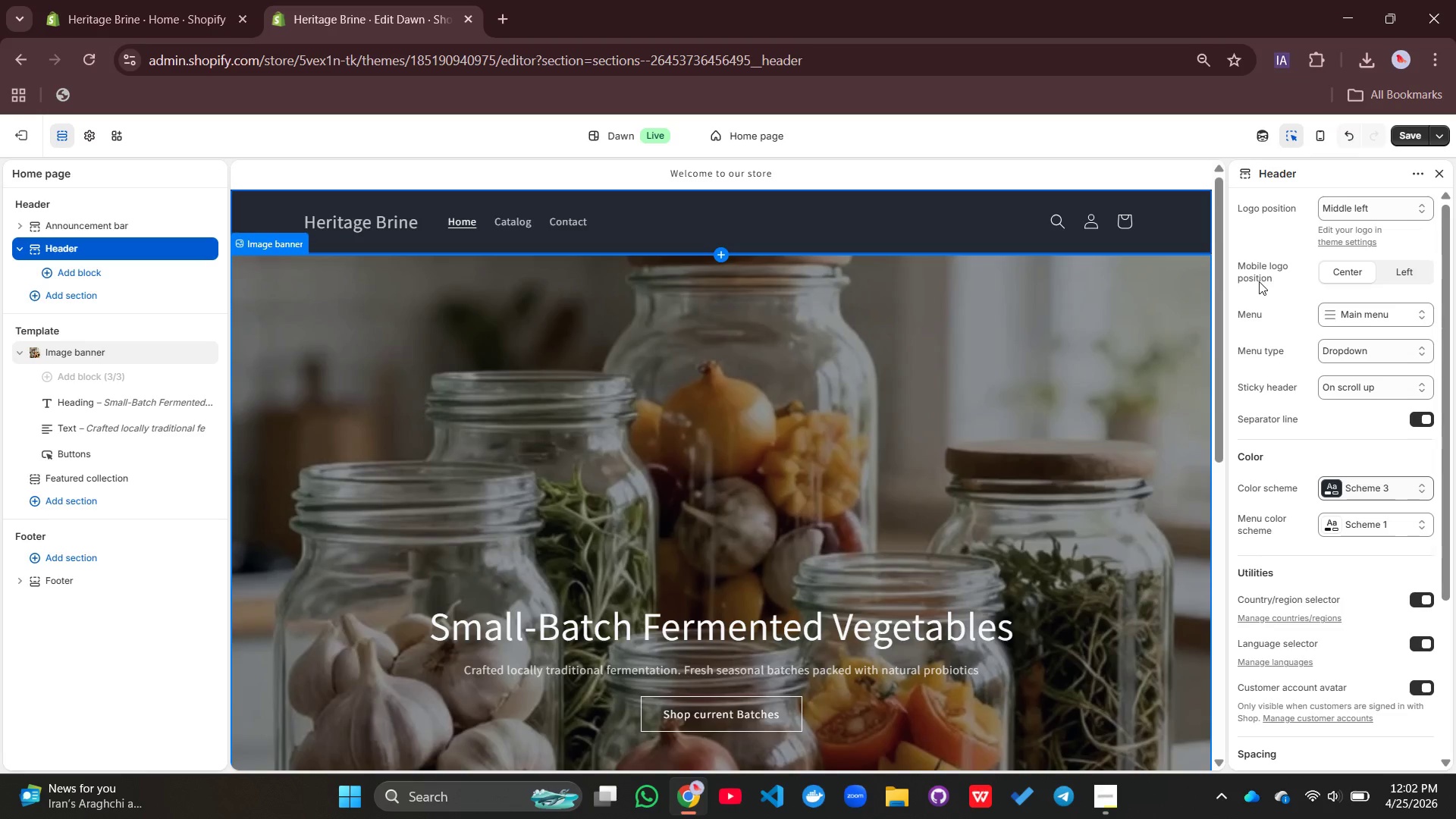 
left_click([1407, 135])
 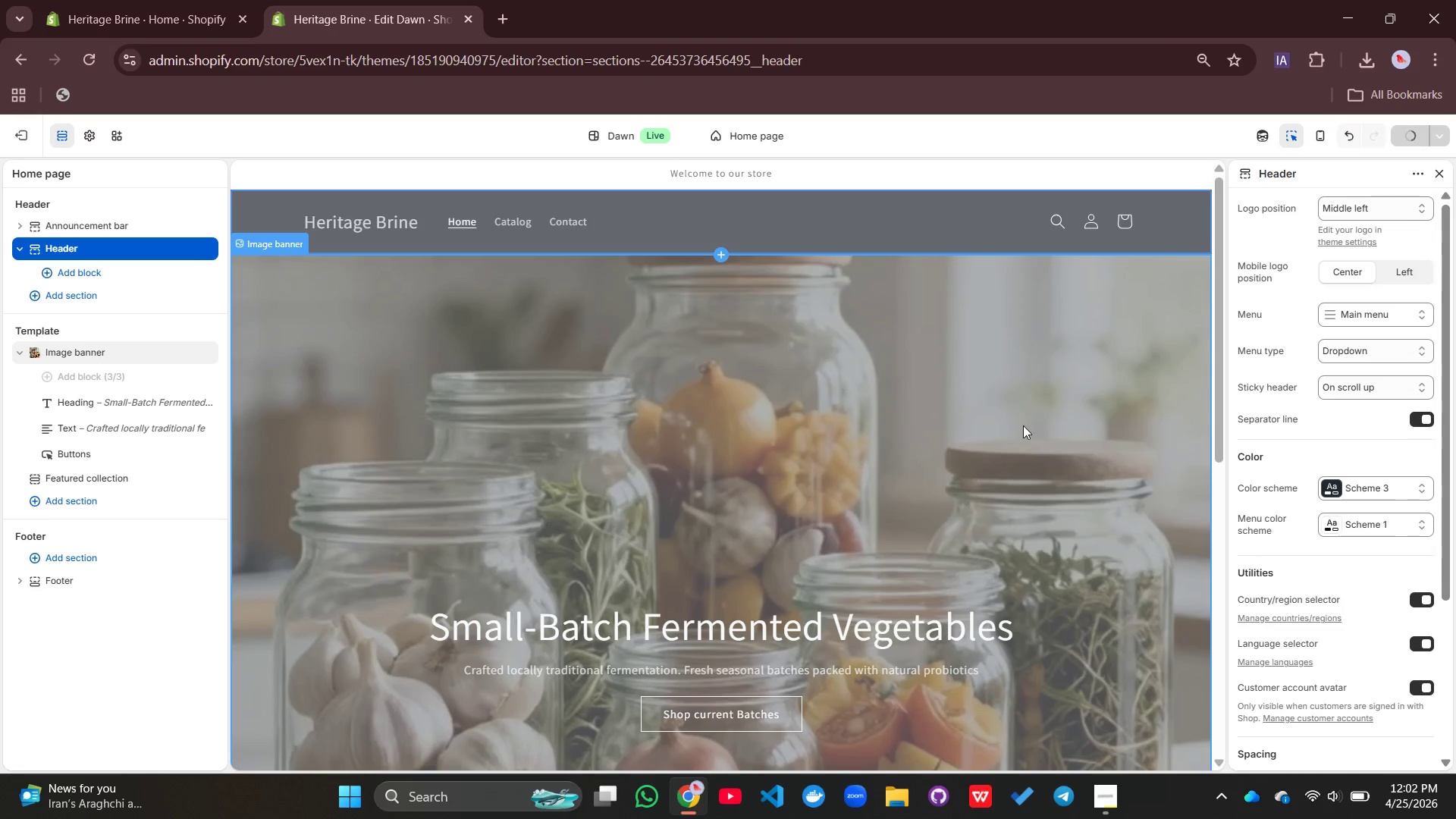 
scroll: coordinate [1050, 426], scroll_direction: down, amount: 22.0
 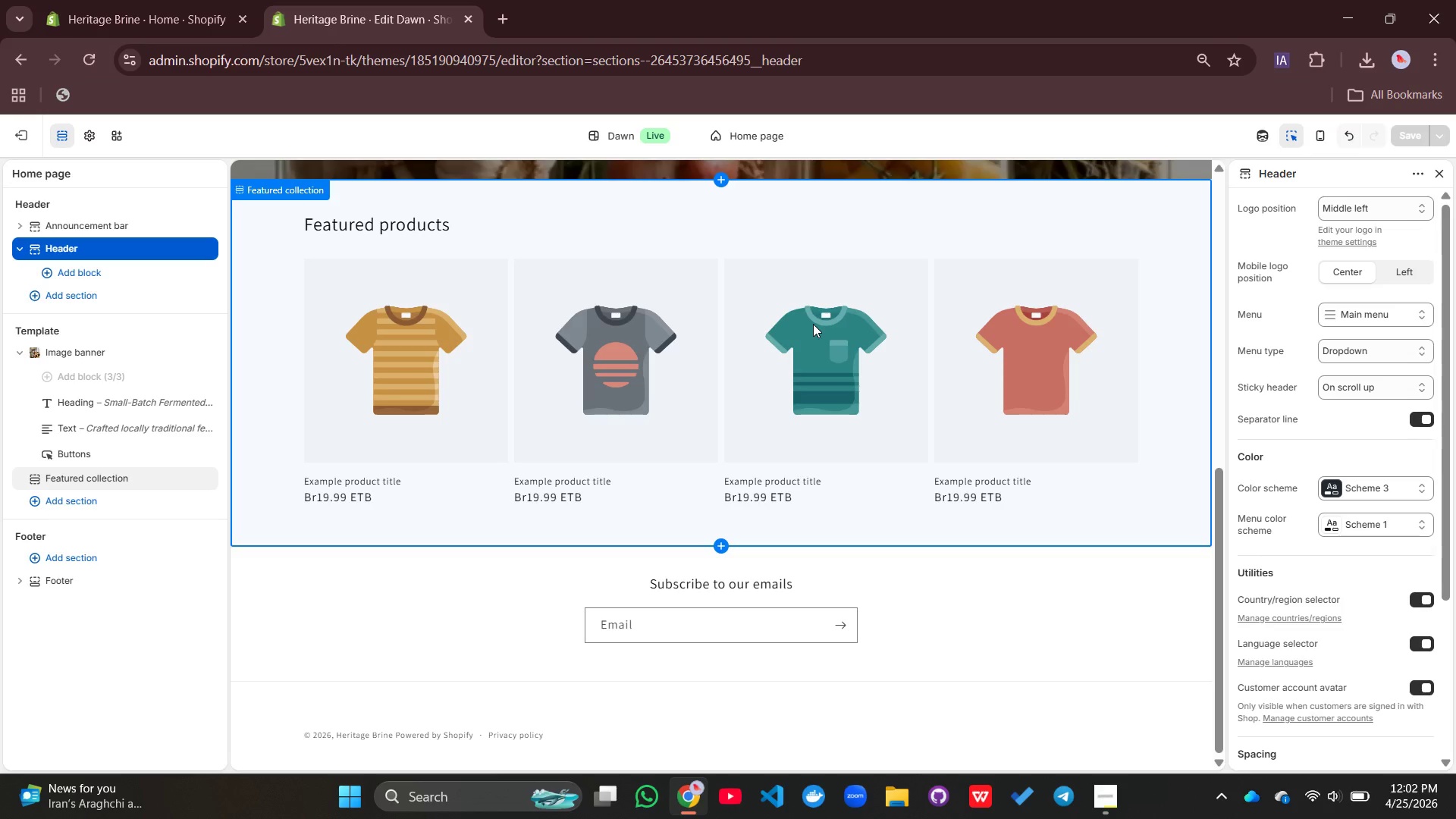 
wait(5.57)
 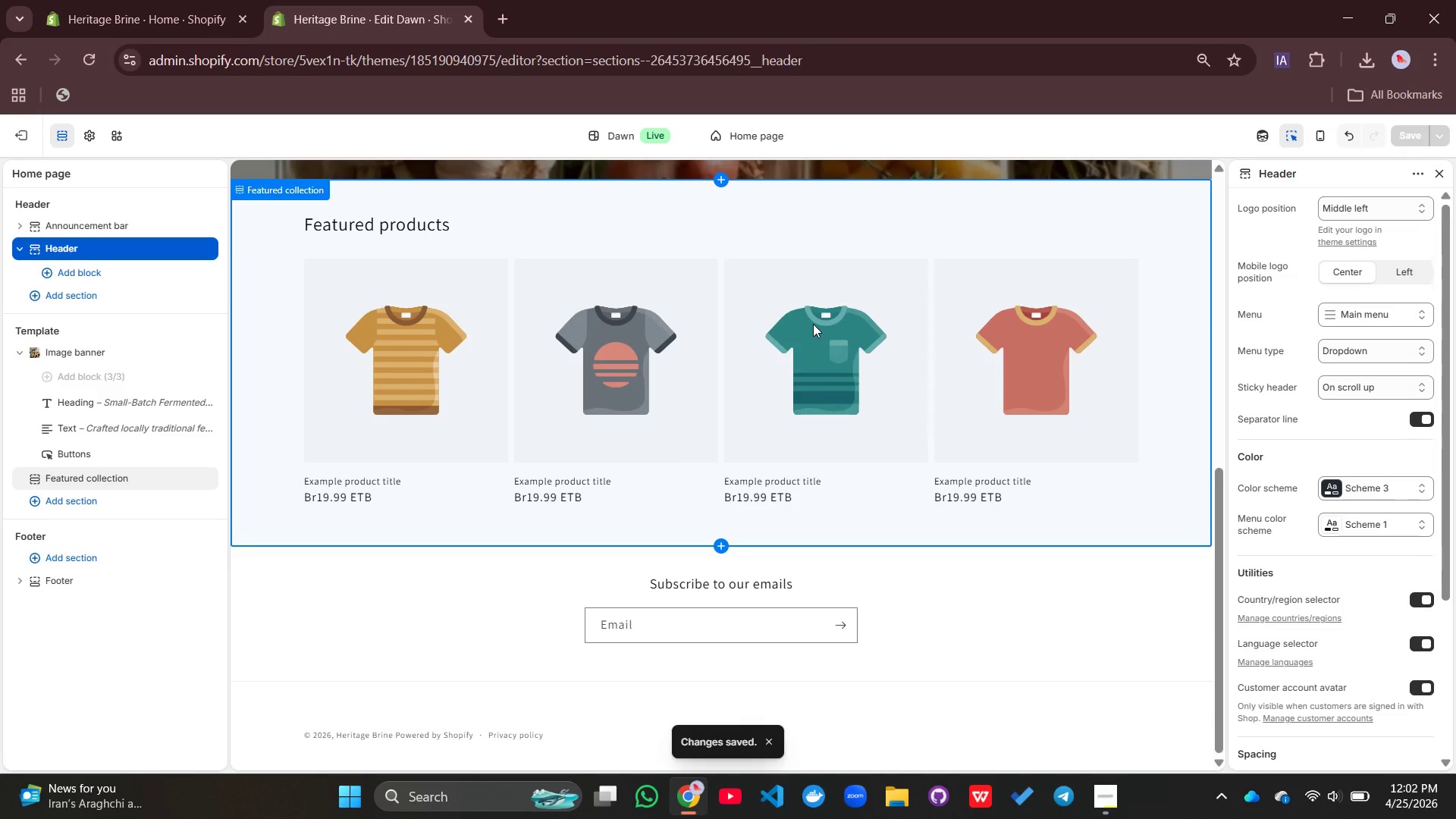 
scroll: coordinate [813, 324], scroll_direction: down, amount: 2.0
 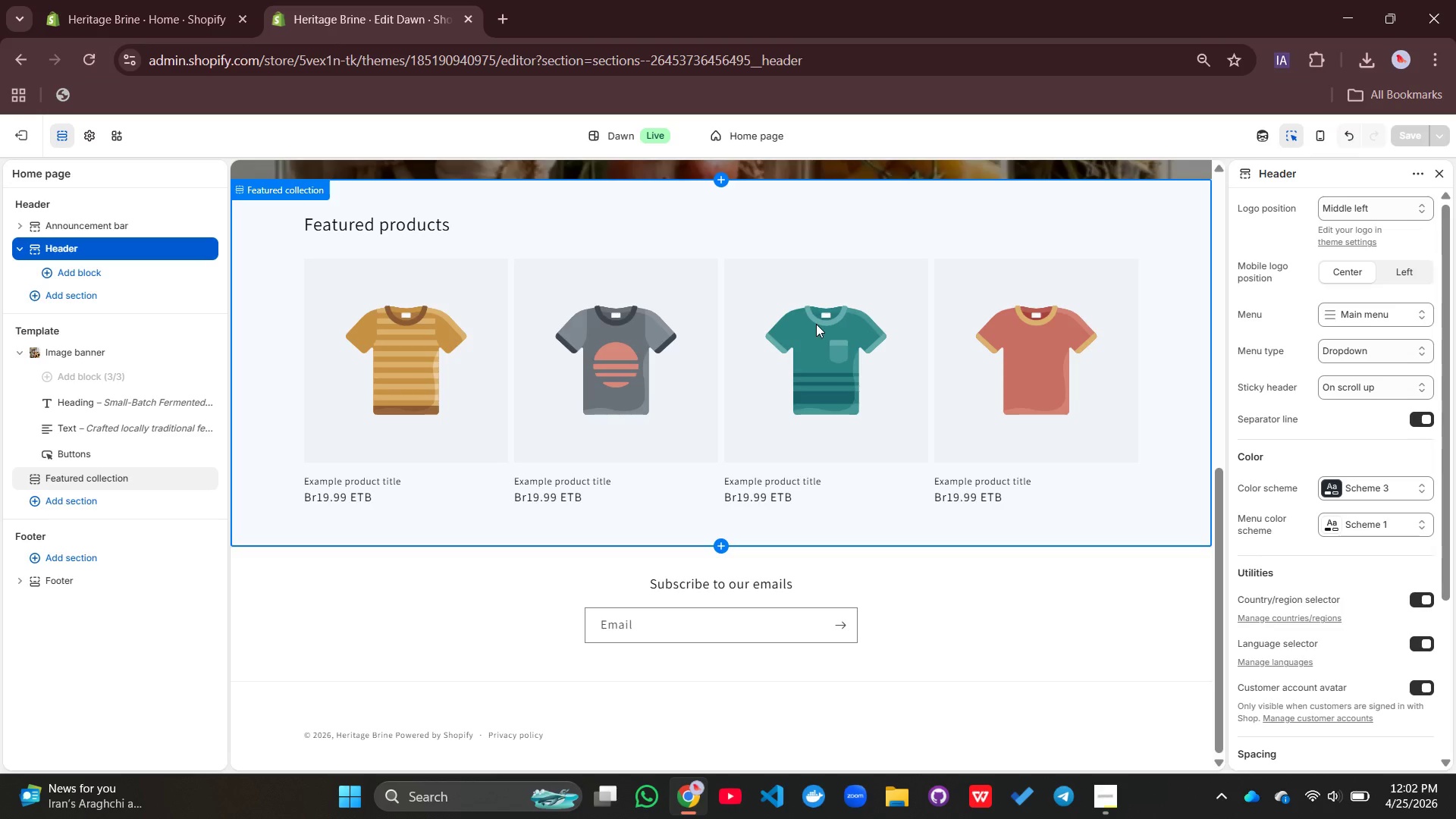 
scroll: coordinate [825, 318], scroll_direction: up, amount: 7.0
 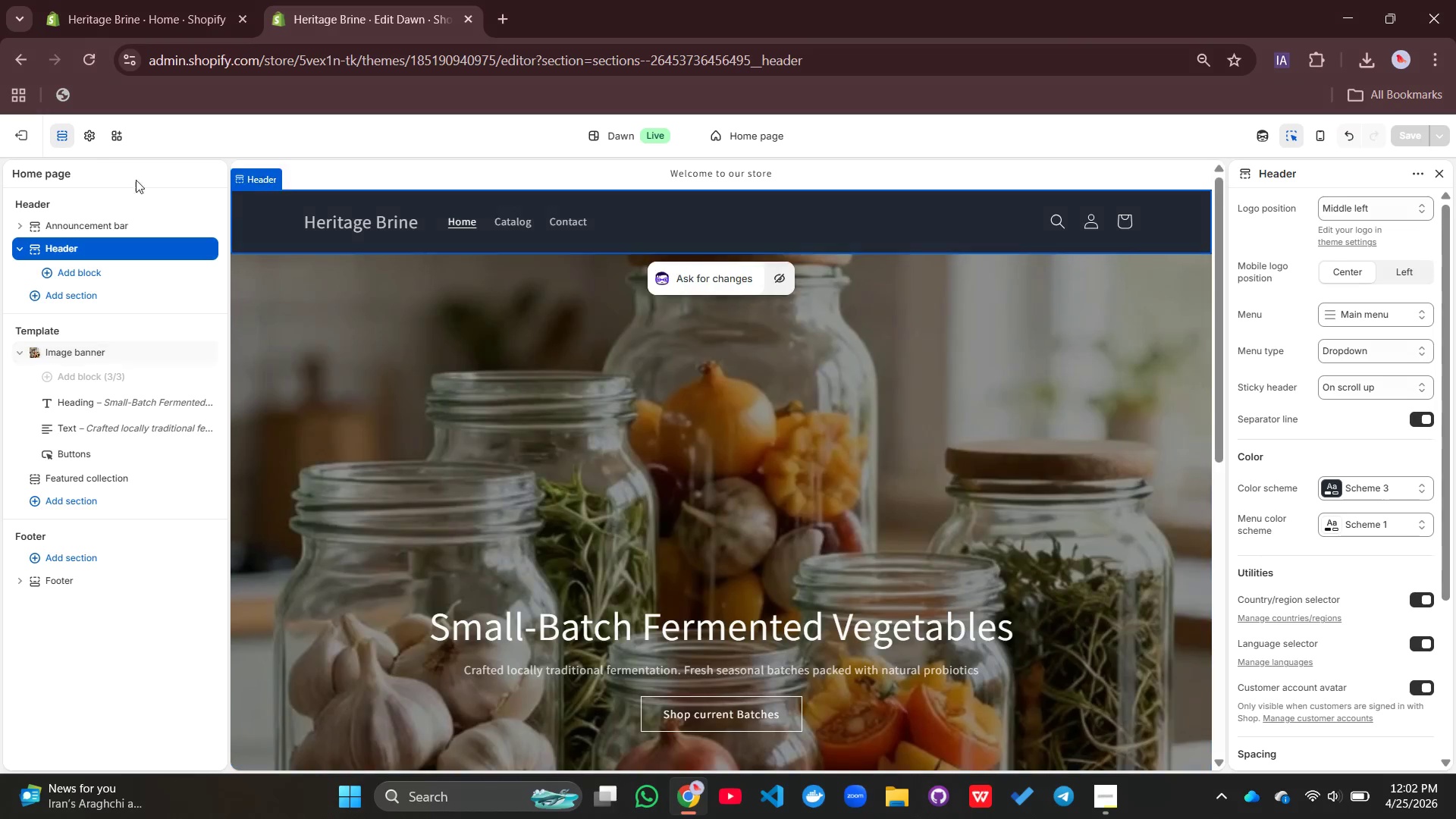 
left_click([7, 134])
 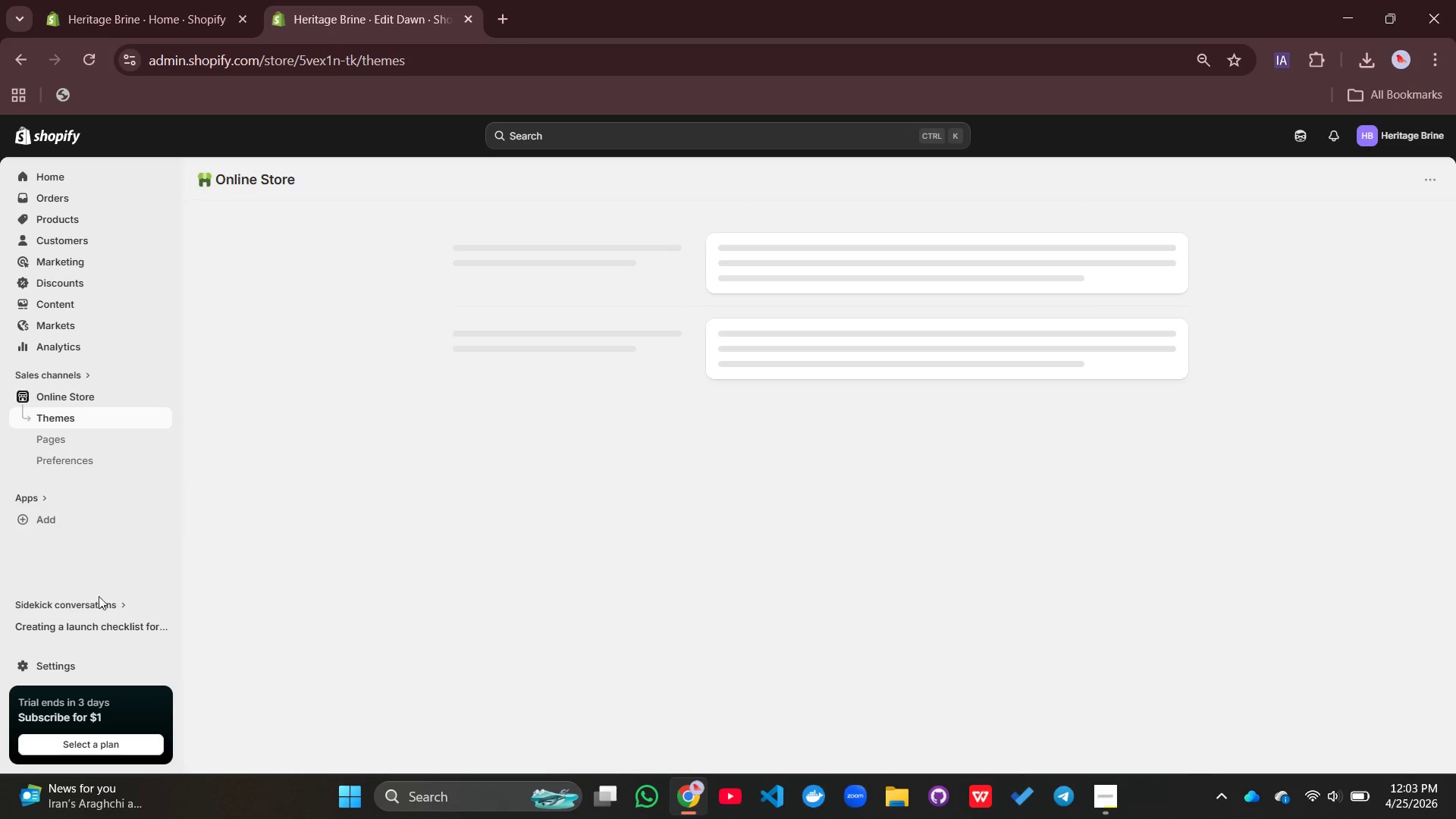 
wait(5.26)
 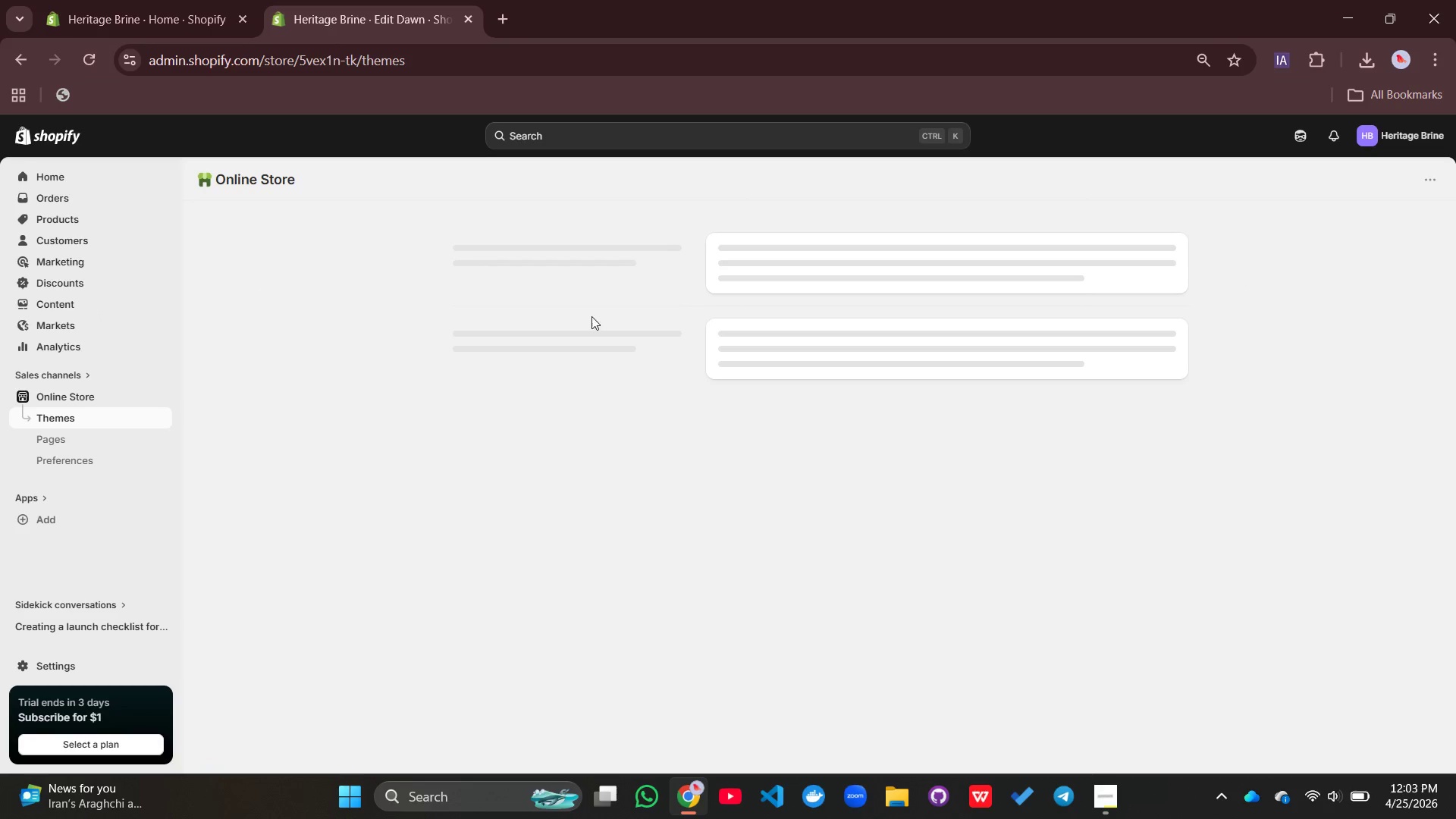 
left_click([55, 665])
 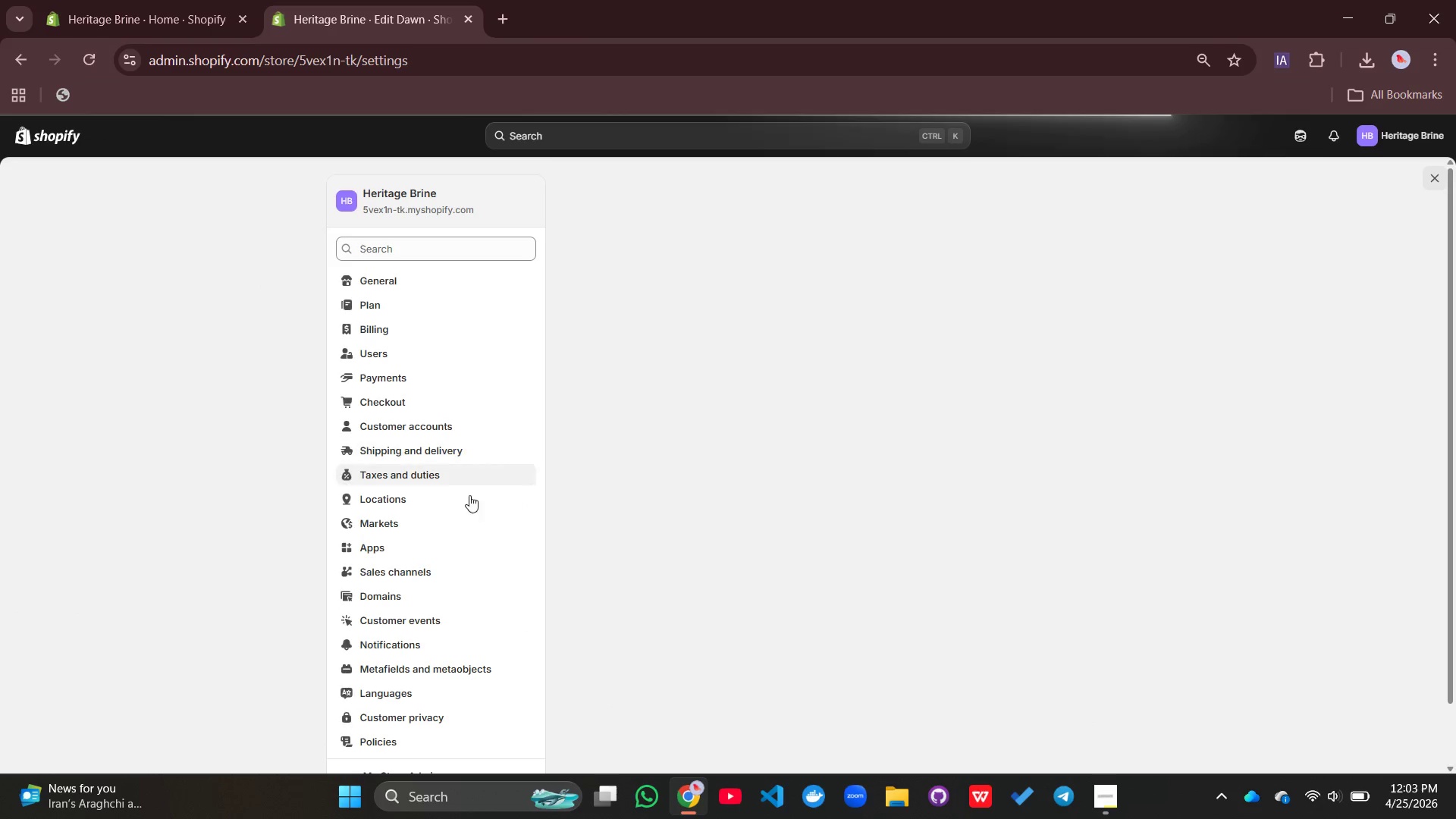 
left_click([422, 664])
 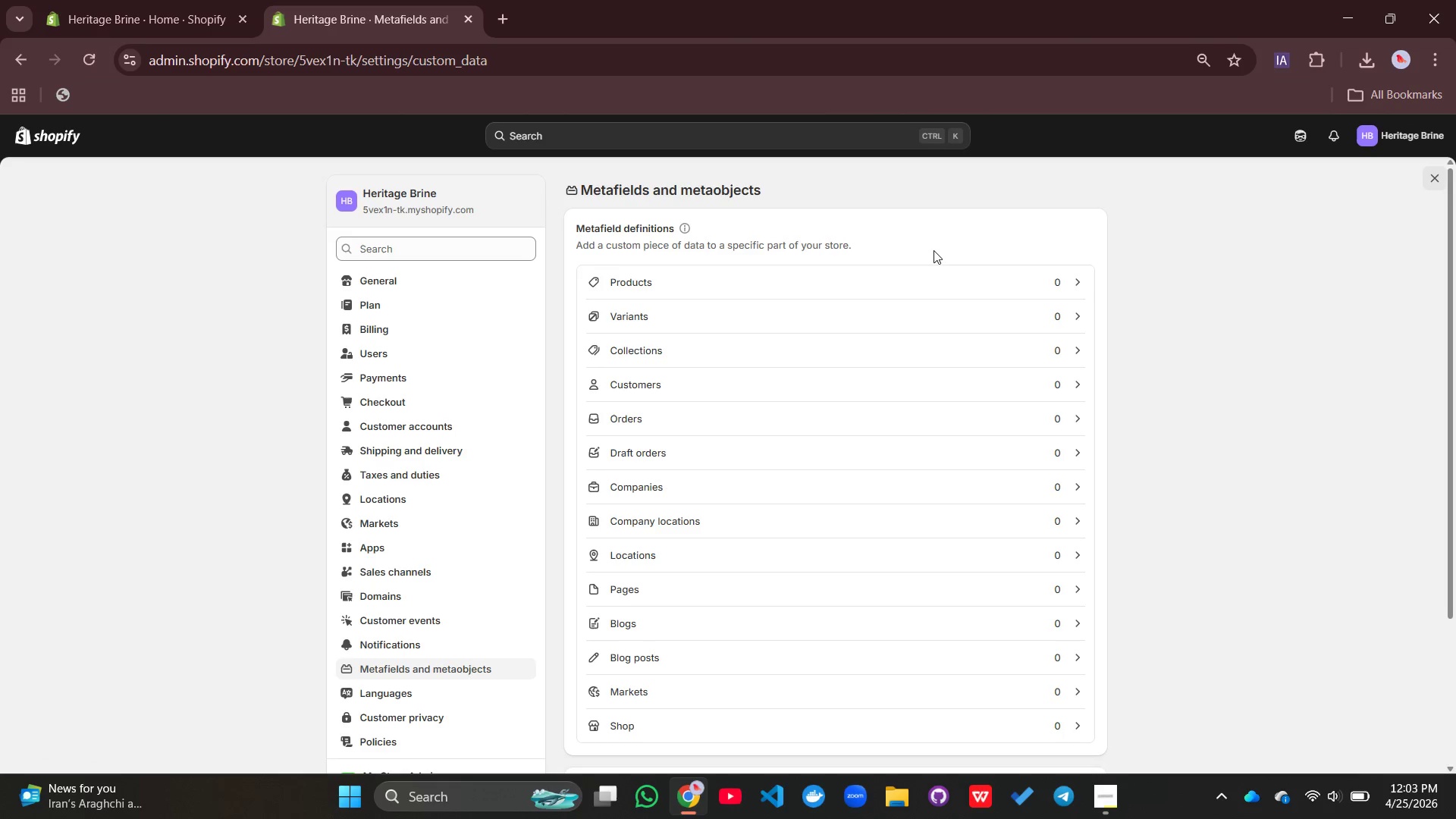 
left_click([928, 285])
 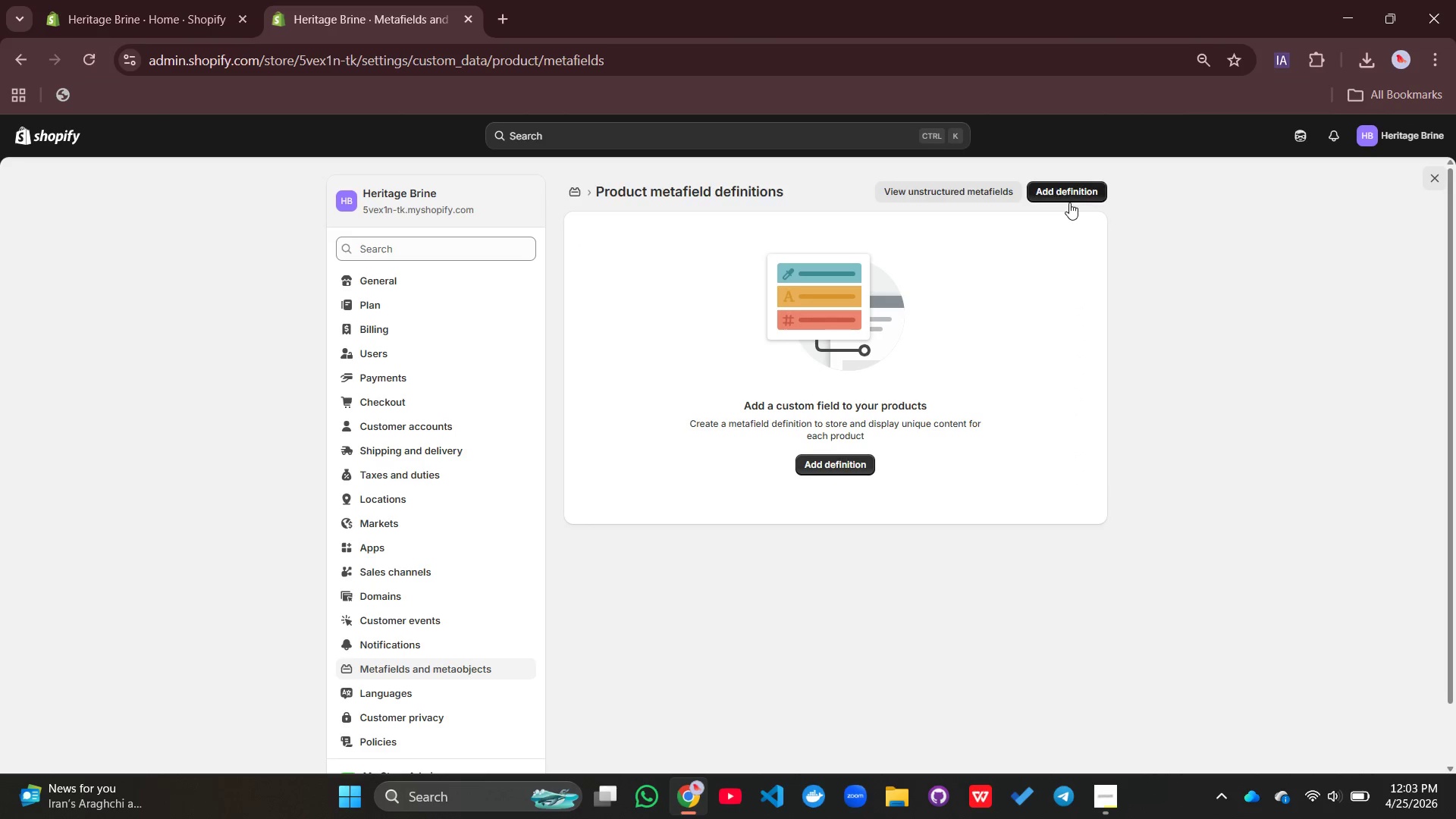 
left_click([1090, 189])
 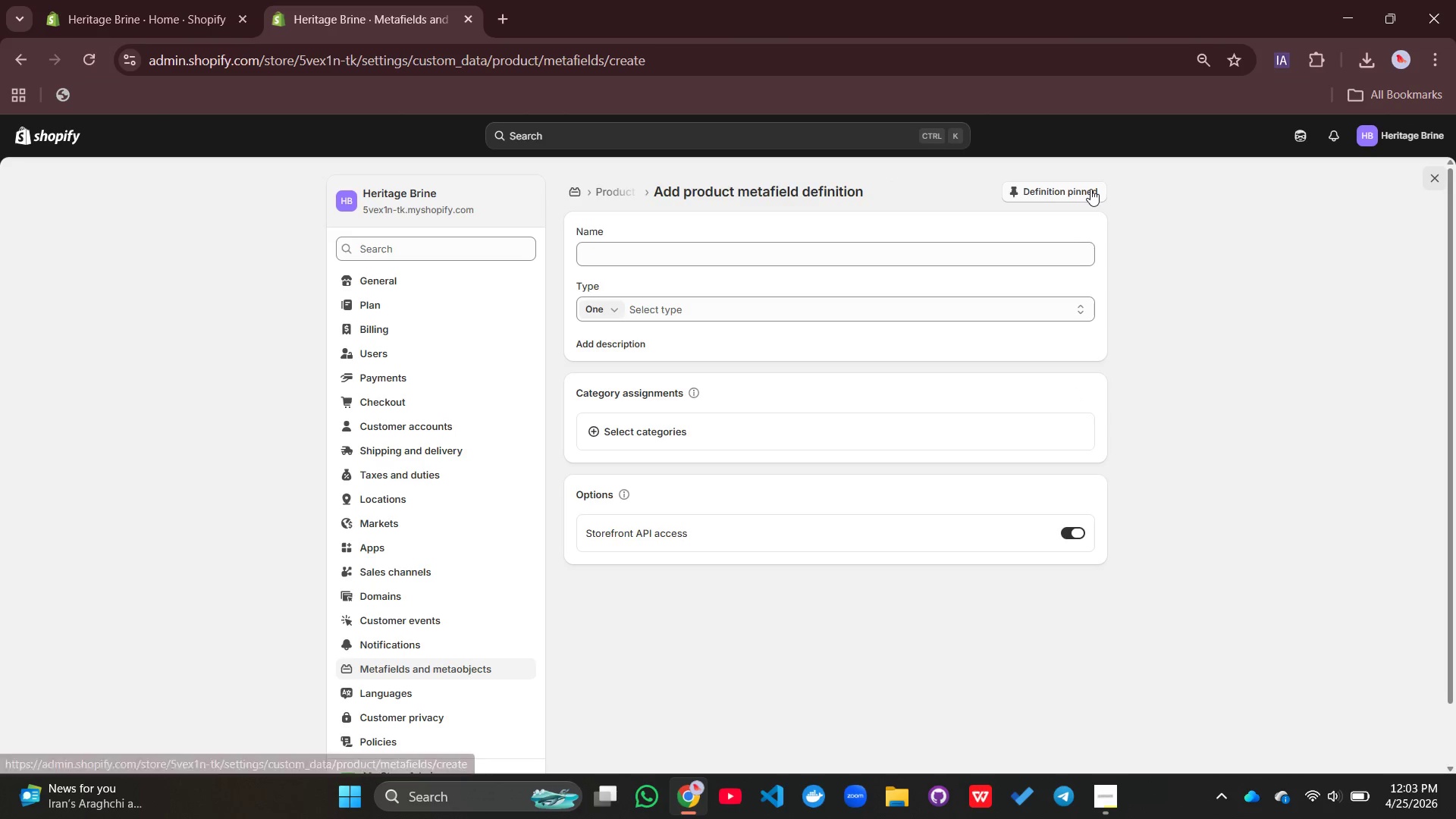 
key(Control+Equal)
 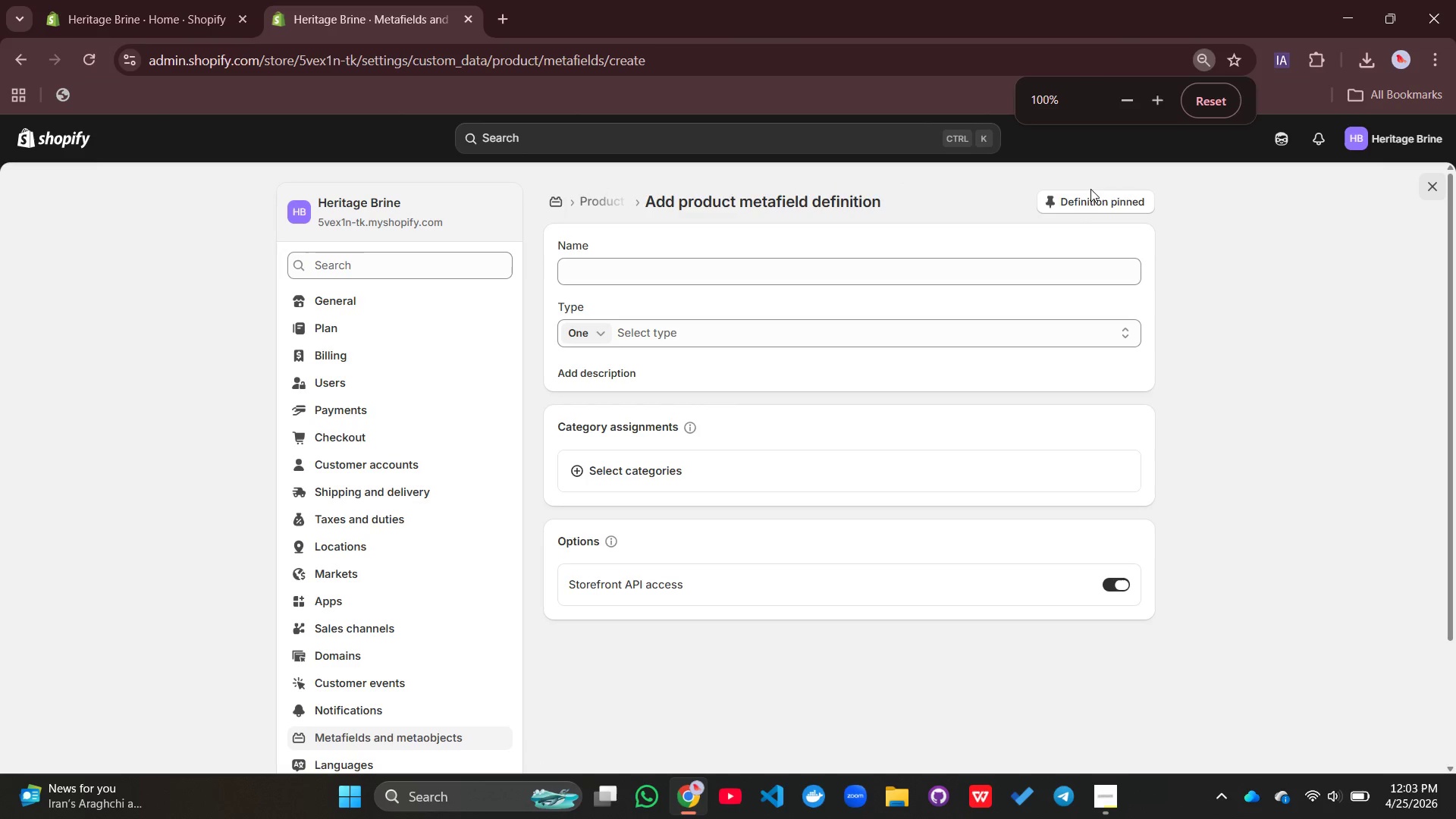 
key(Control+Equal)
 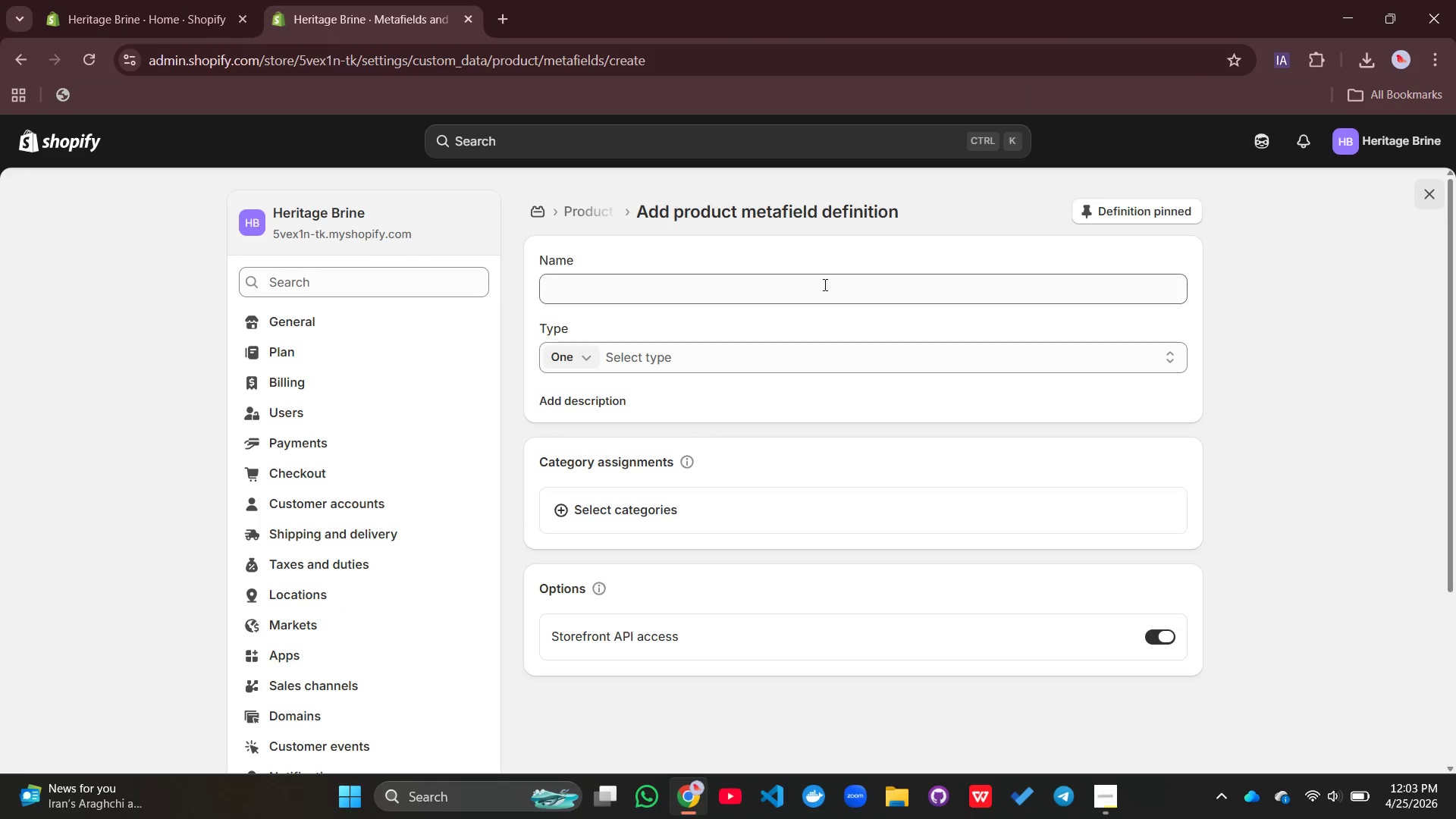 
left_click([730, 308])
 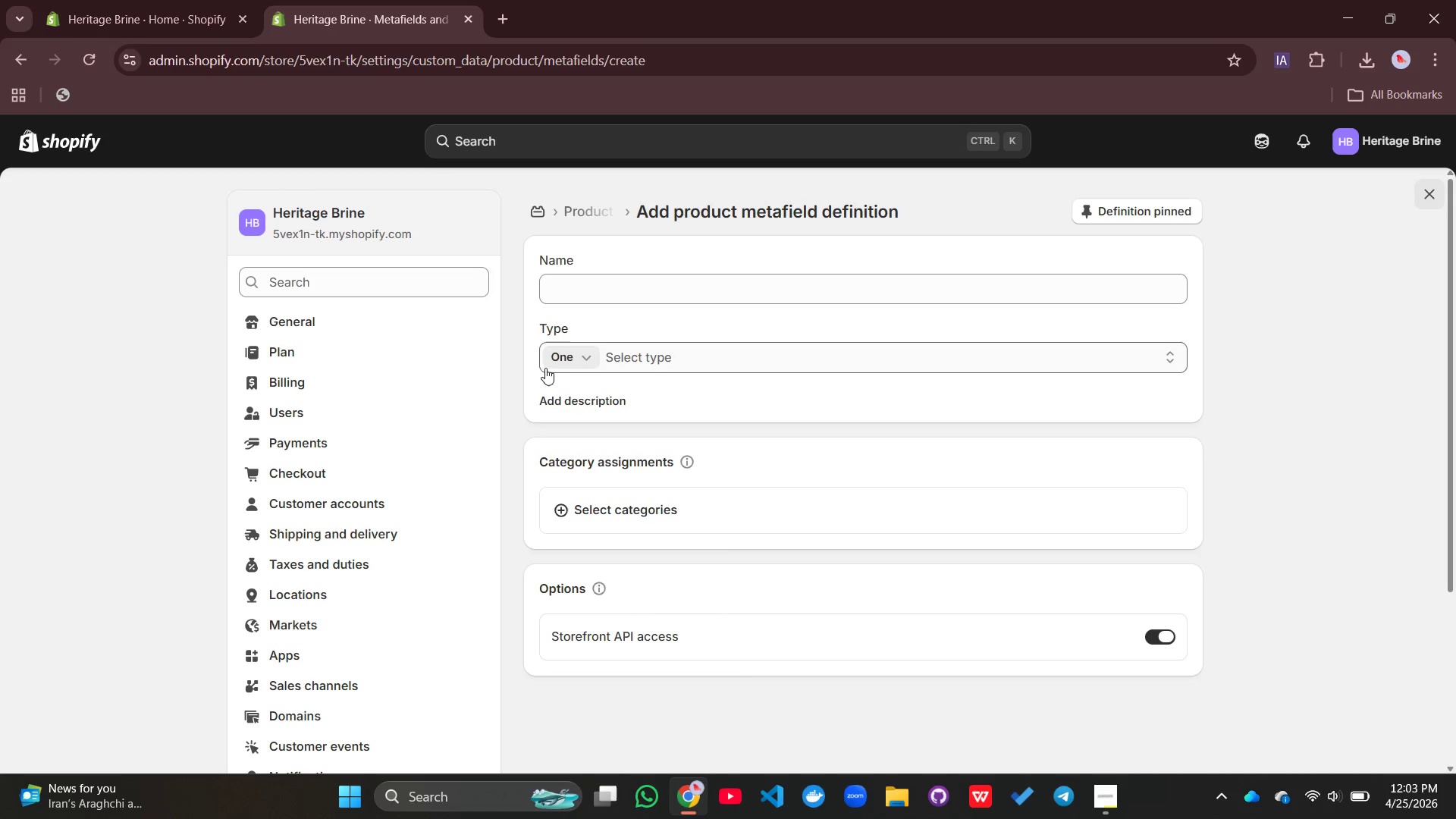 
left_click([596, 292])
 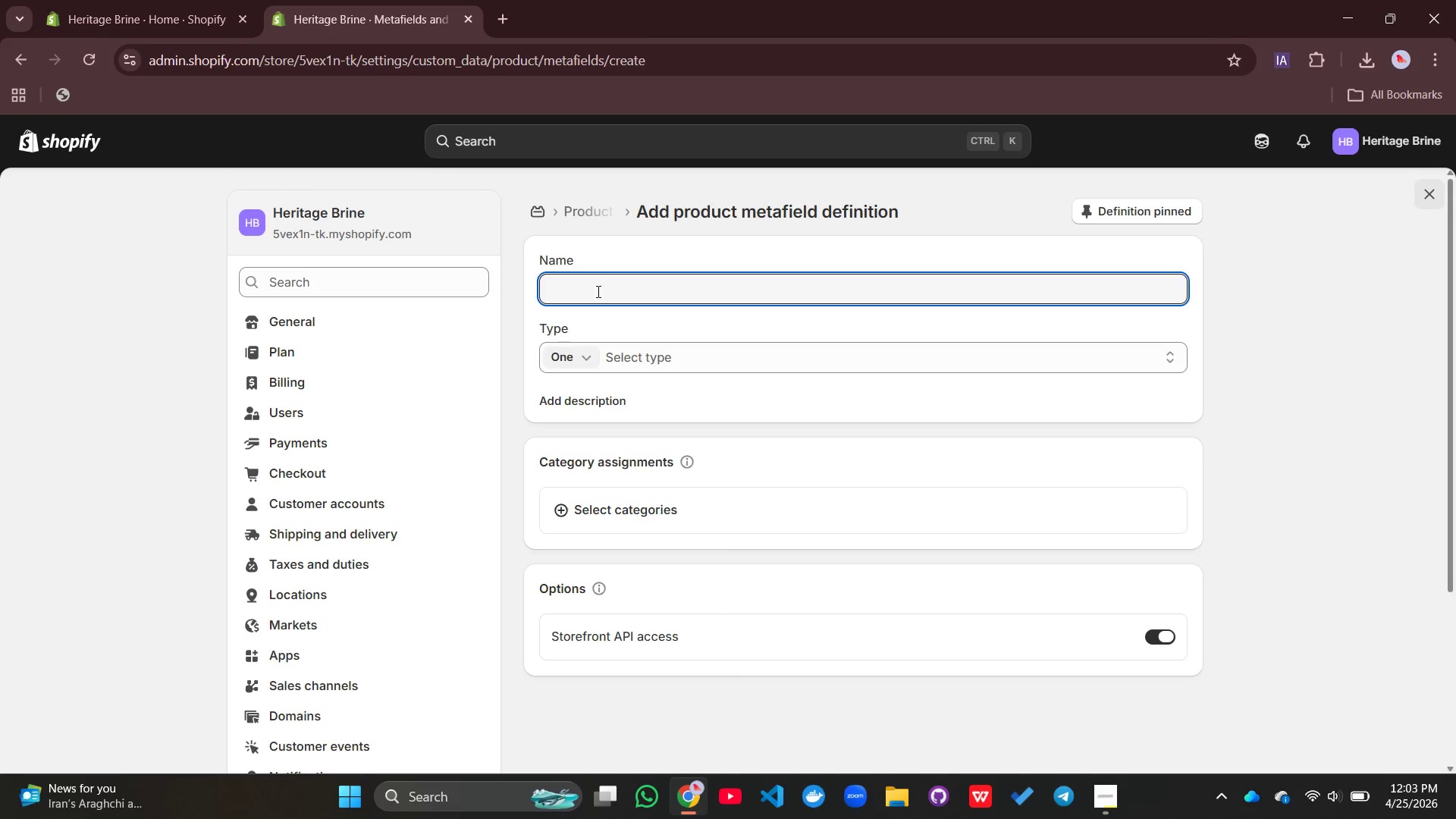 
type(Batch Date)
 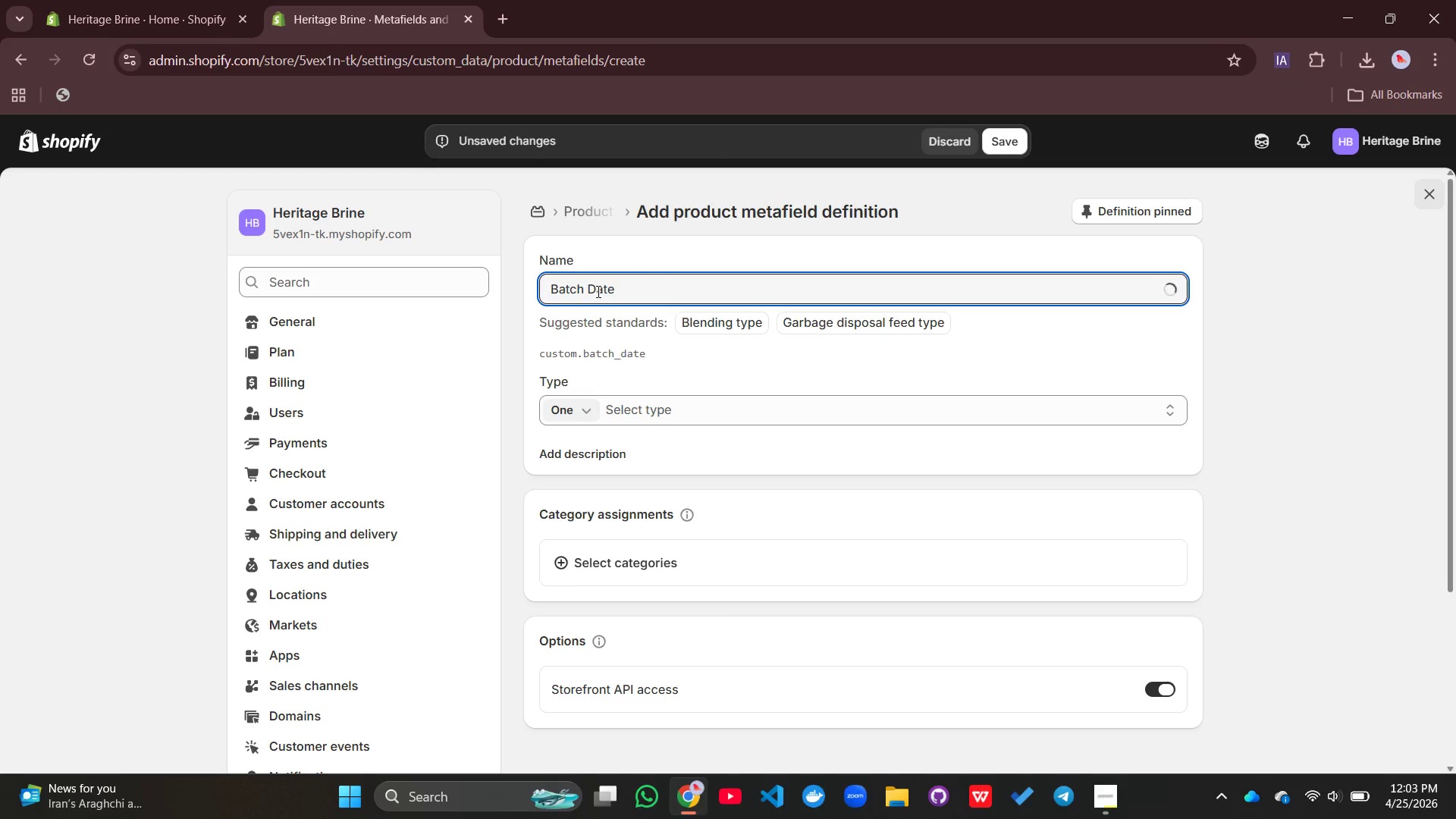 
left_click([650, 378])
 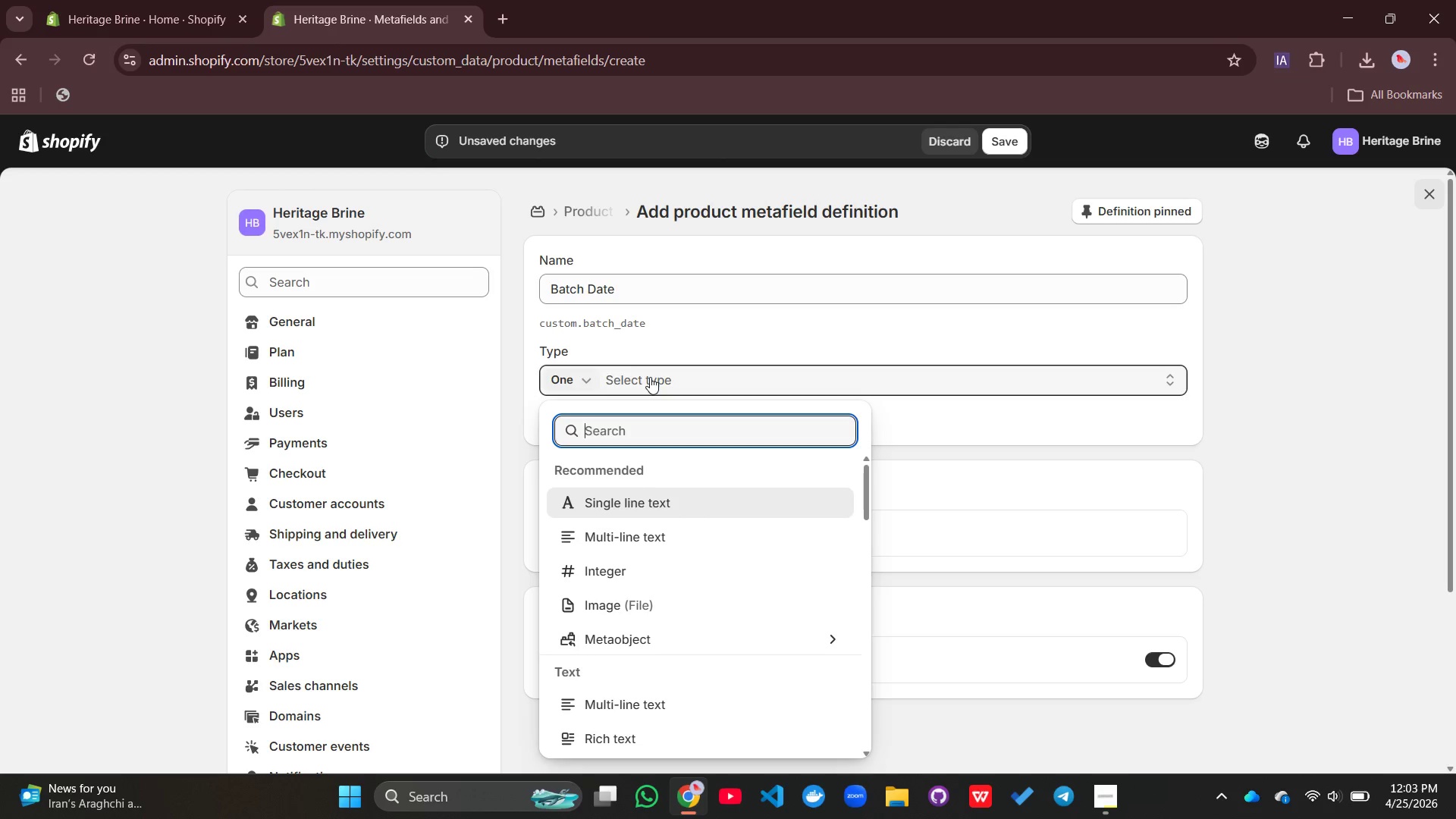 
type(Date)
 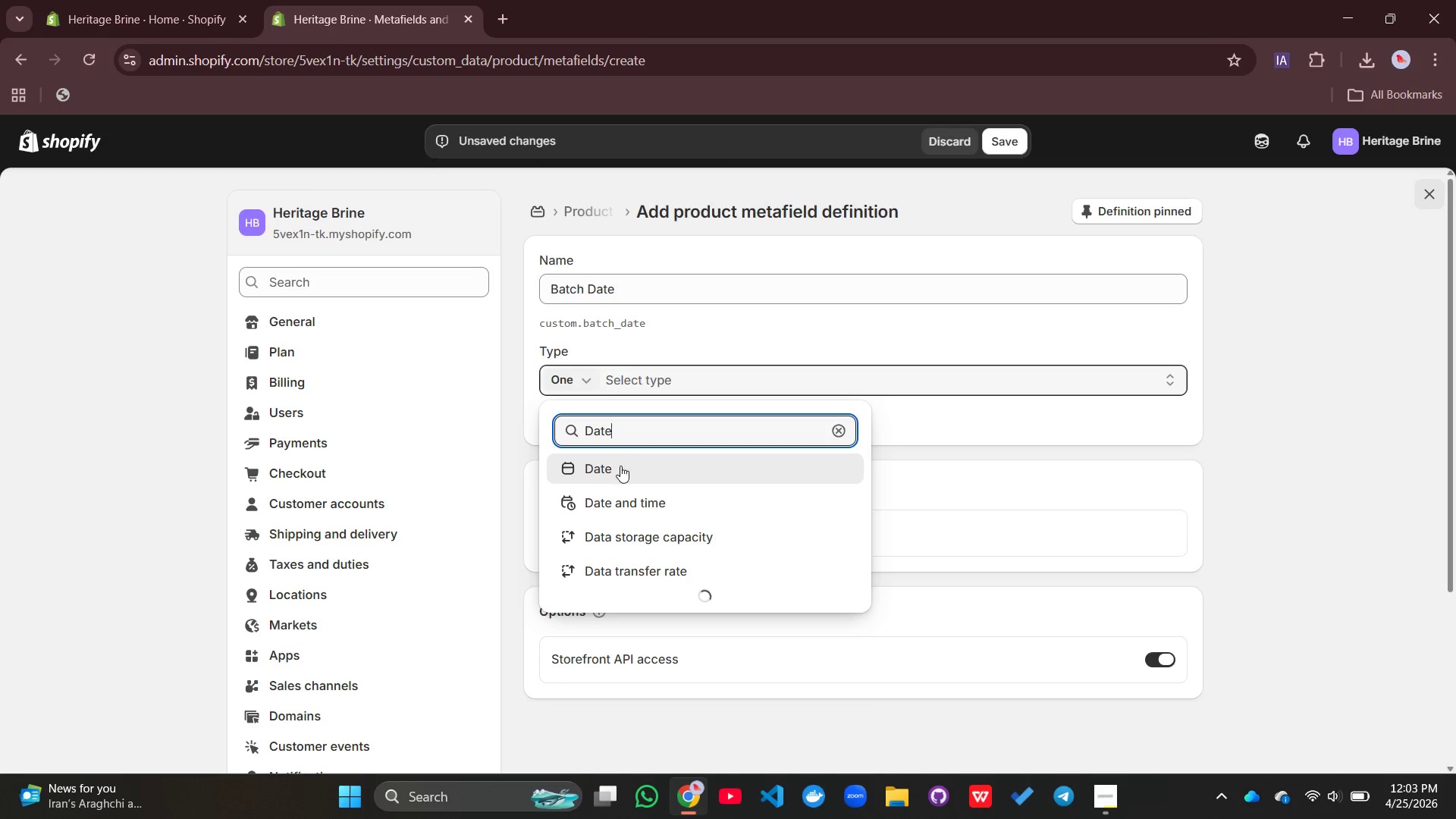 
left_click([620, 469])
 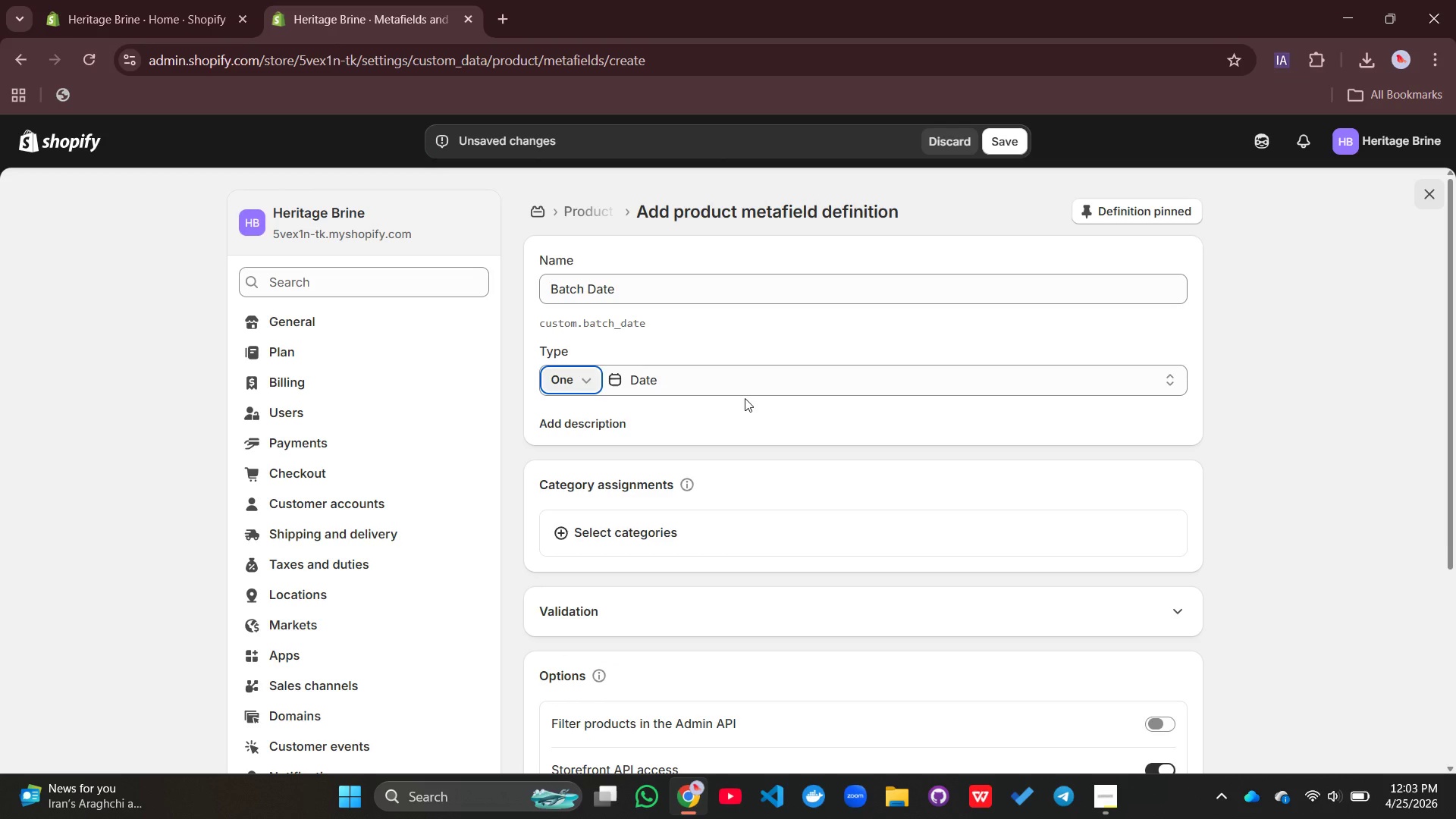 
scroll: coordinate [745, 398], scroll_direction: down, amount: 4.0
 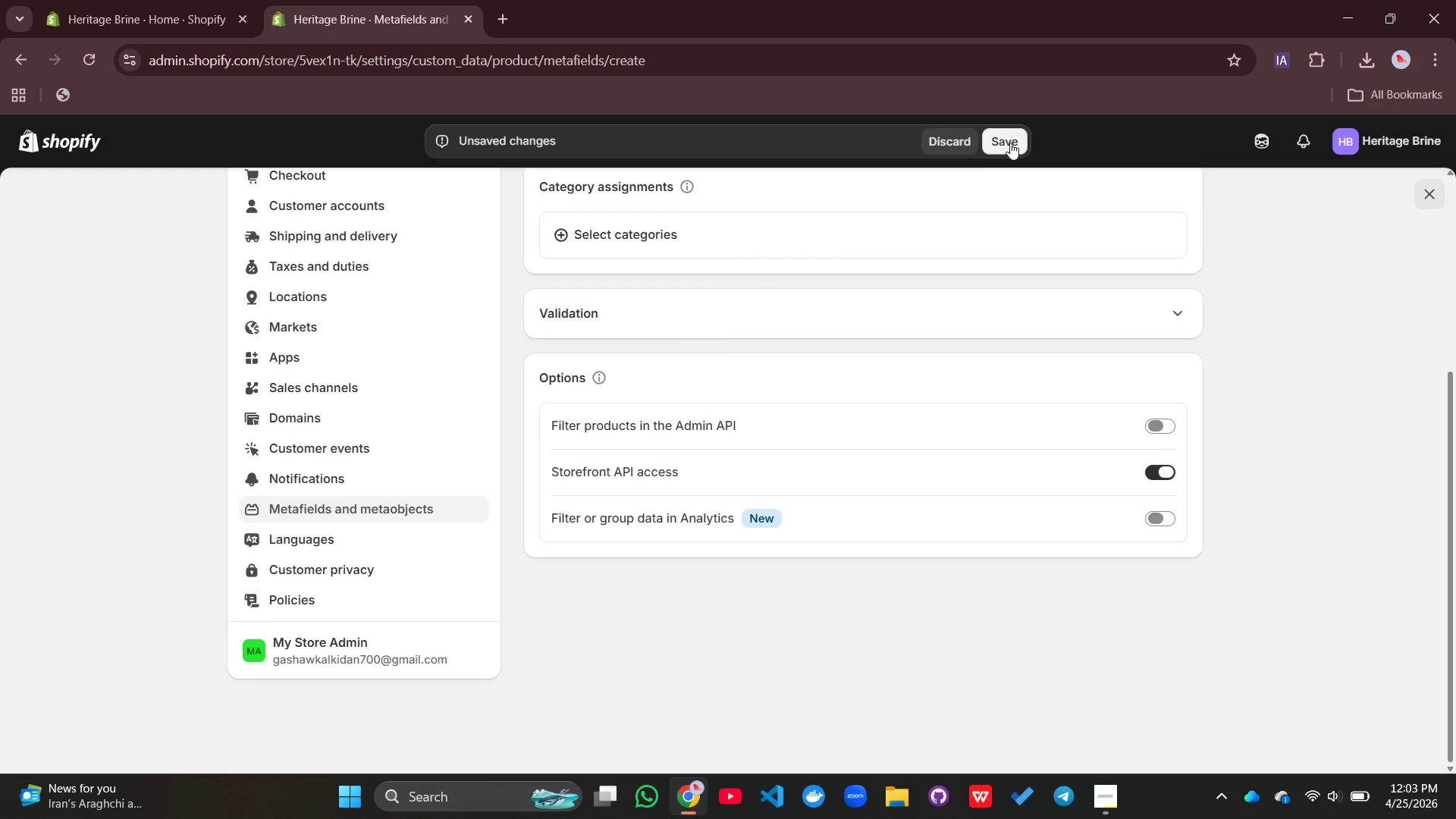 
left_click([1010, 143])
 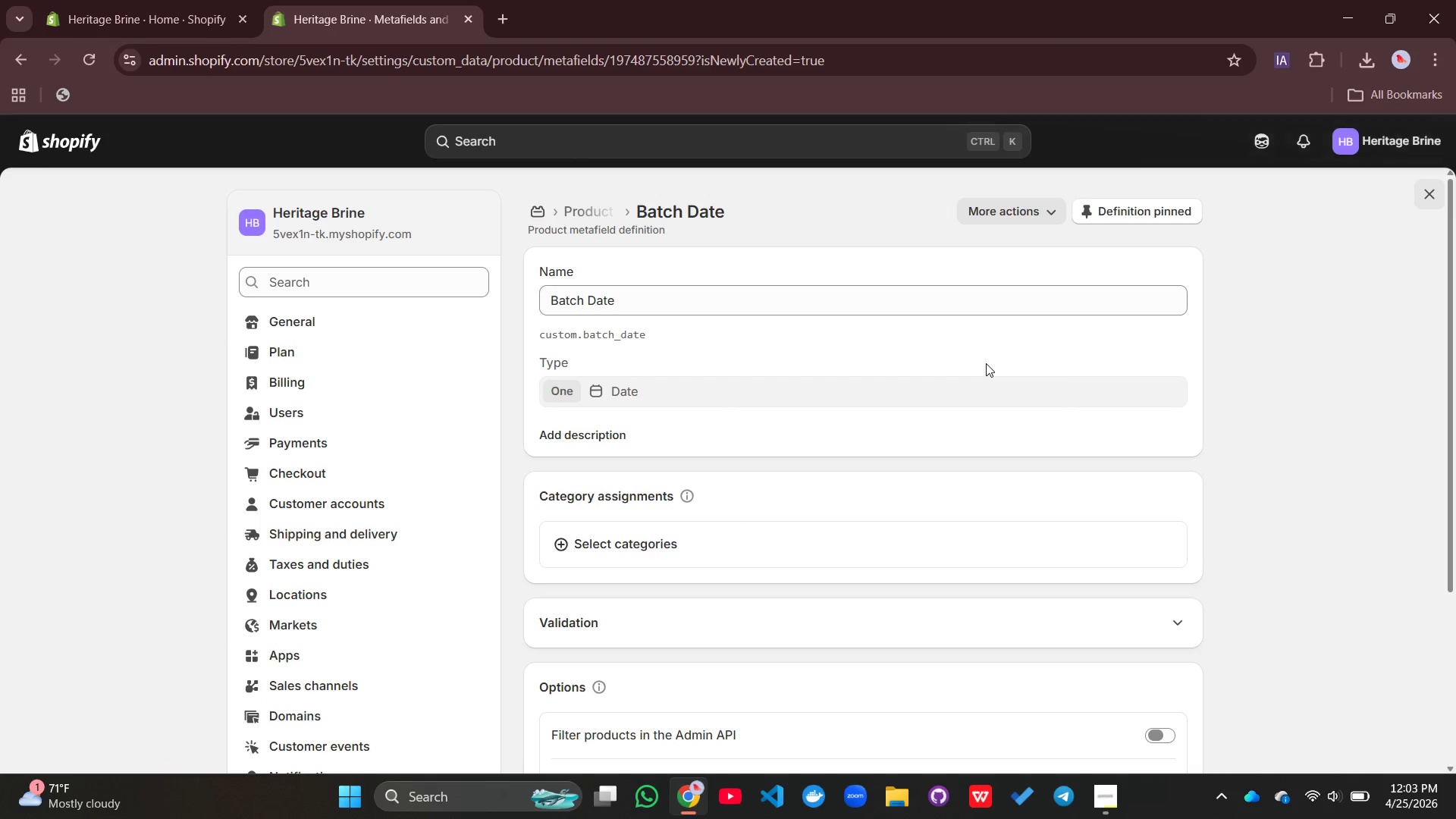 
wait(7.27)
 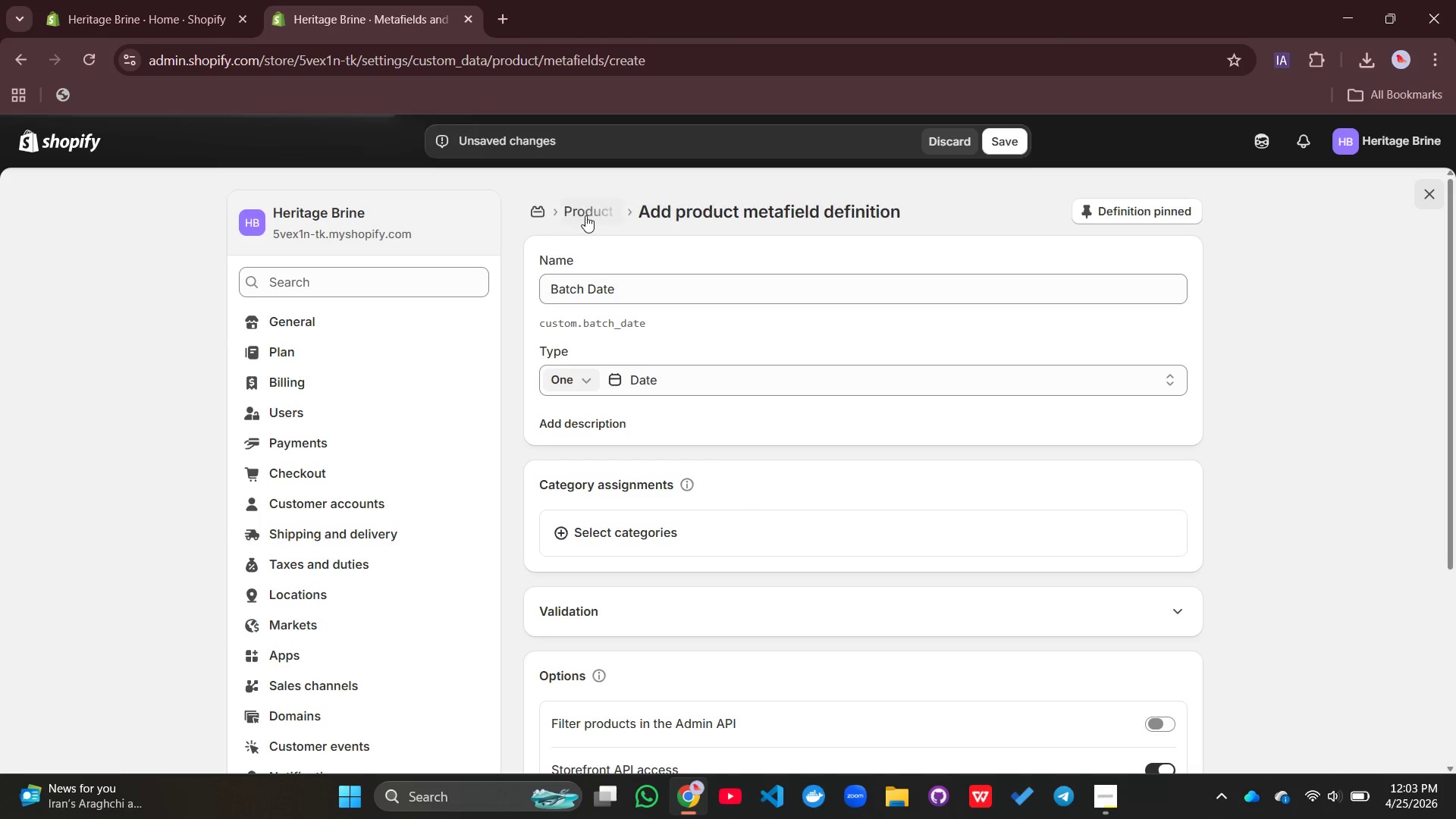 
left_click([600, 212])
 